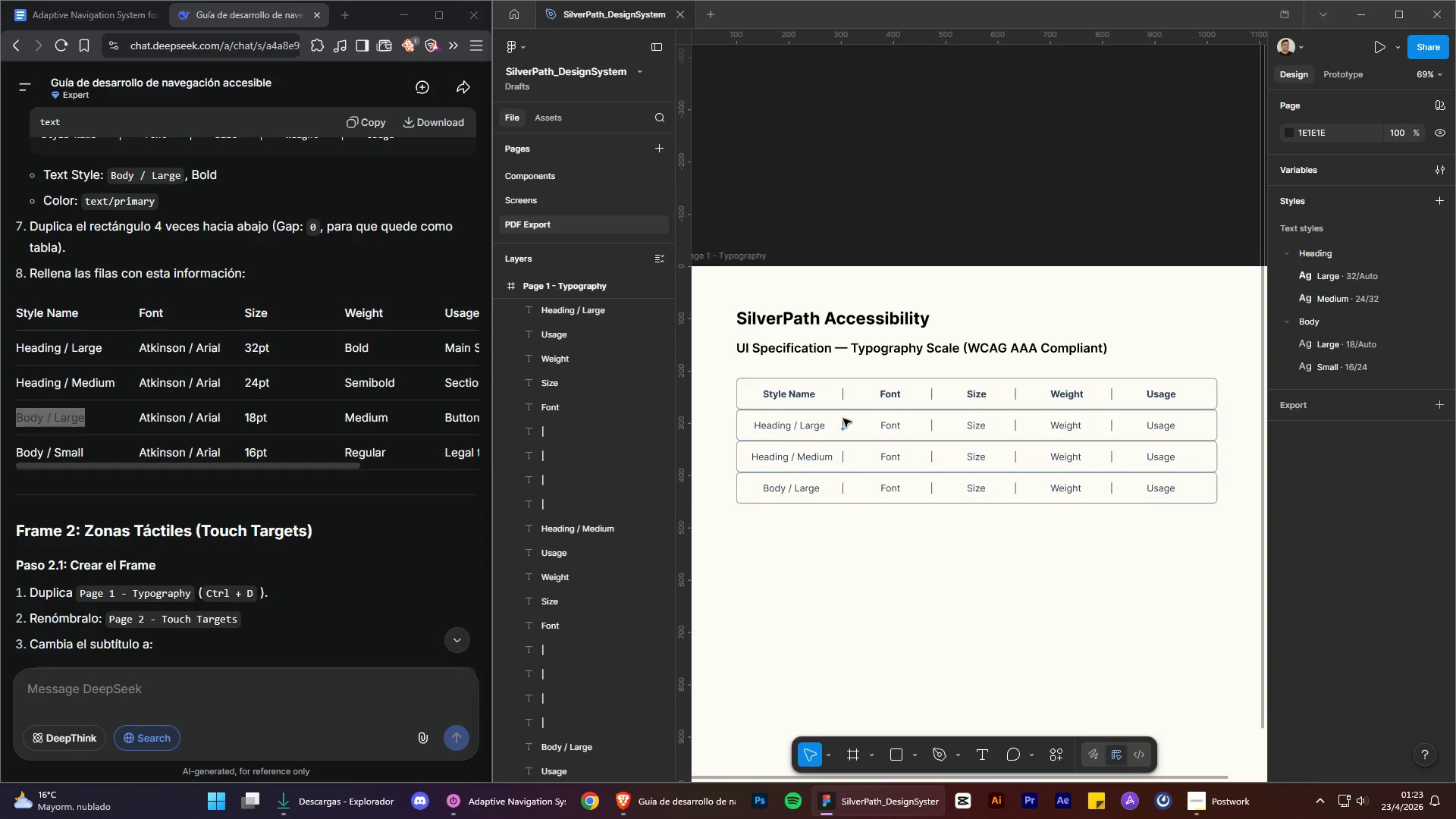 
left_click([843, 419])
 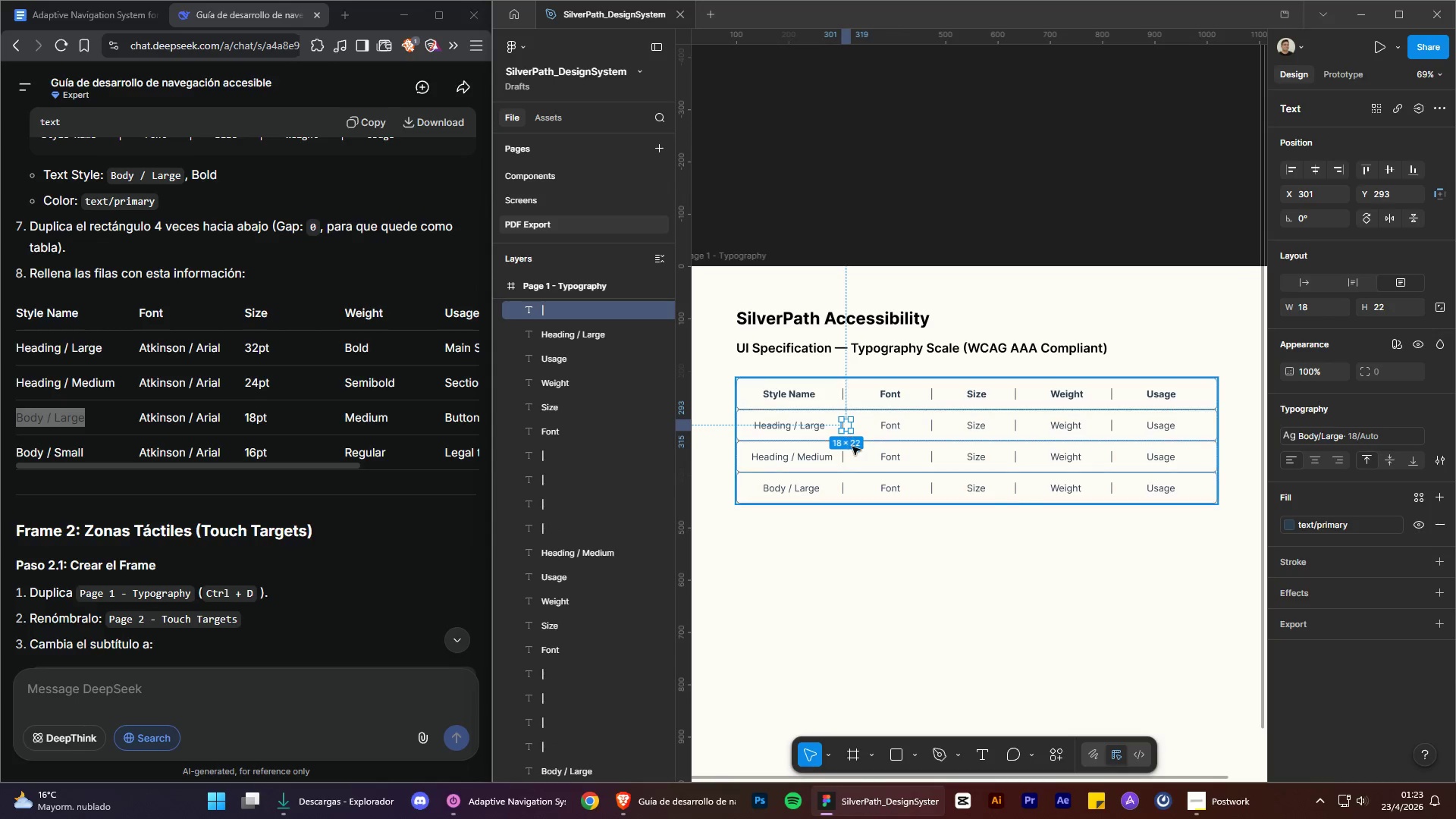 
hold_key(key=ShiftLeft, duration=1.5)
left_click([846, 460])
 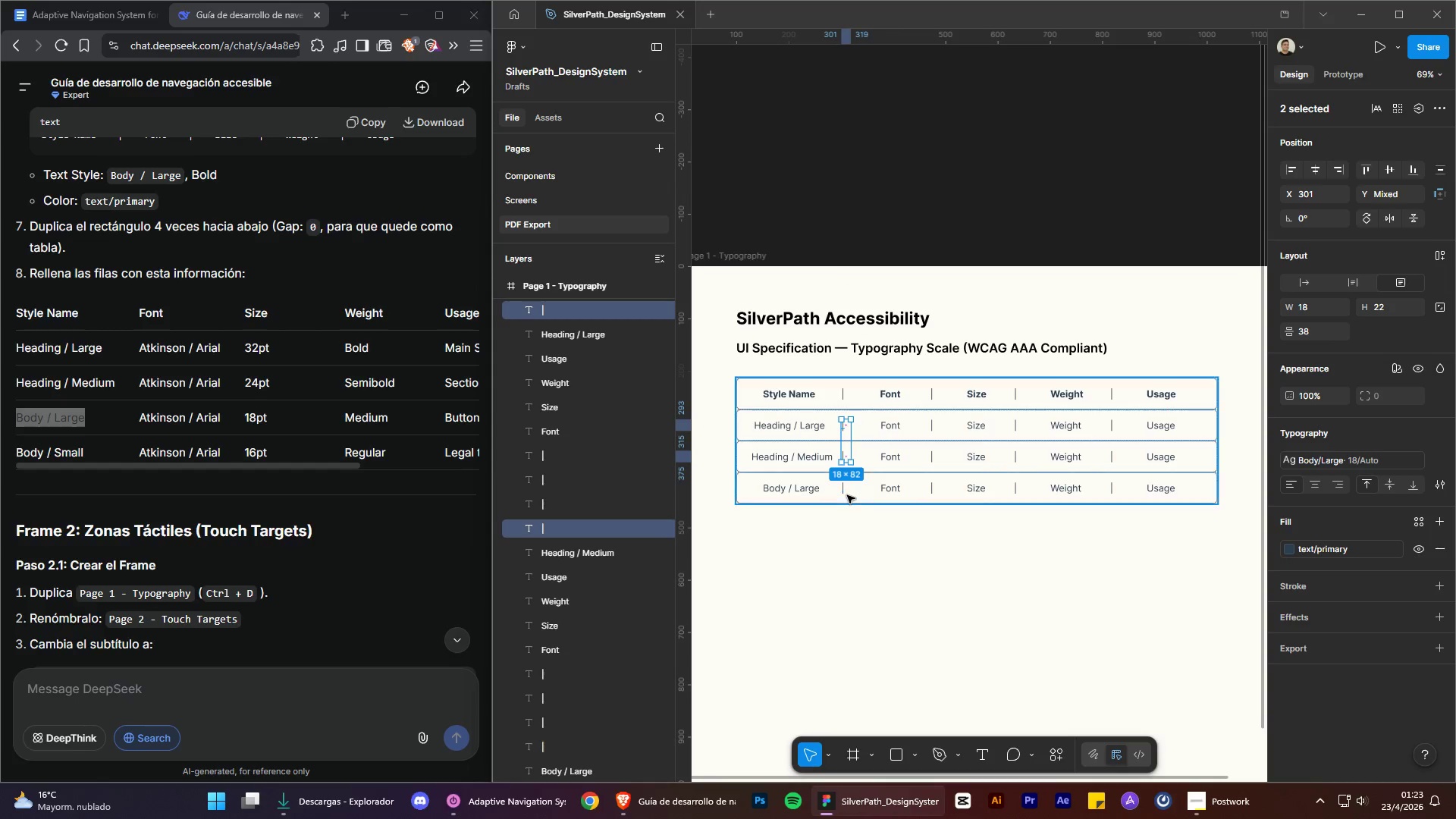 
hold_key(key=ShiftLeft, duration=0.78)
left_click([845, 493])
 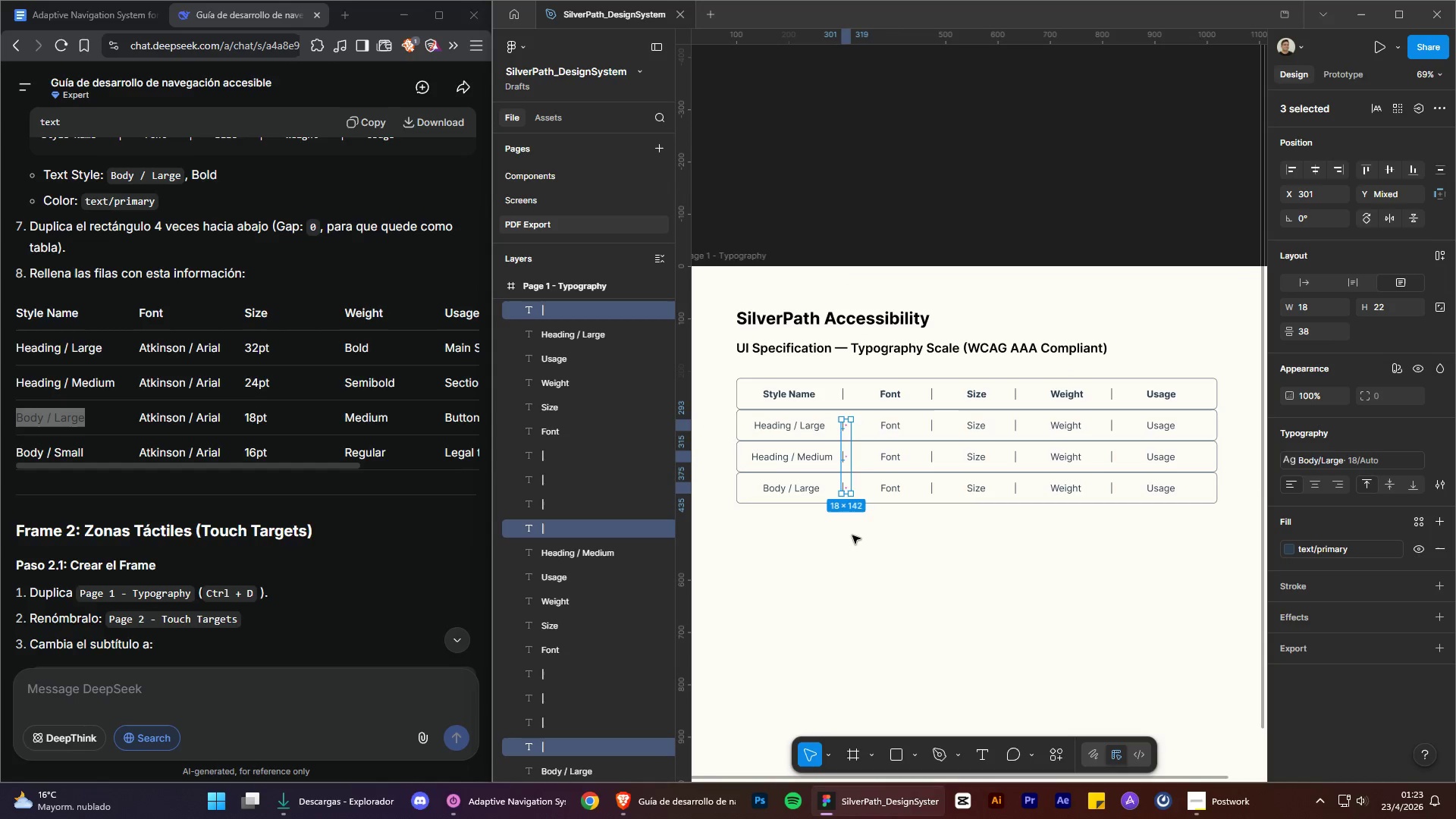 
key(Control+X)
 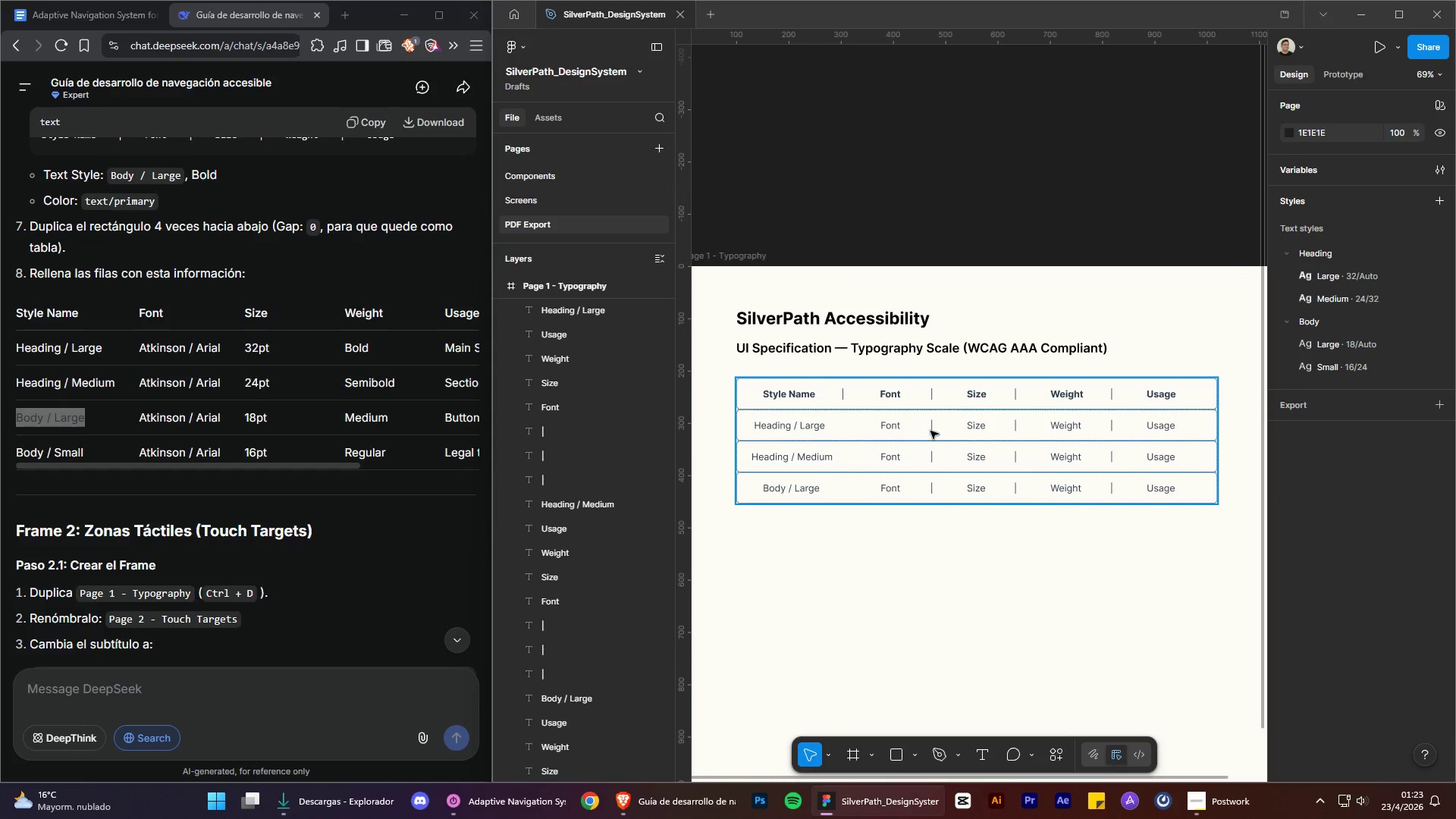 
left_click([930, 431])
 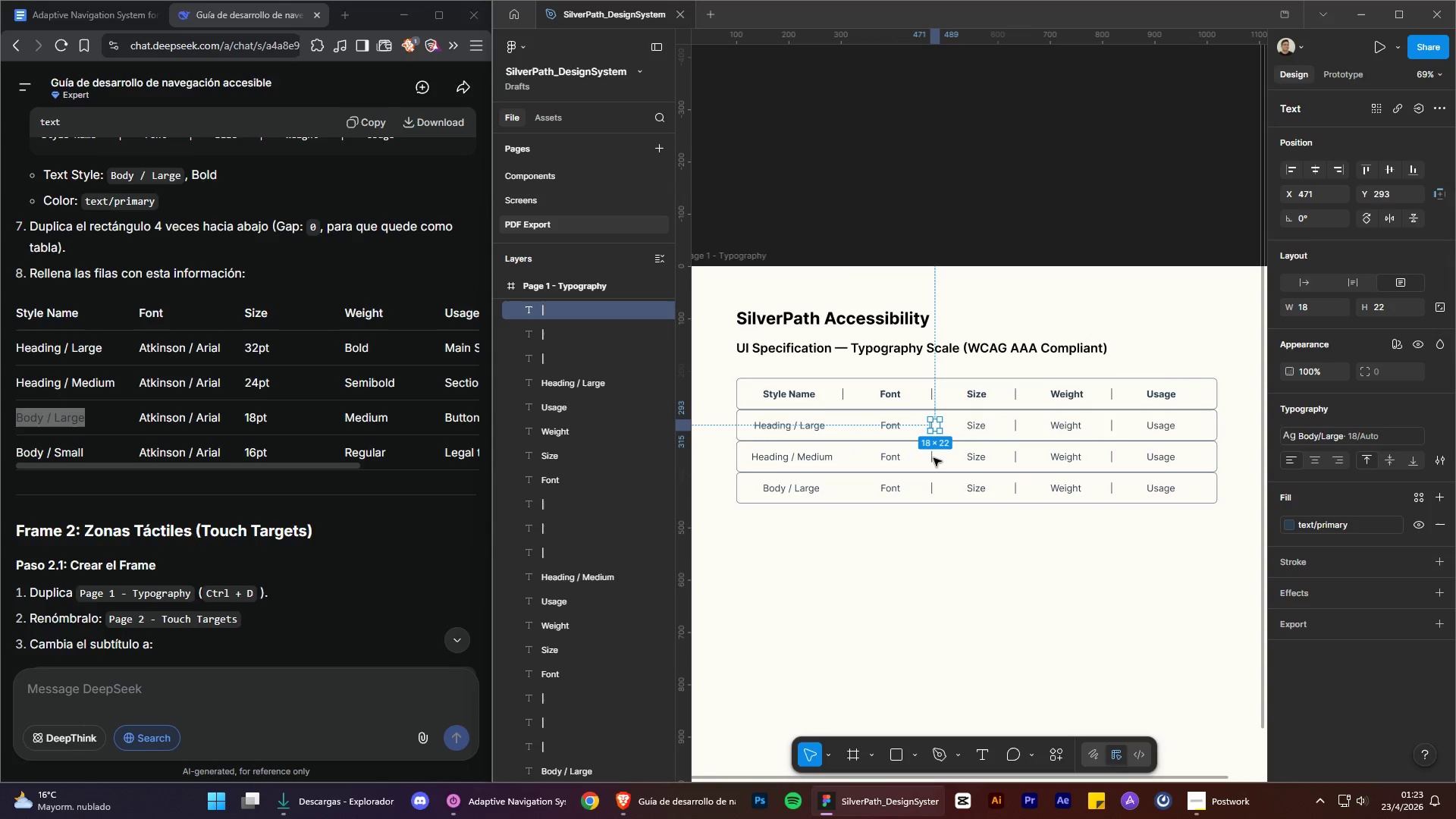 
hold_key(key=ShiftLeft, duration=1.5)
left_click([934, 460])
 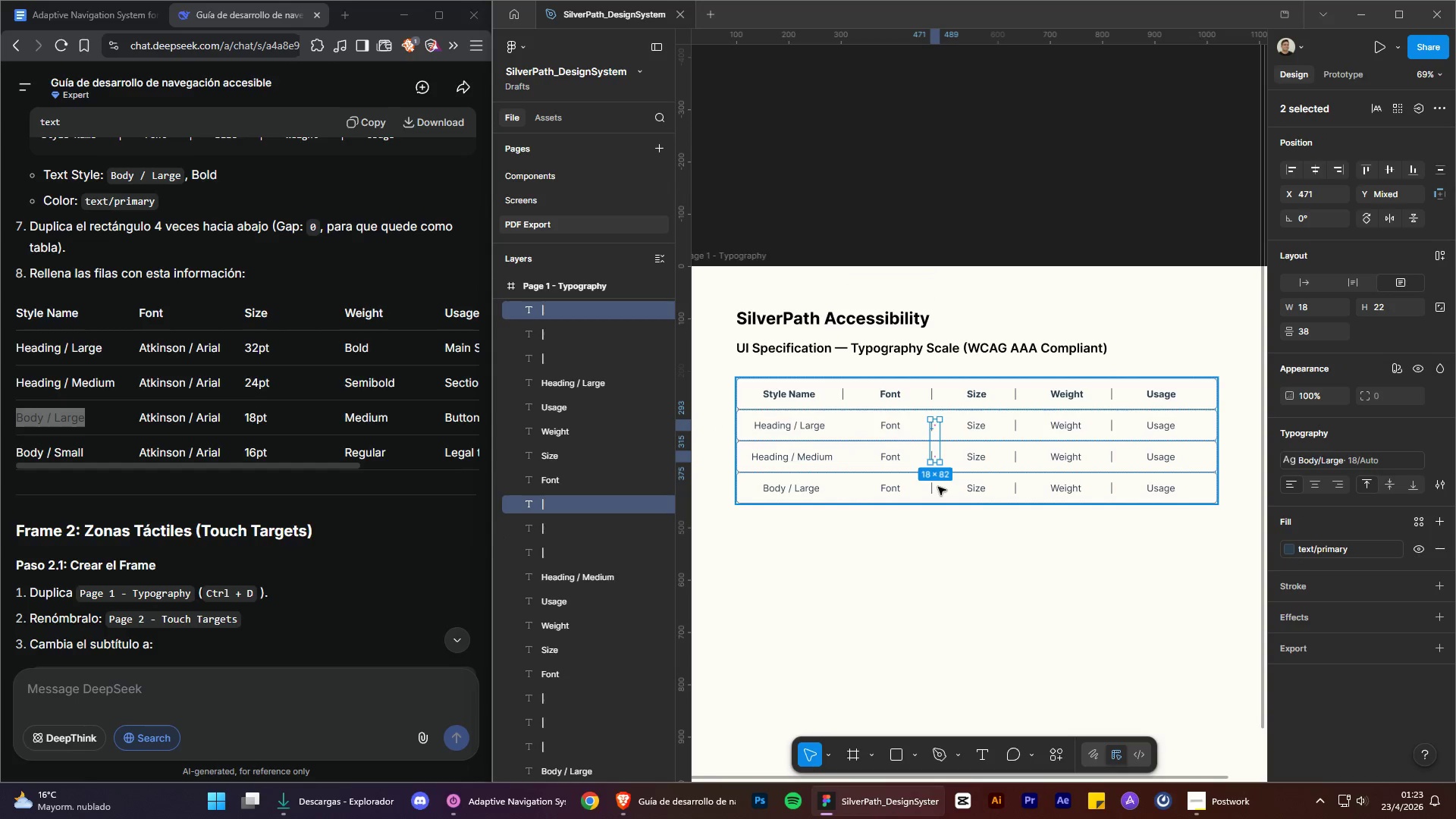 
left_click([938, 487])
 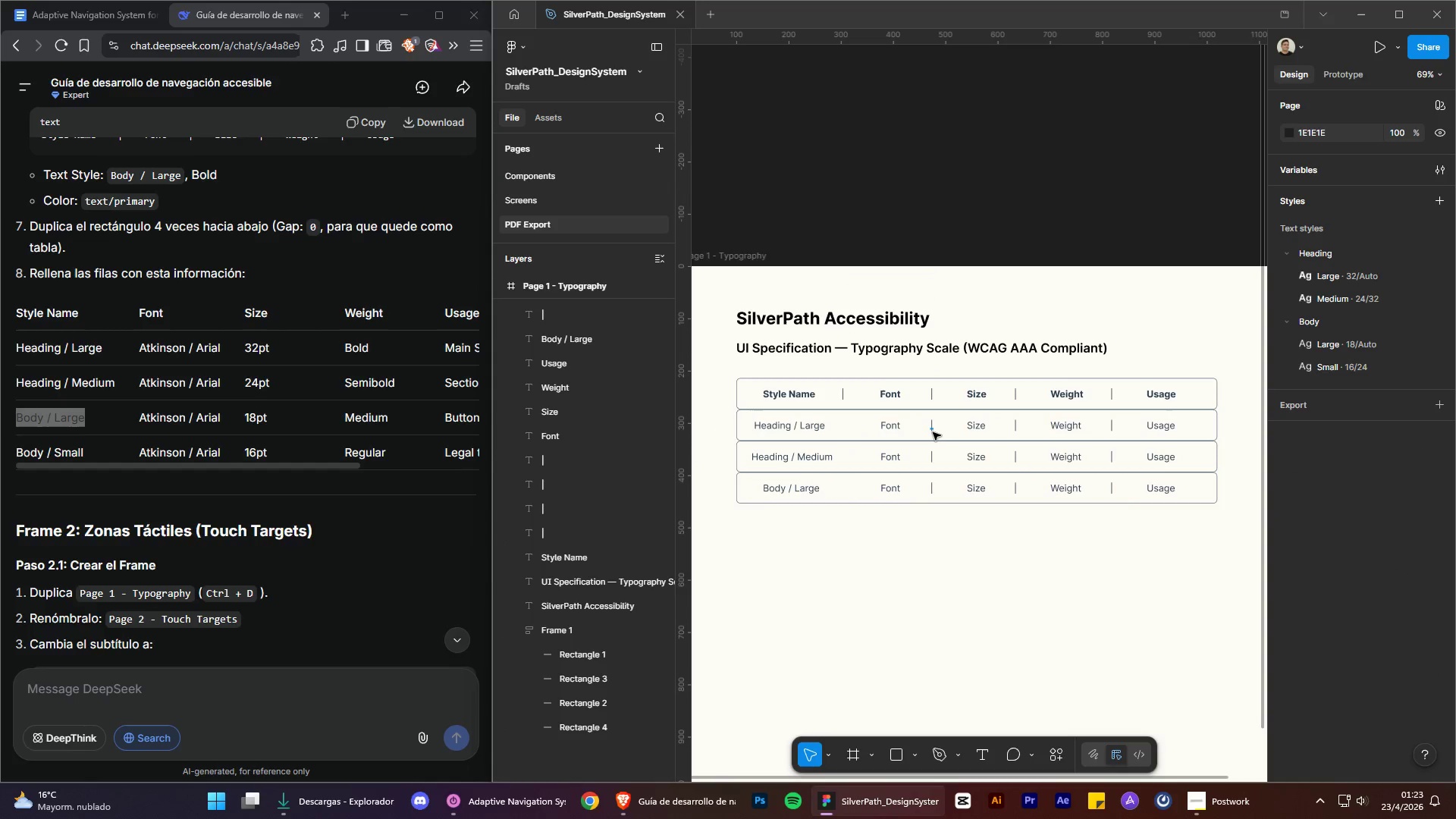 
left_click([932, 431])
 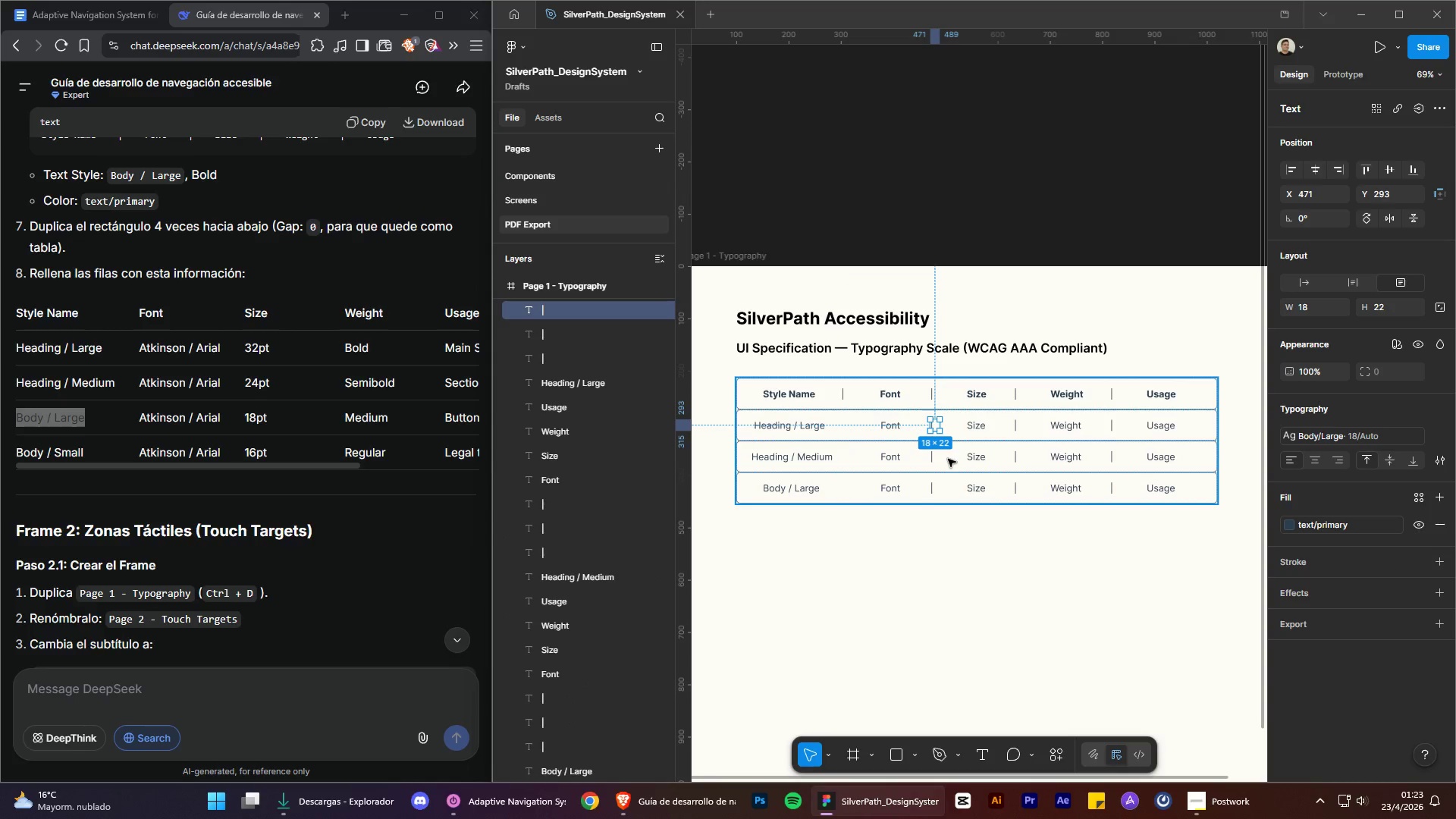 
hold_key(key=ShiftLeft, duration=1.53)
left_click([930, 461])
 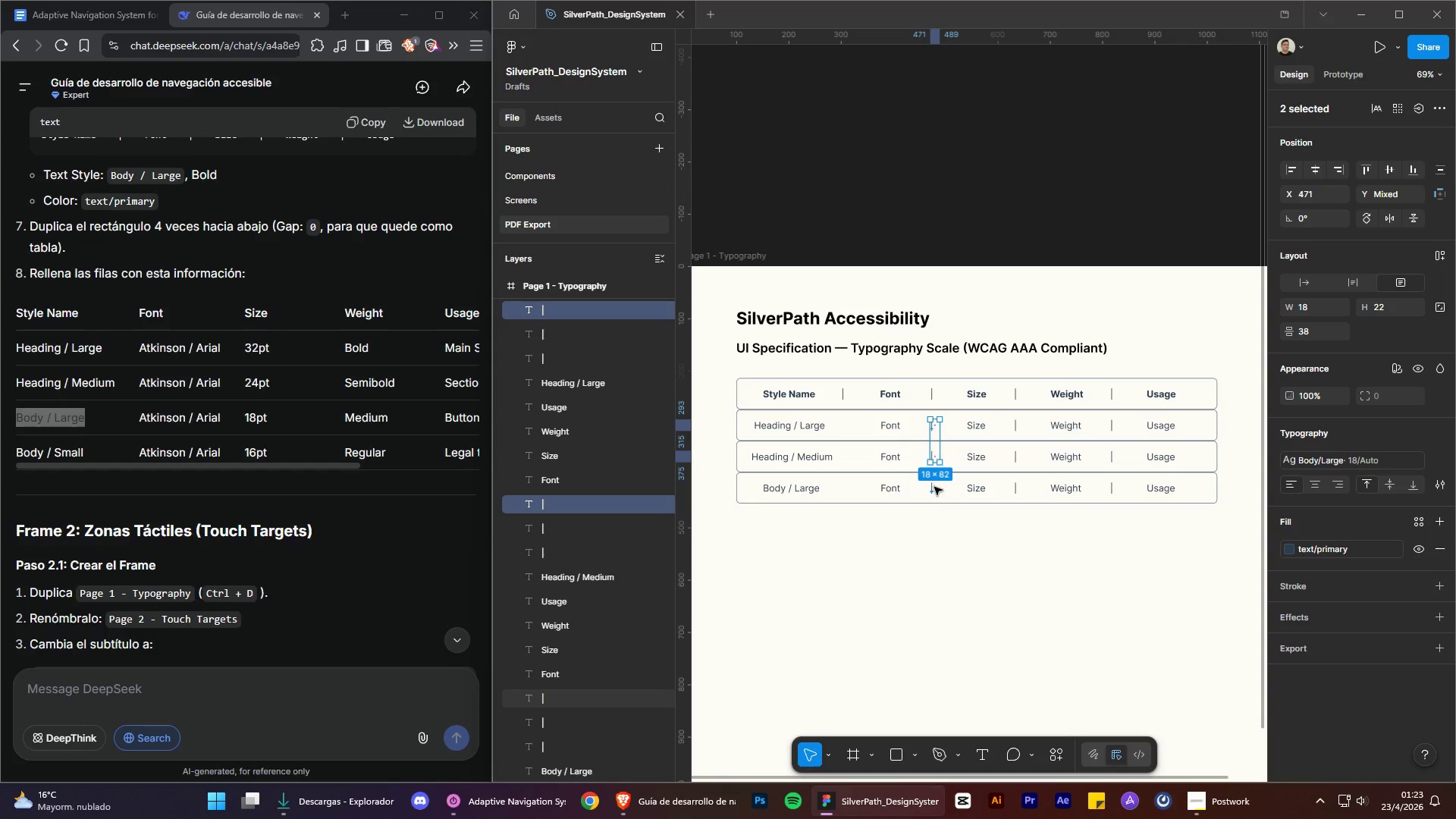 
hold_key(key=ShiftLeft, duration=0.34)
left_click([934, 488])
 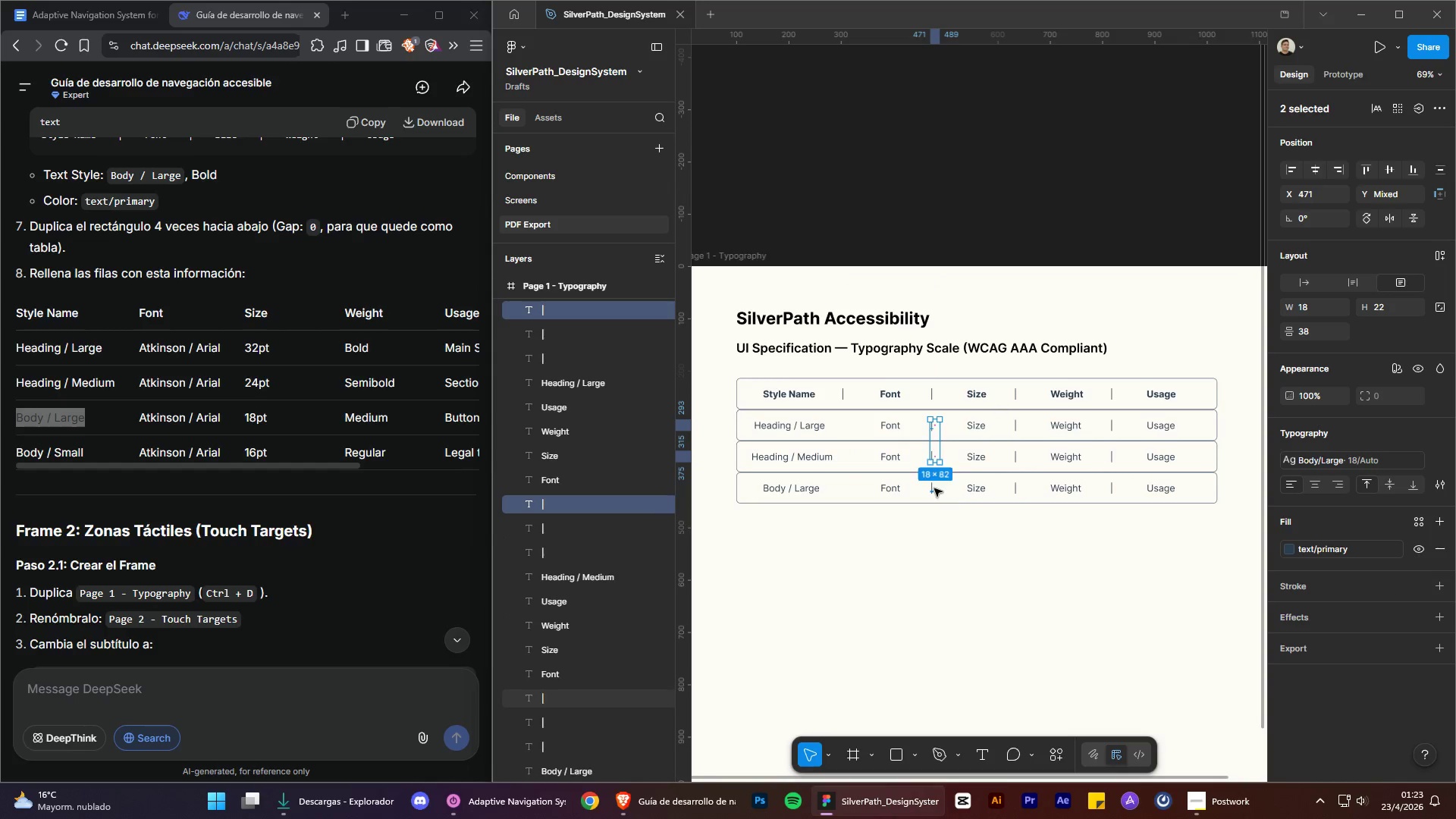 
key(Control+X)
 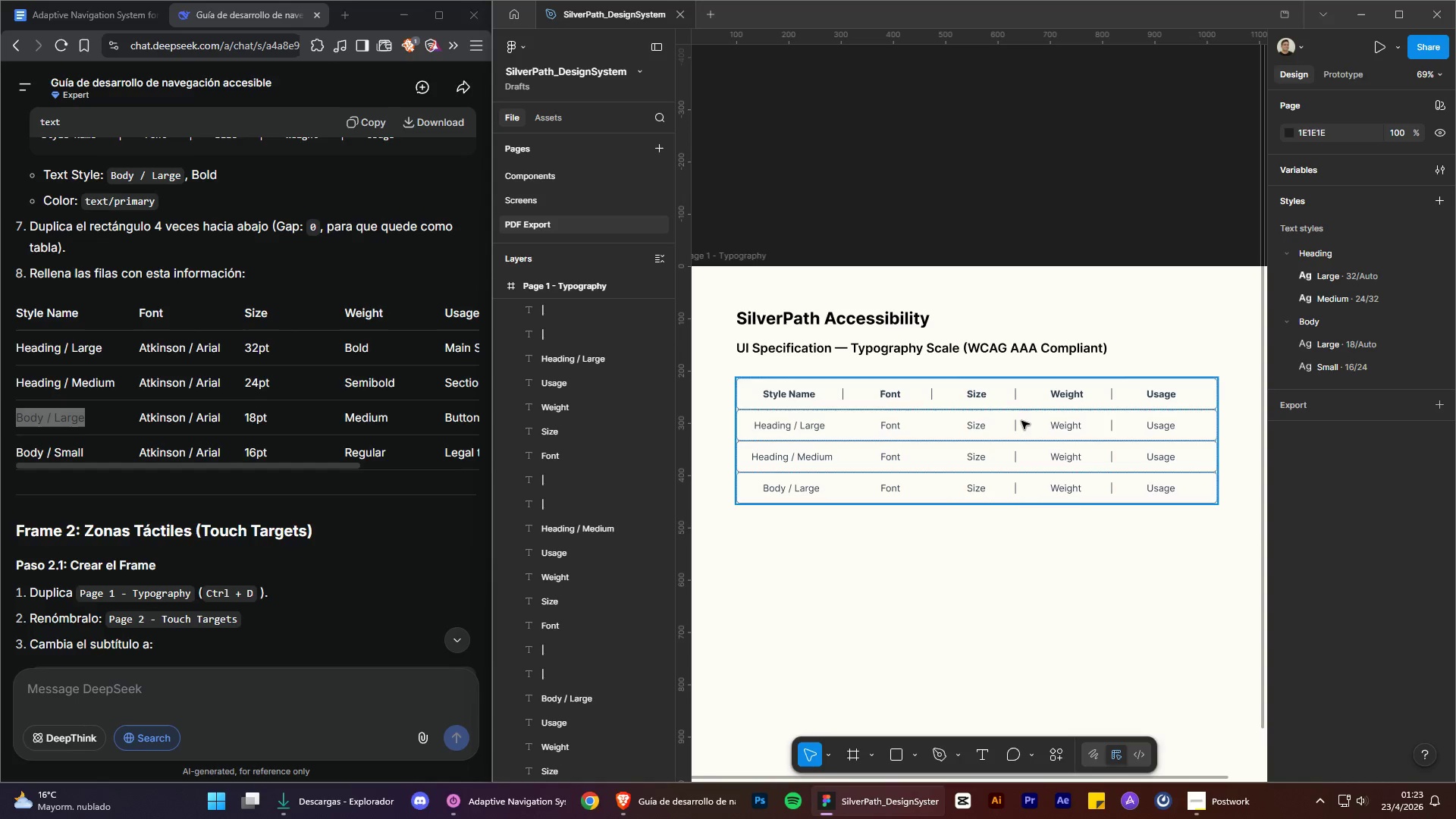 
left_click([1018, 426])
 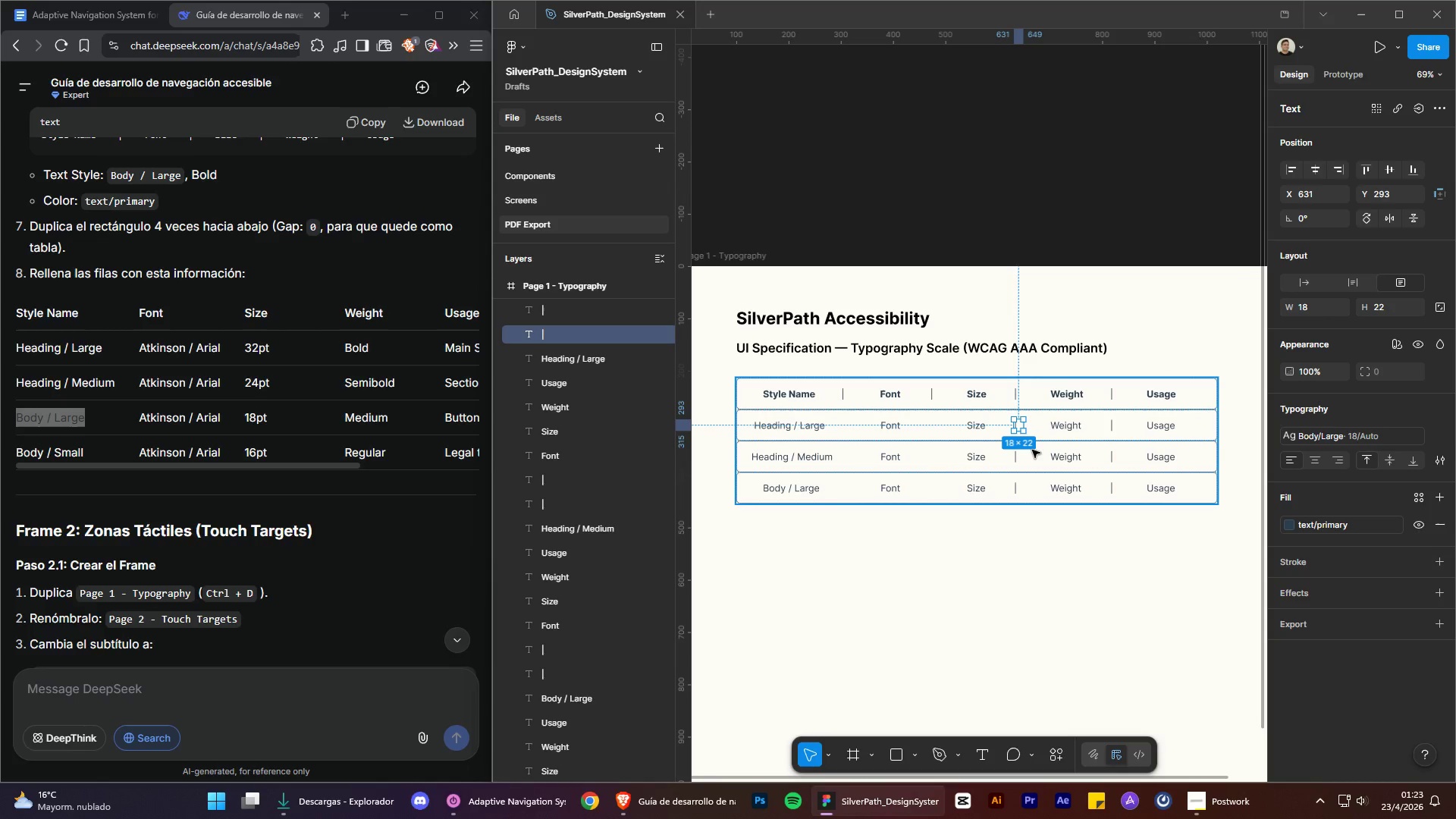 
hold_key(key=ShiftLeft, duration=1.5)
left_click([1017, 454])
 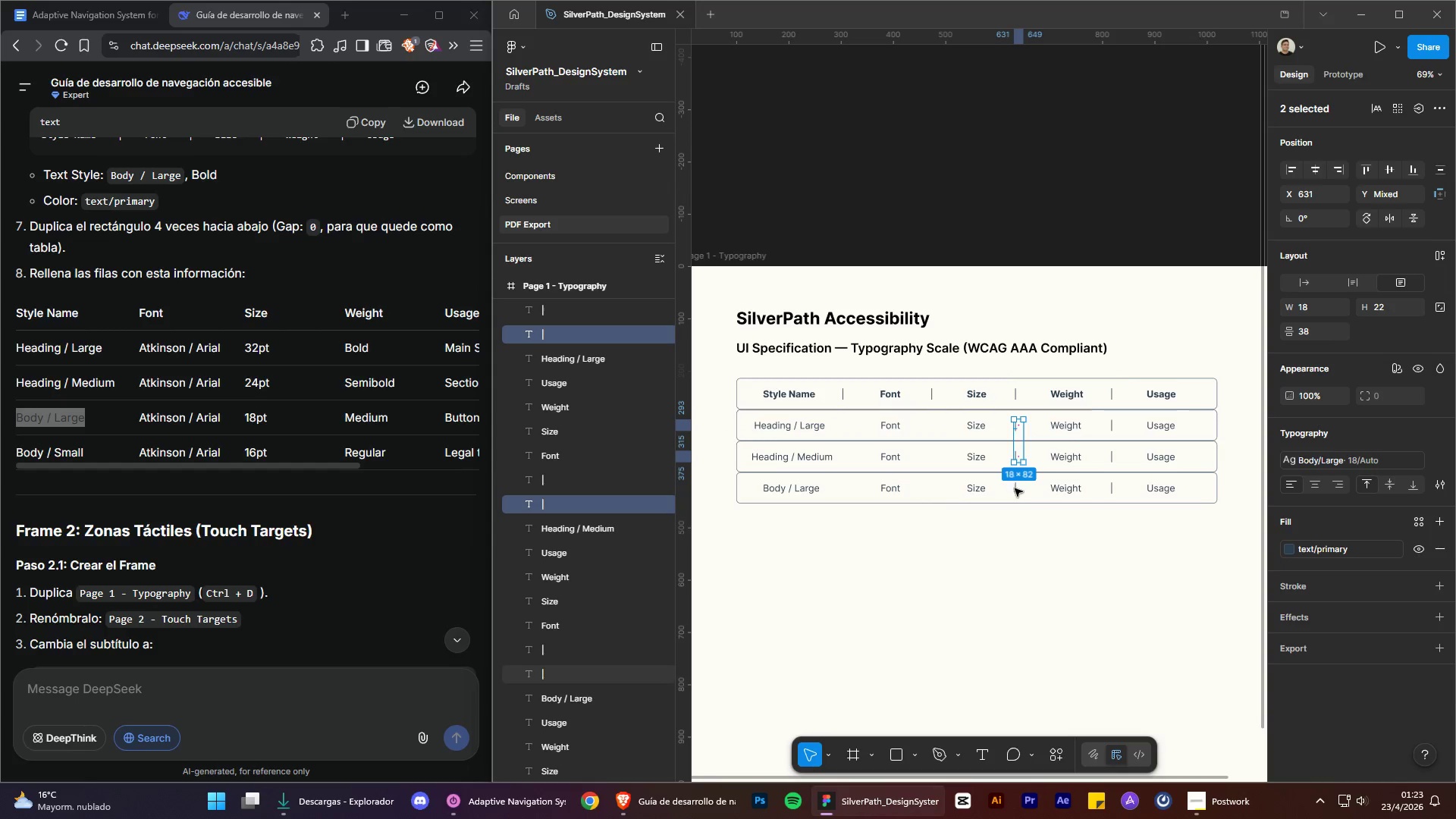 
left_click([1015, 489])
 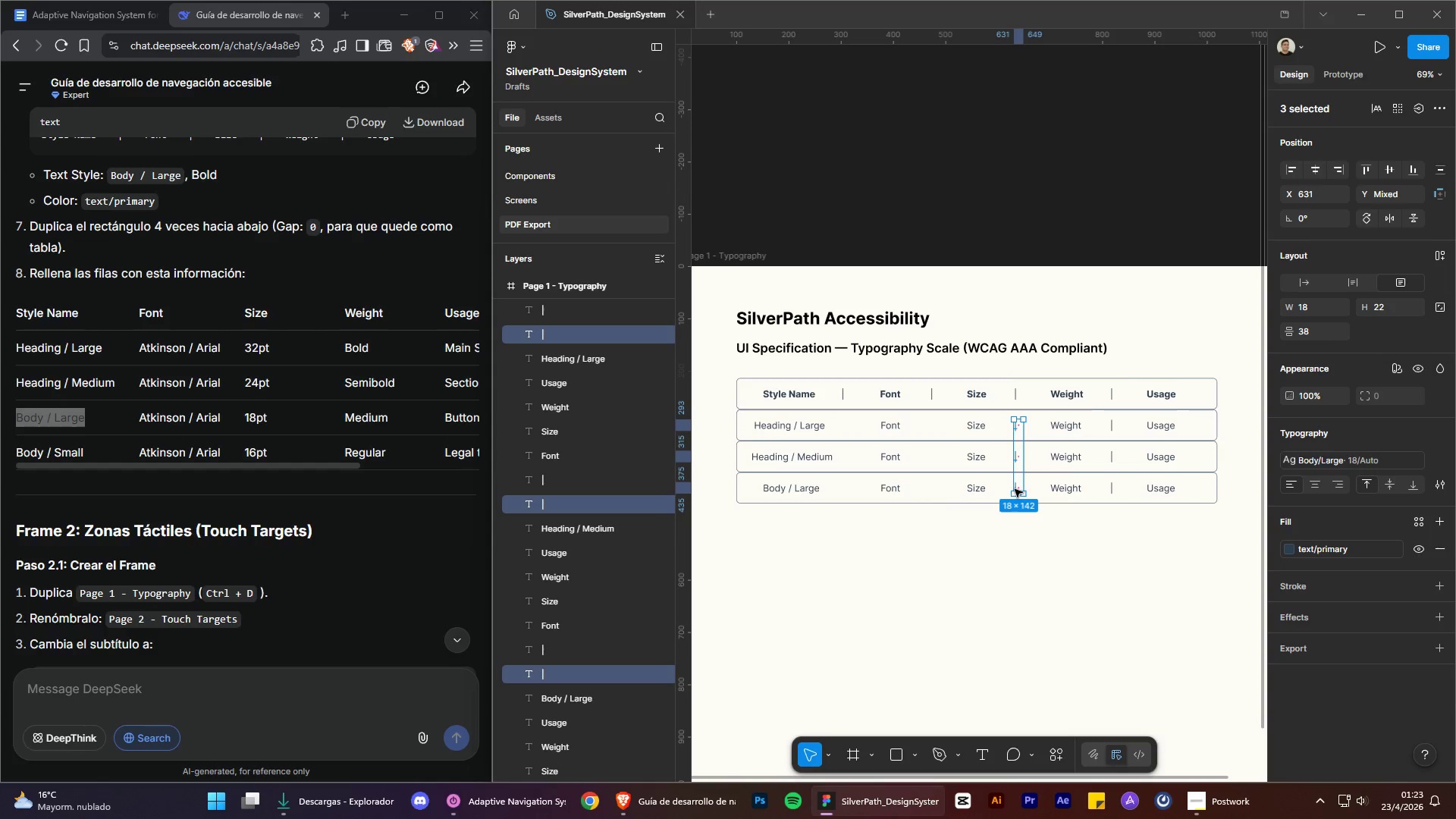 
key(Shift+ShiftLeft)
 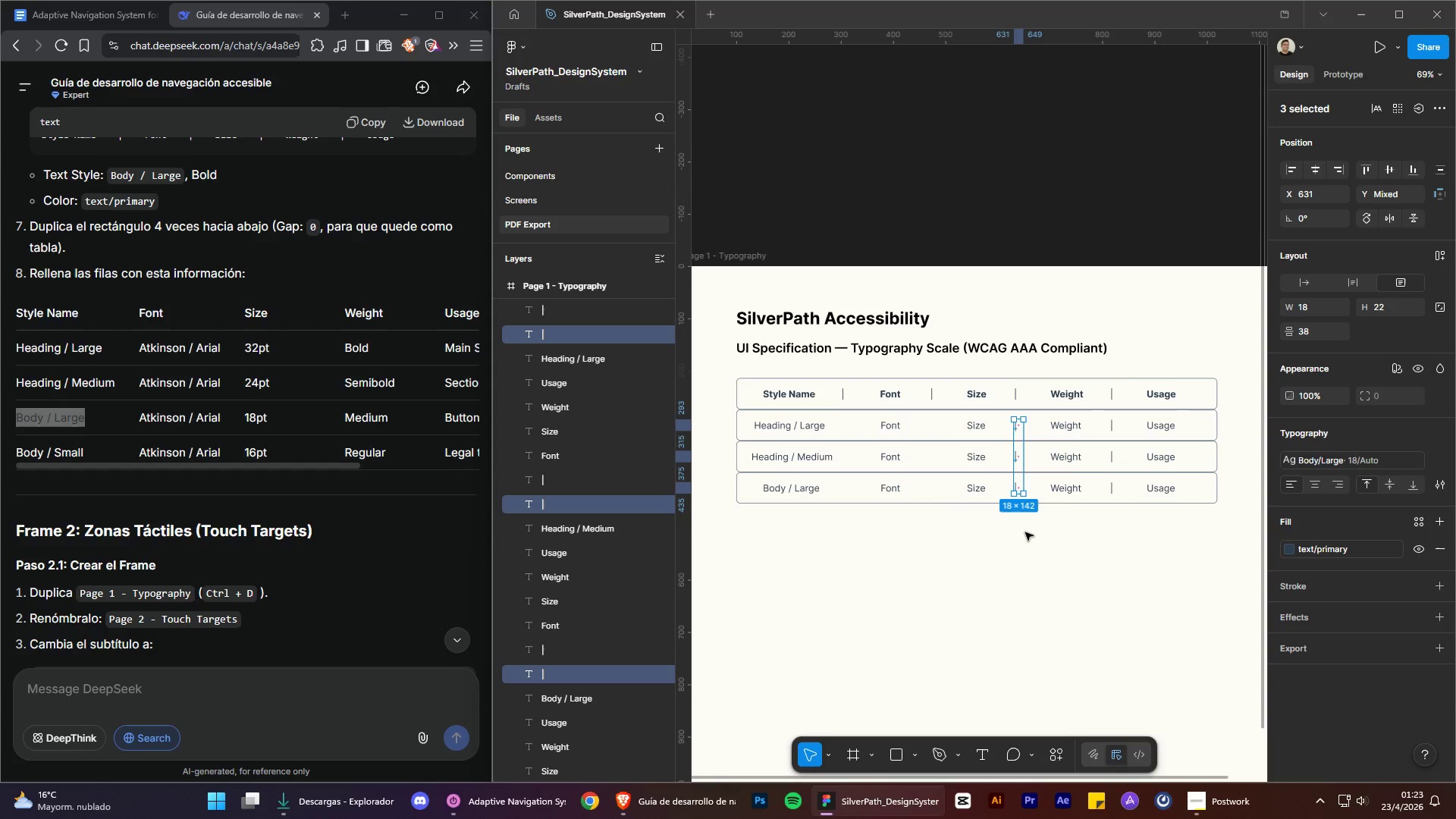 
key(Shift+ShiftLeft)
 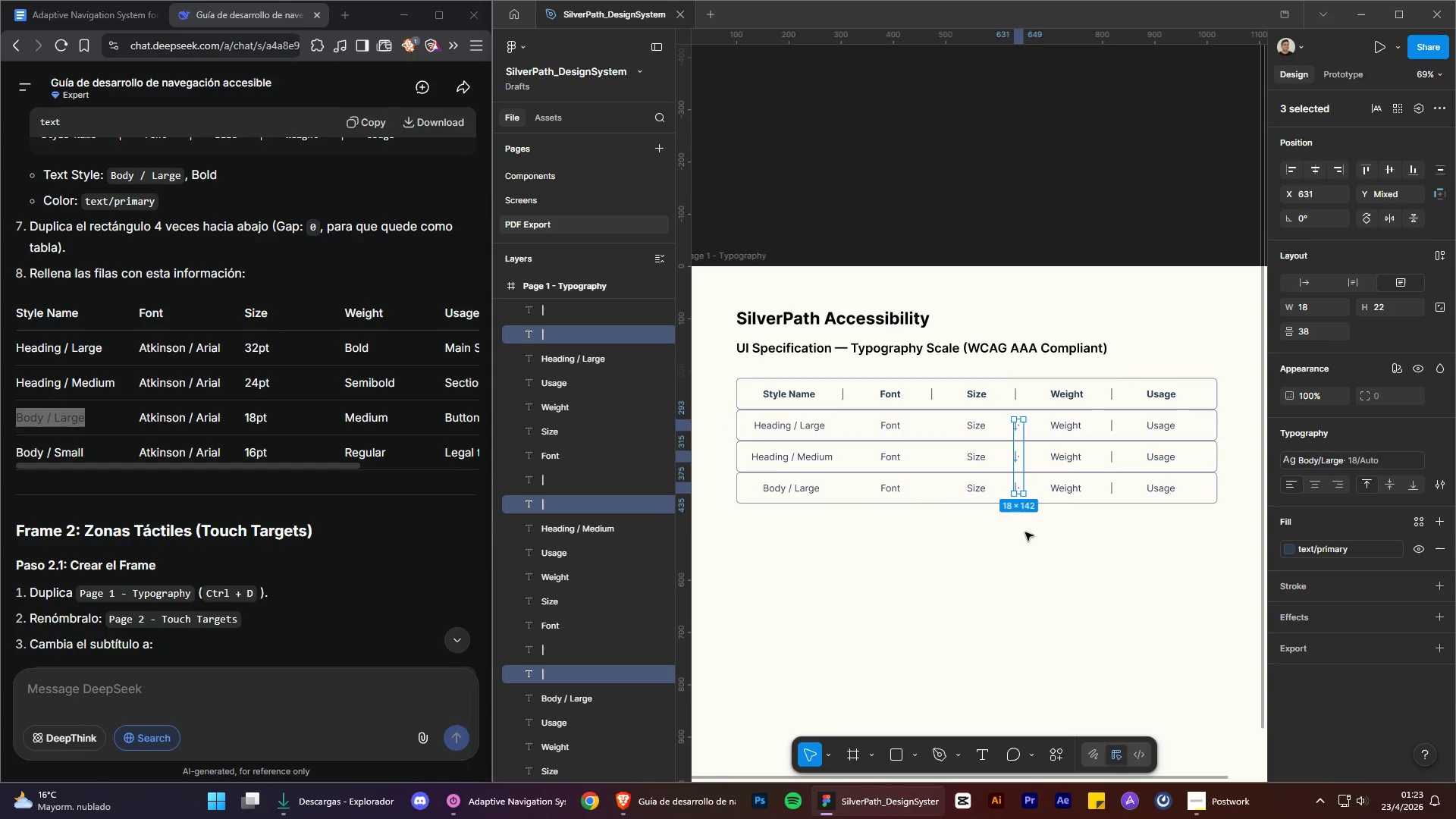 
key(Shift+ShiftLeft)
 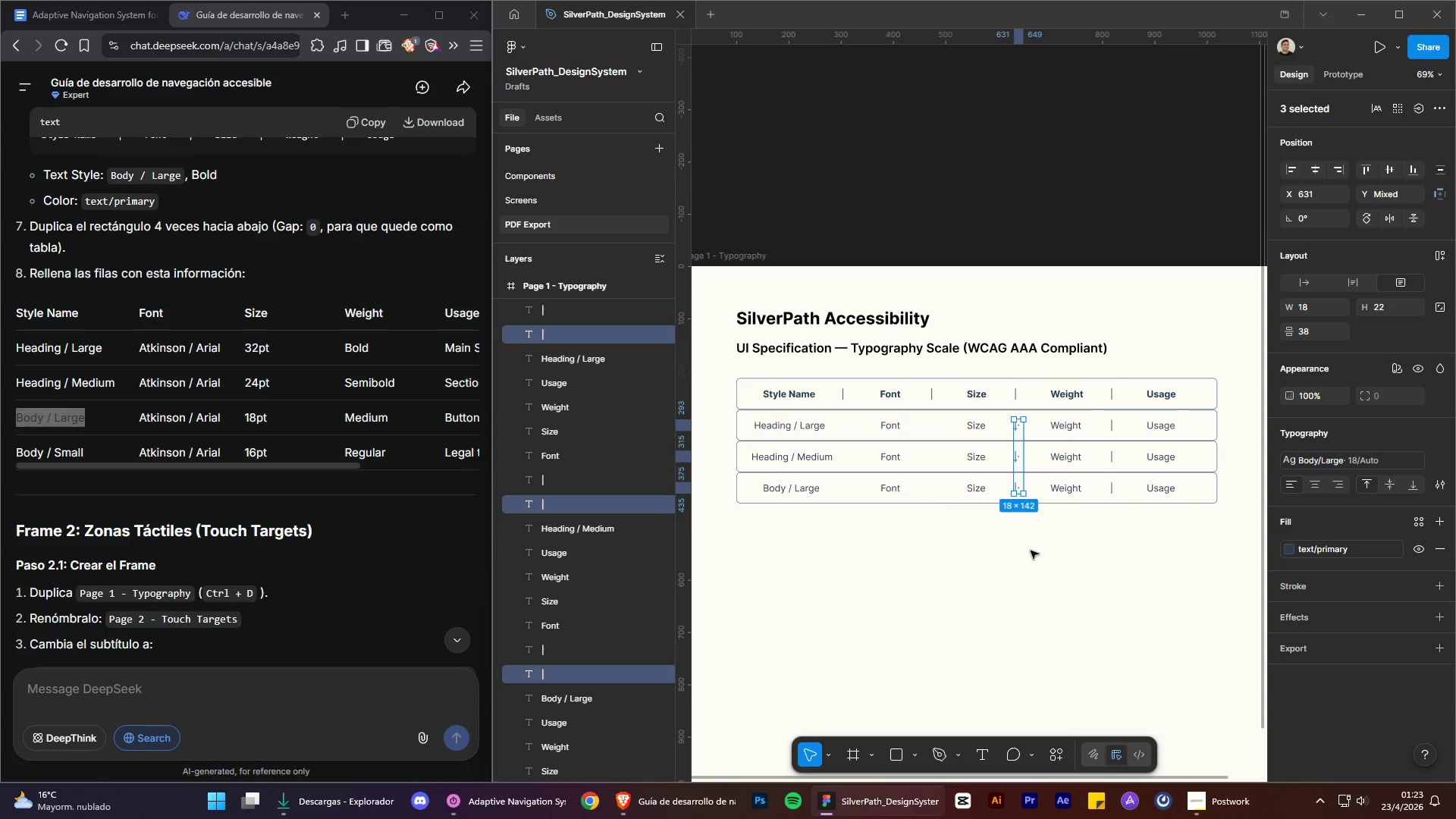 
key(Shift+ShiftLeft)
 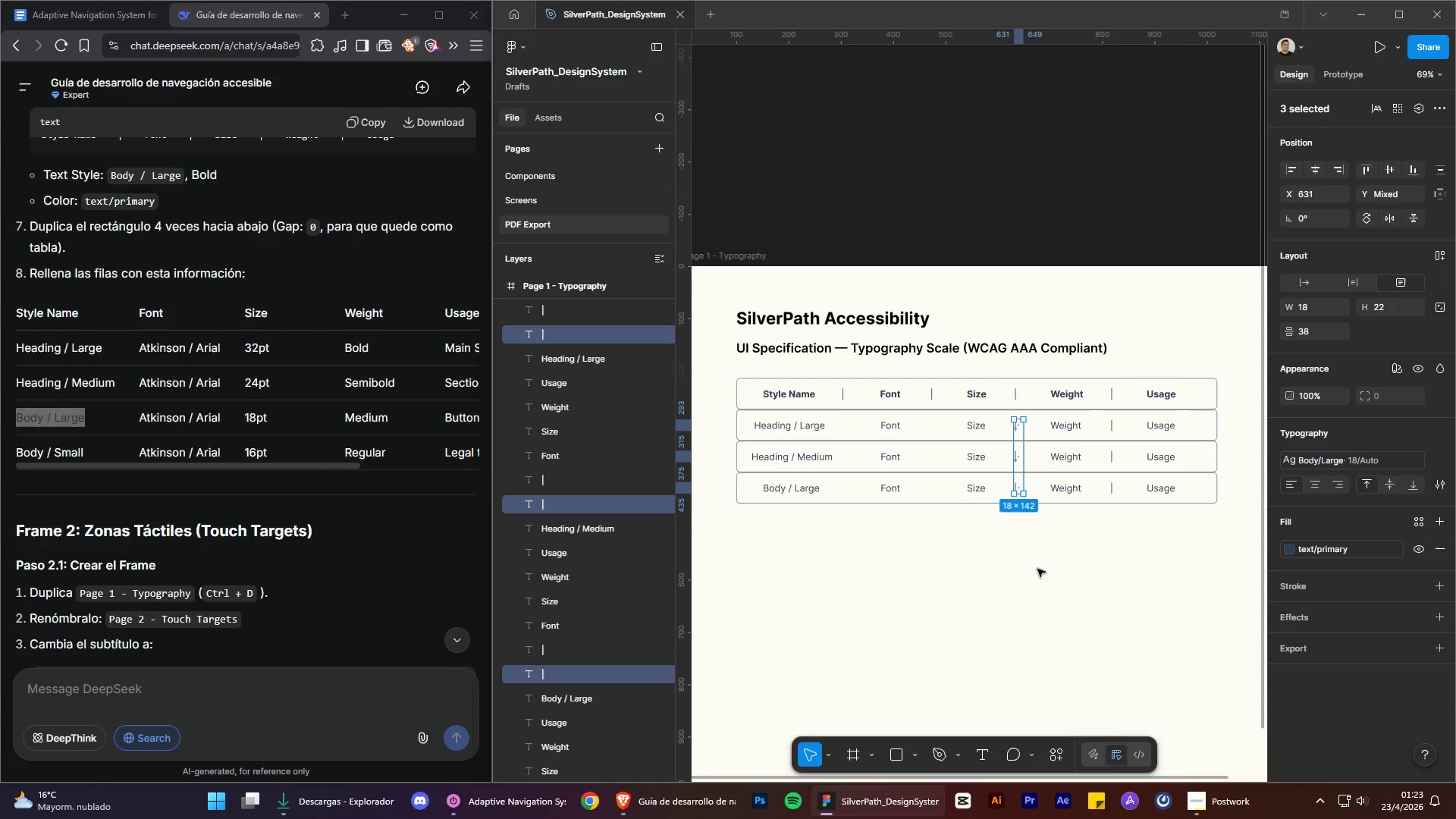 
key(Control+ControlLeft)
 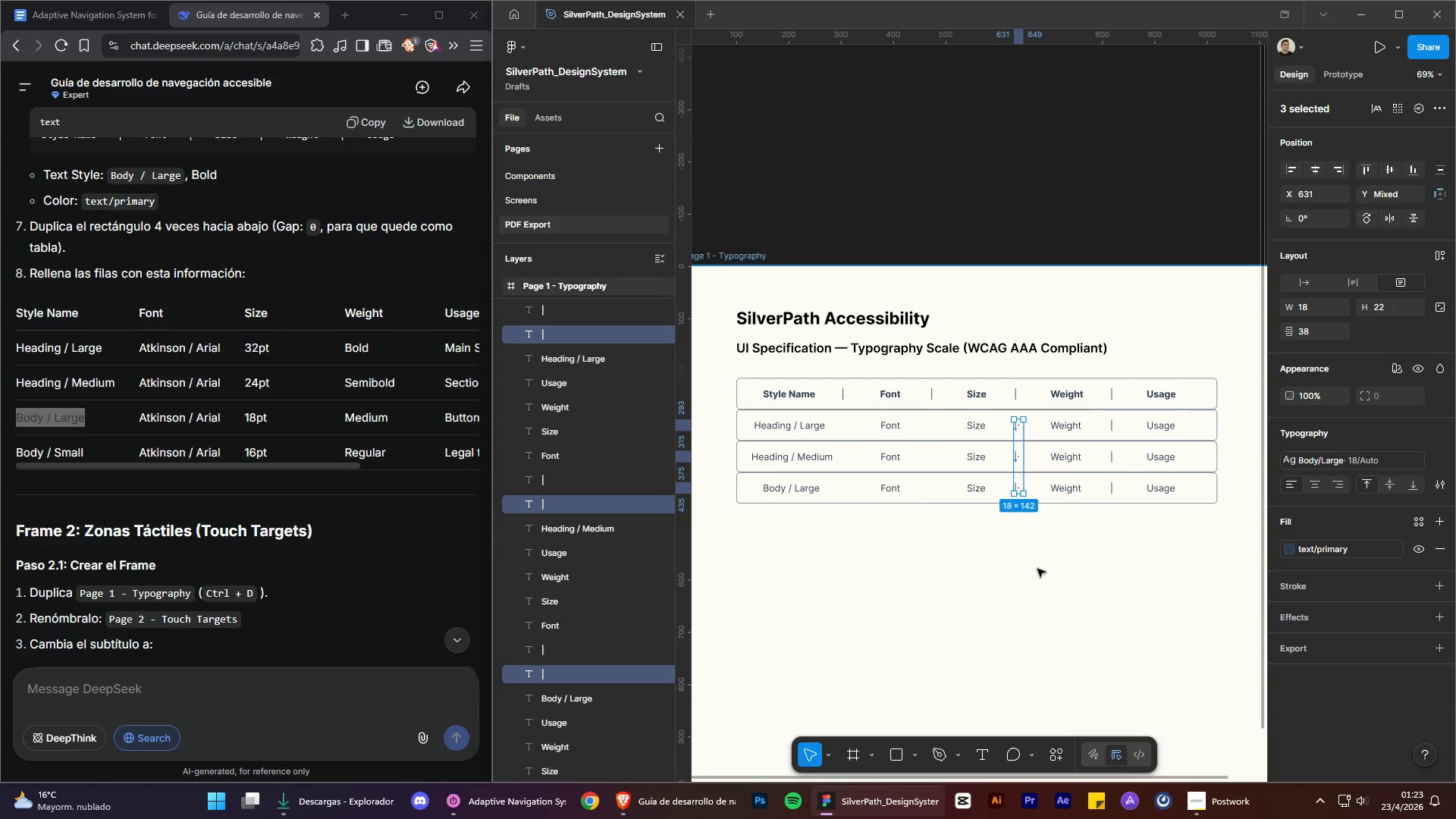 
key(Control+X)
 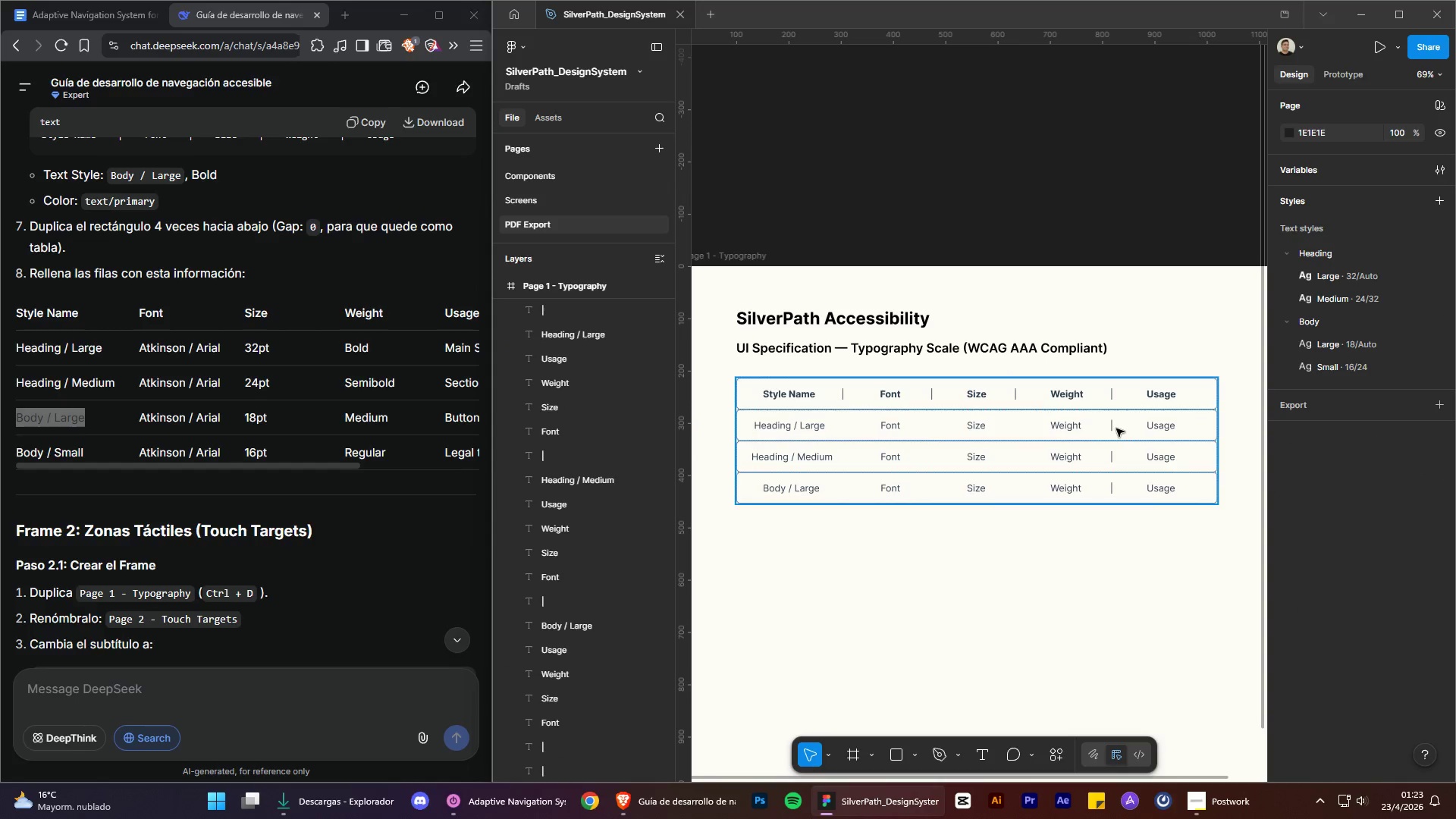 
left_click([1115, 428])
 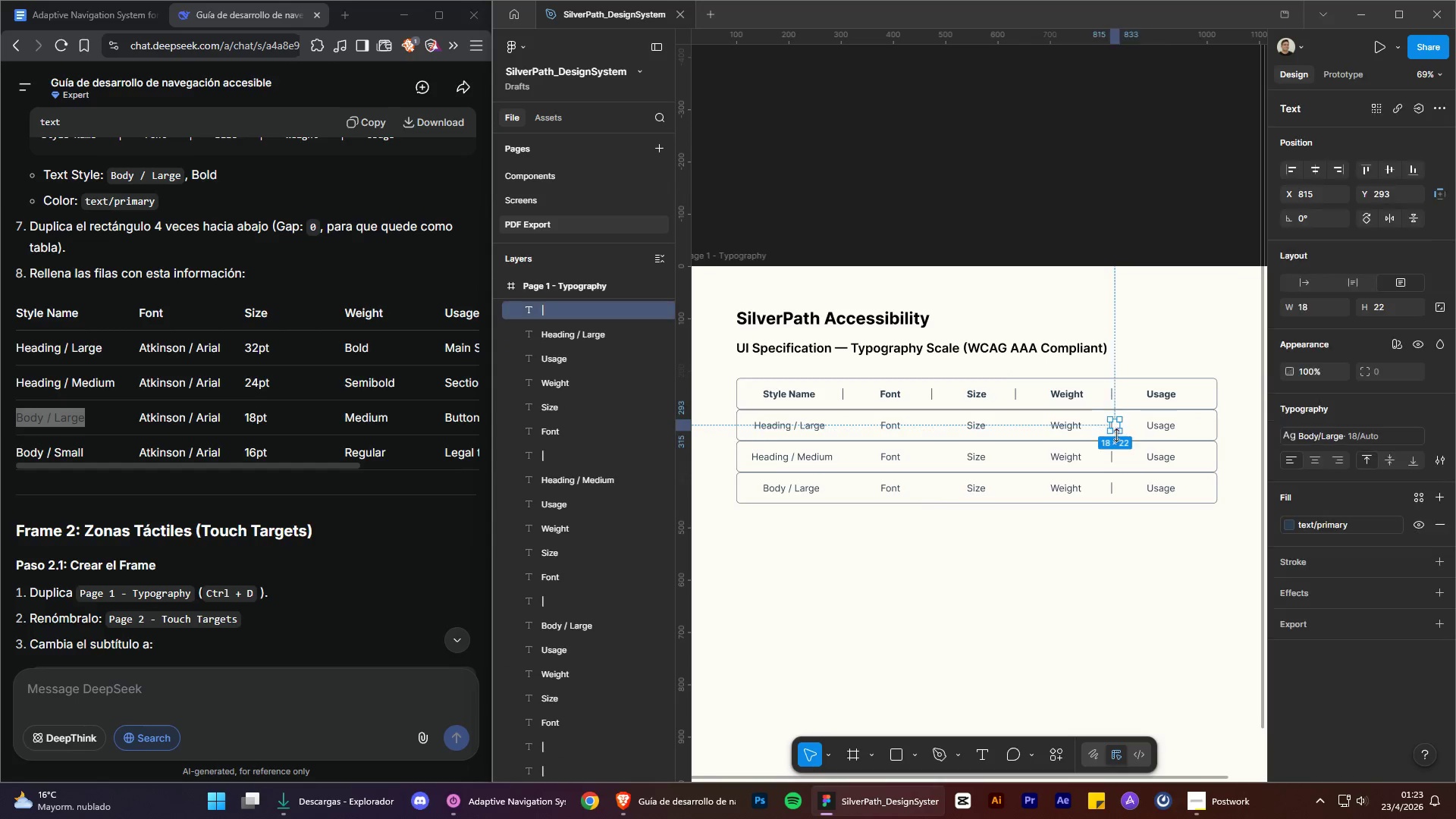 
hold_key(key=ShiftLeft, duration=1.5)
left_click([1112, 458])
 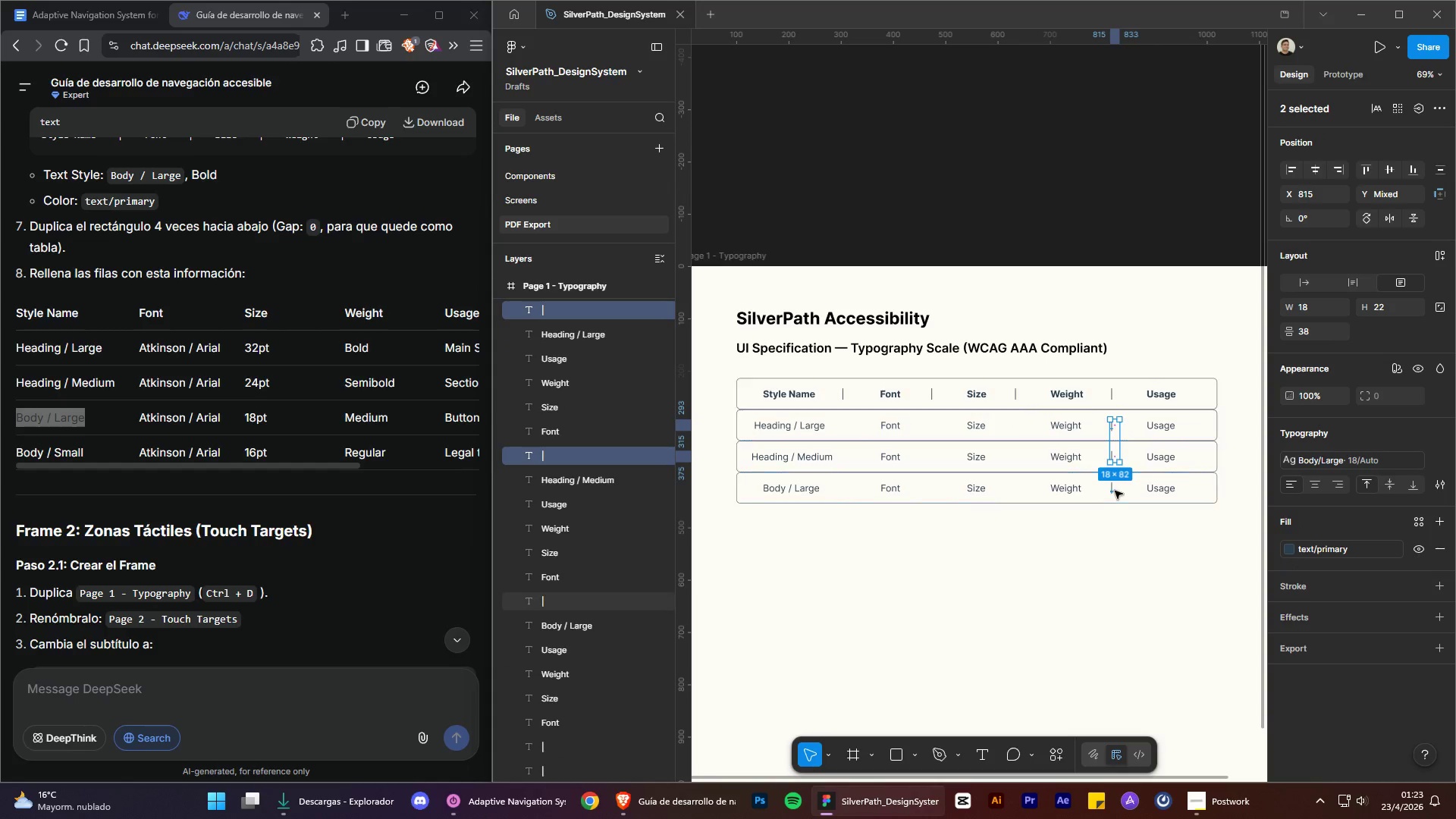 
left_click([1112, 491])
 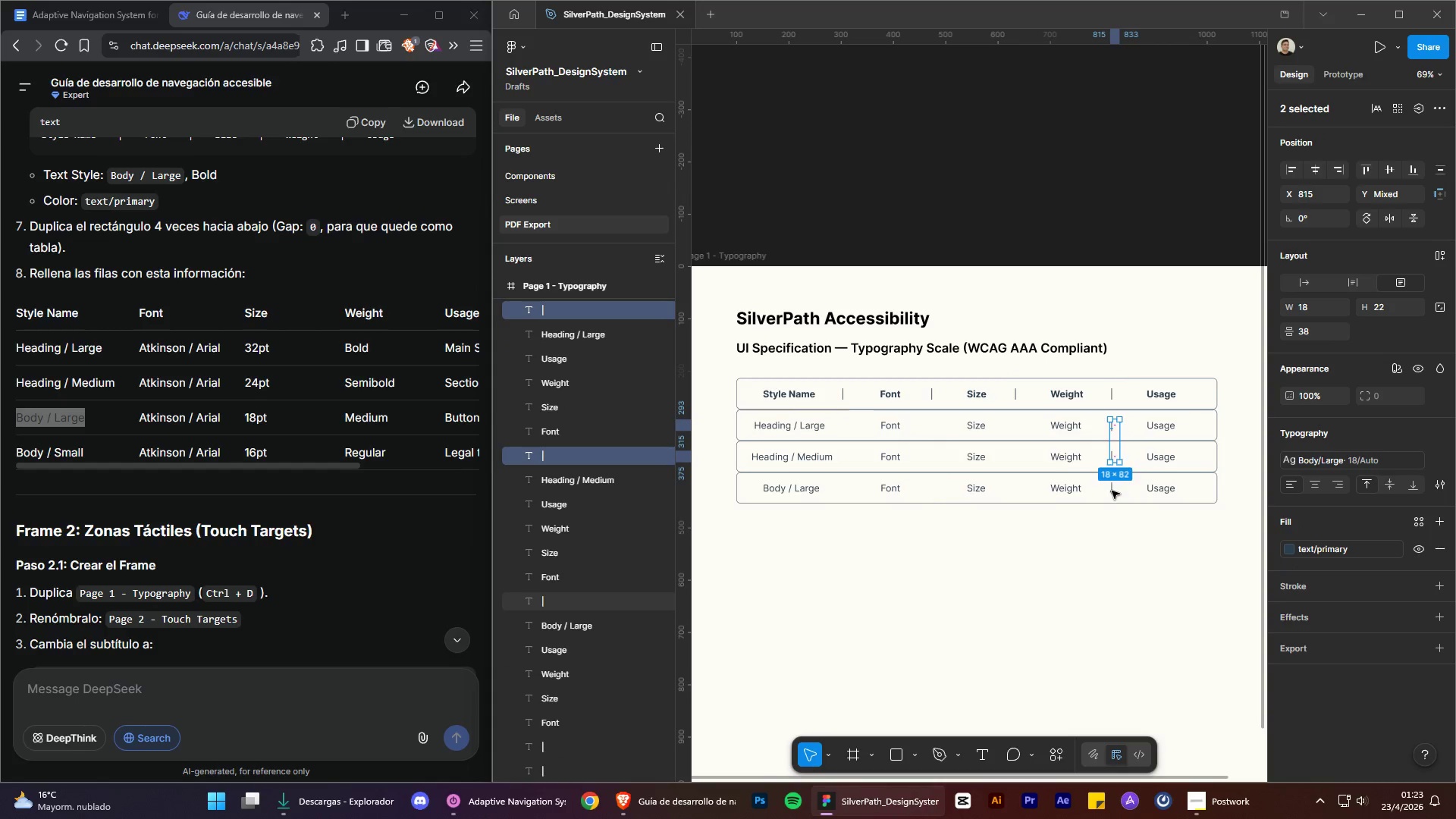 
key(Shift+ShiftLeft)
 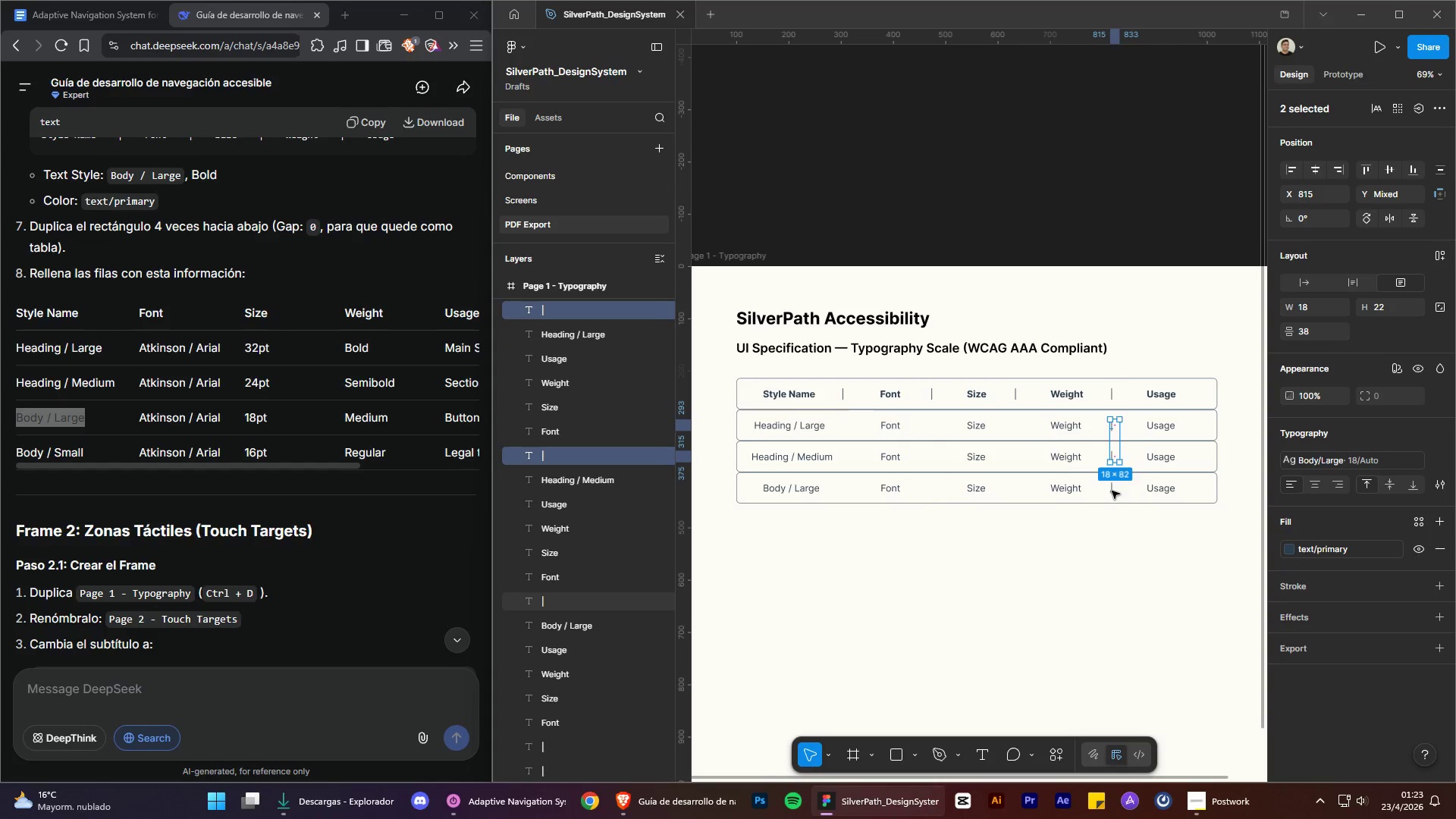 
key(Shift+ShiftLeft)
 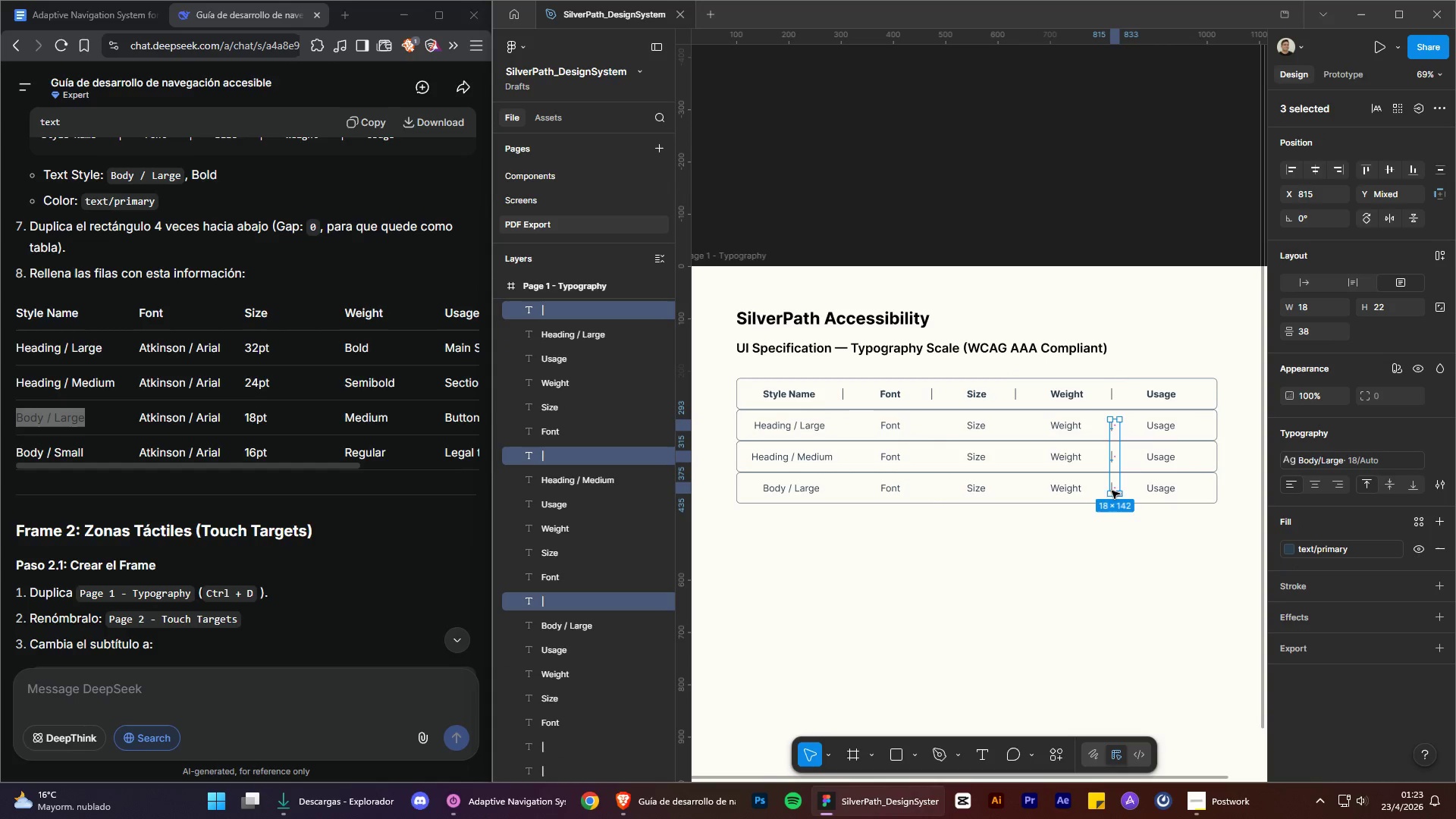 
key(Shift+ShiftLeft)
 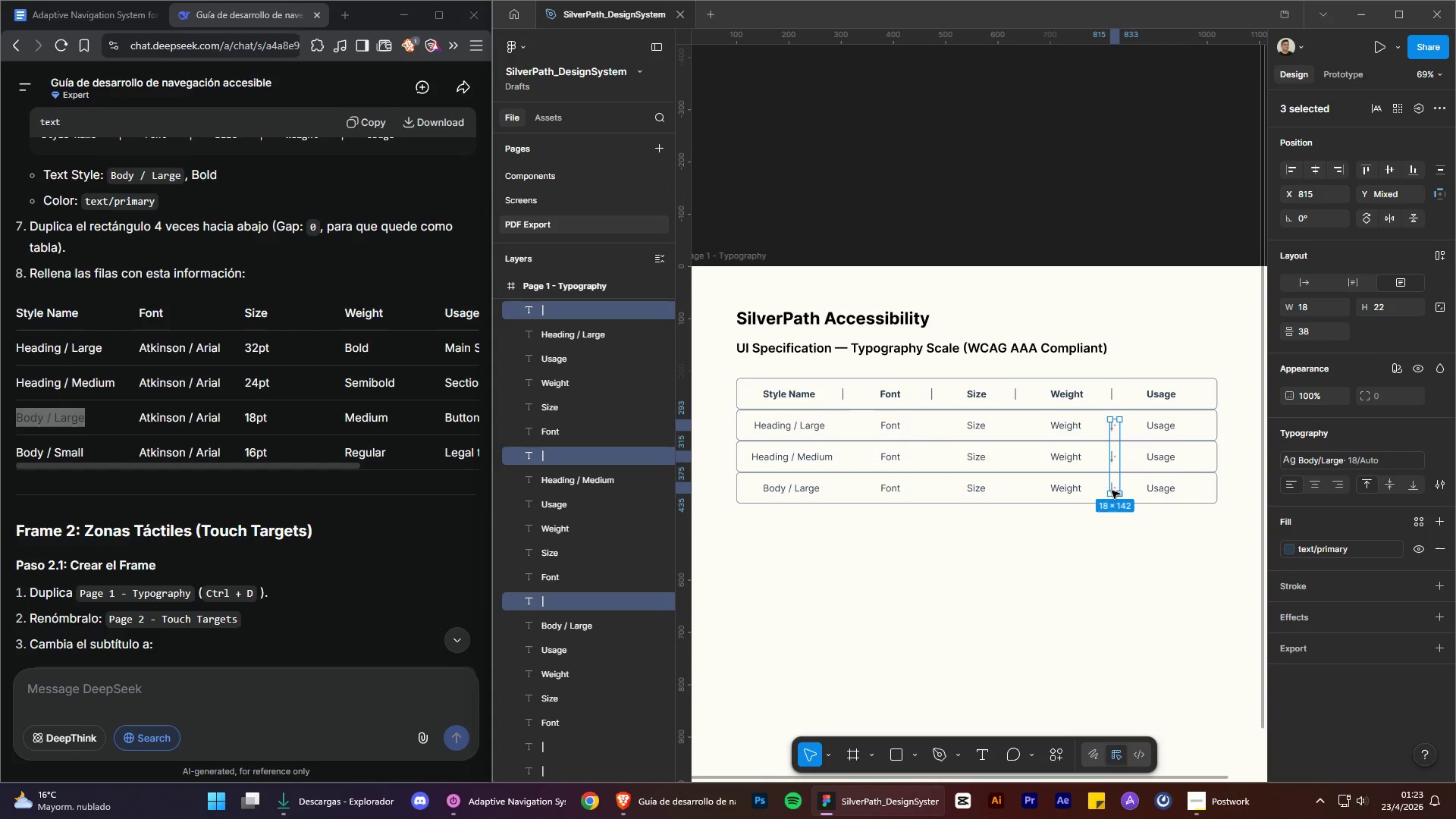 
key(Shift+ShiftLeft)
 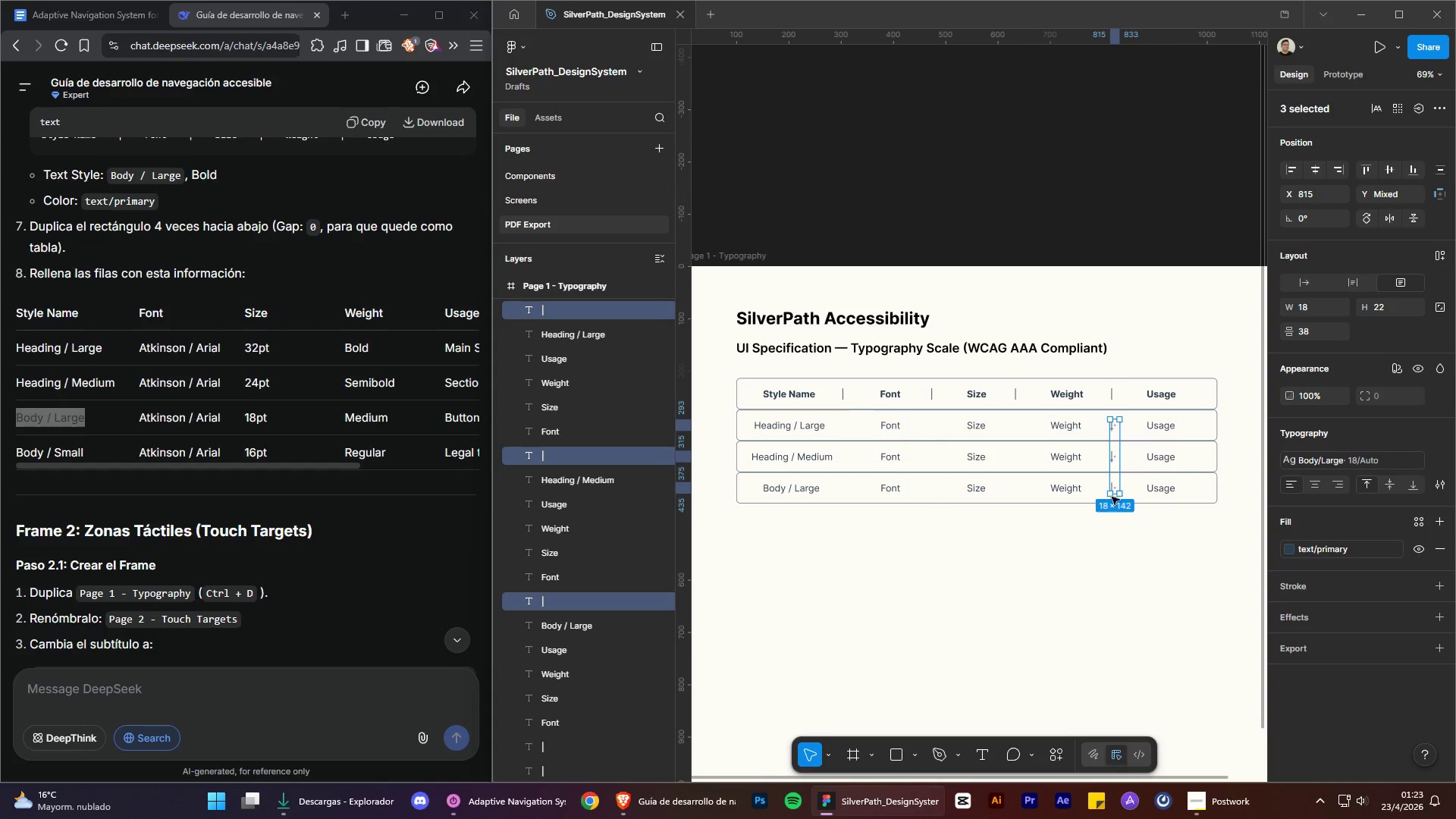 
key(Shift+ShiftLeft)
 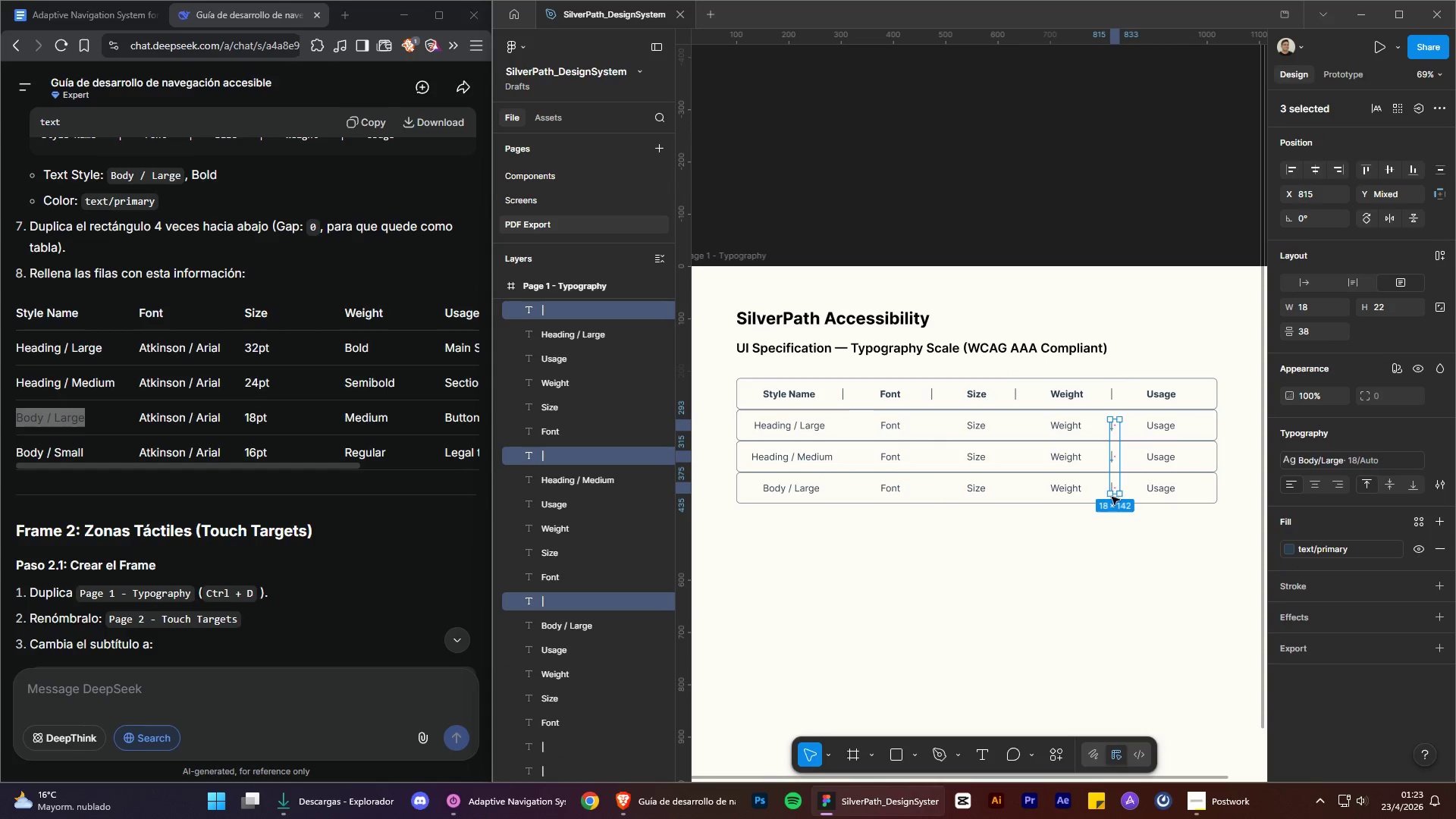 
key(Shift+ShiftLeft)
 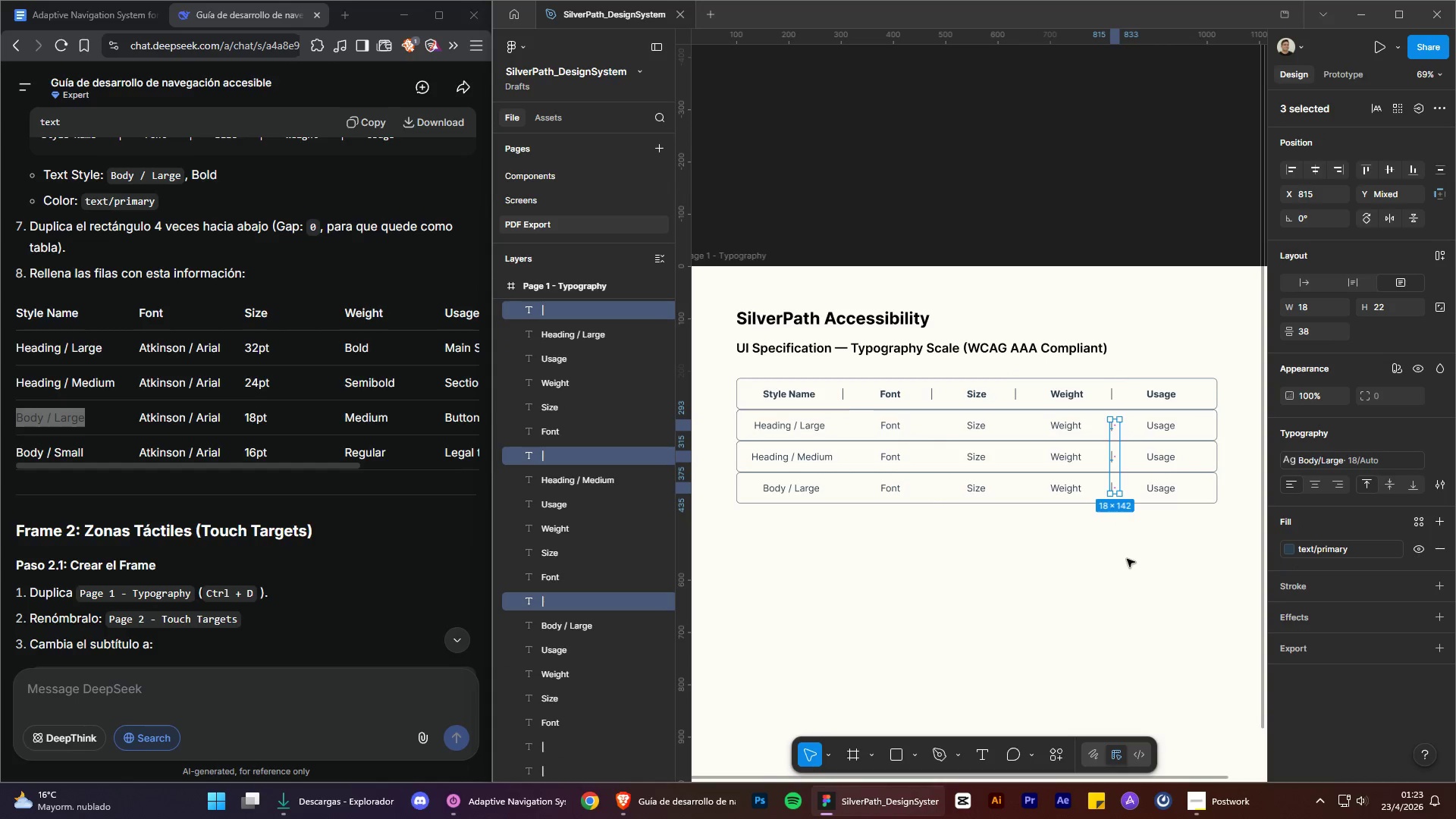 
key(Control+ControlLeft)
 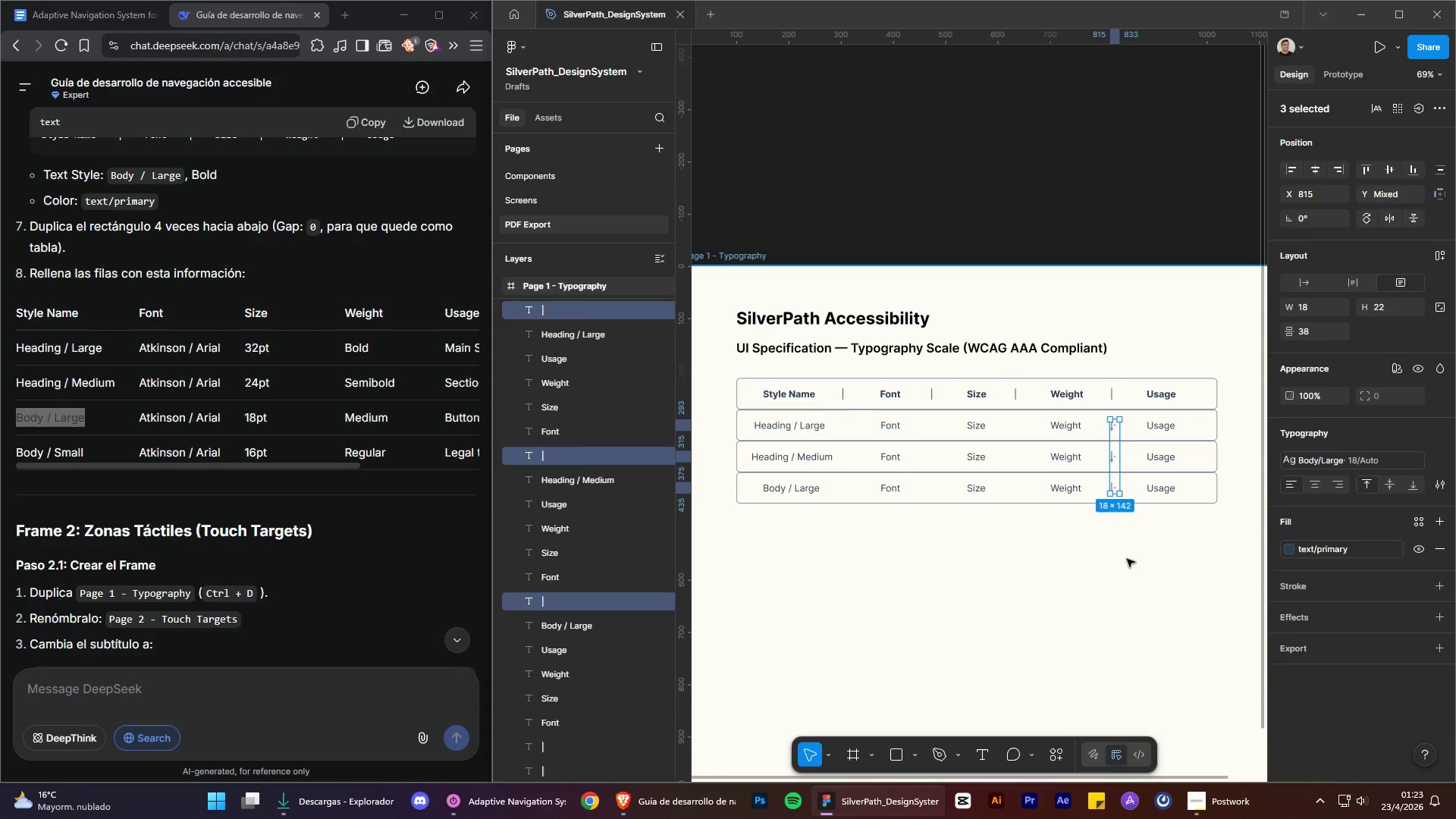 
key(Control+X)
 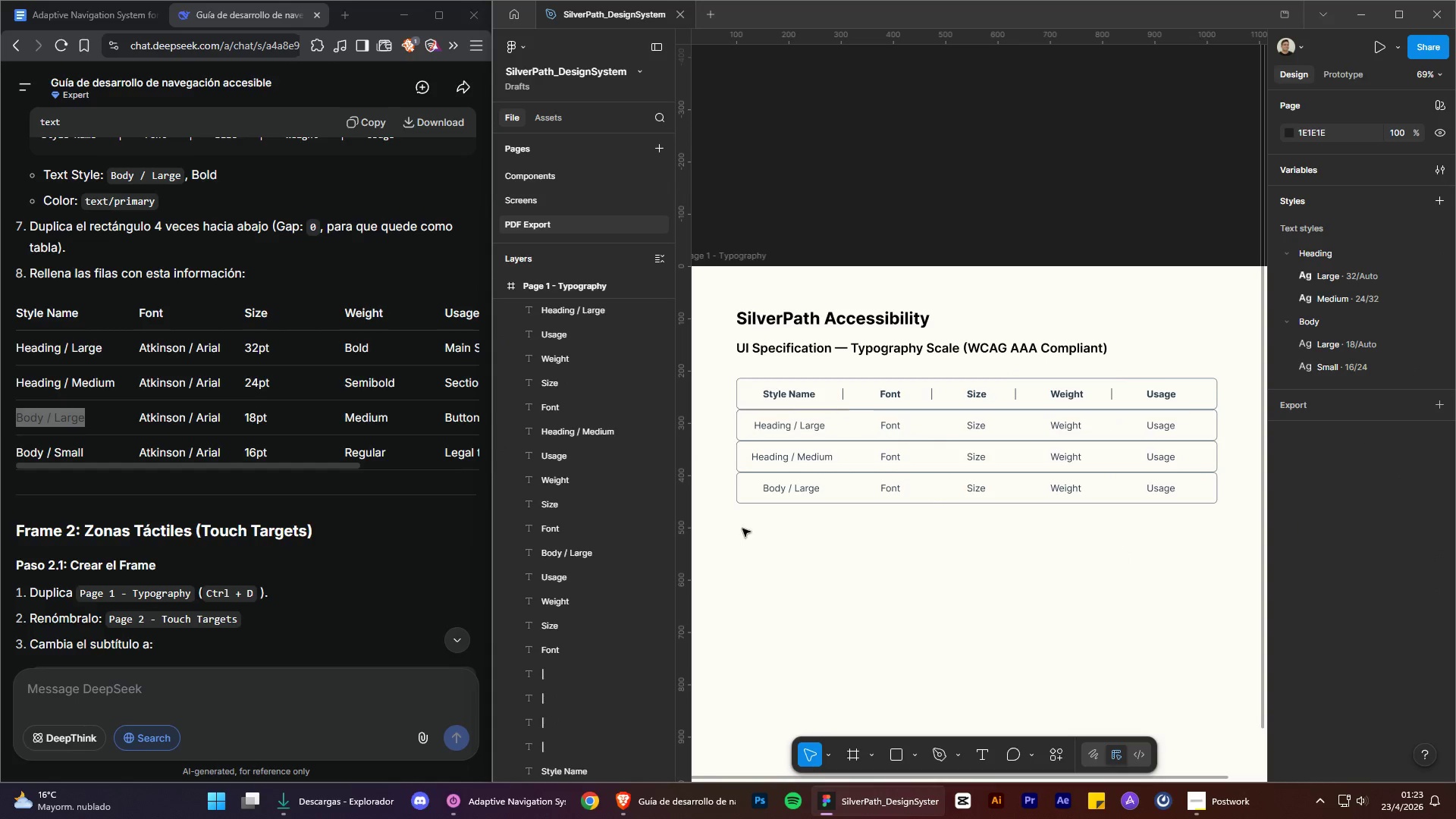 
left_click_drag(start_coordinate=[714, 528], to_coordinate=[1206, 491])
 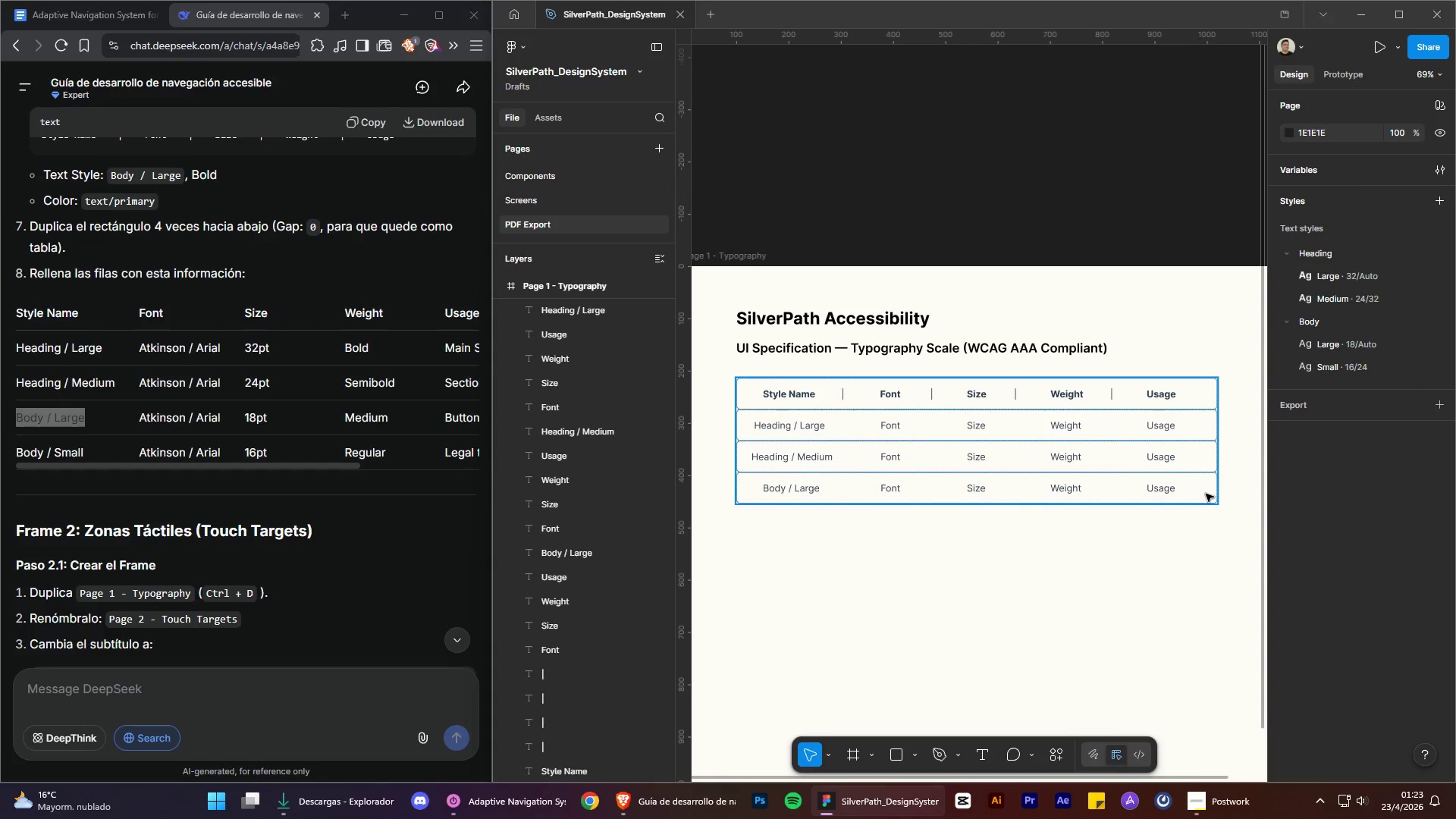 
double_click([1206, 494])
 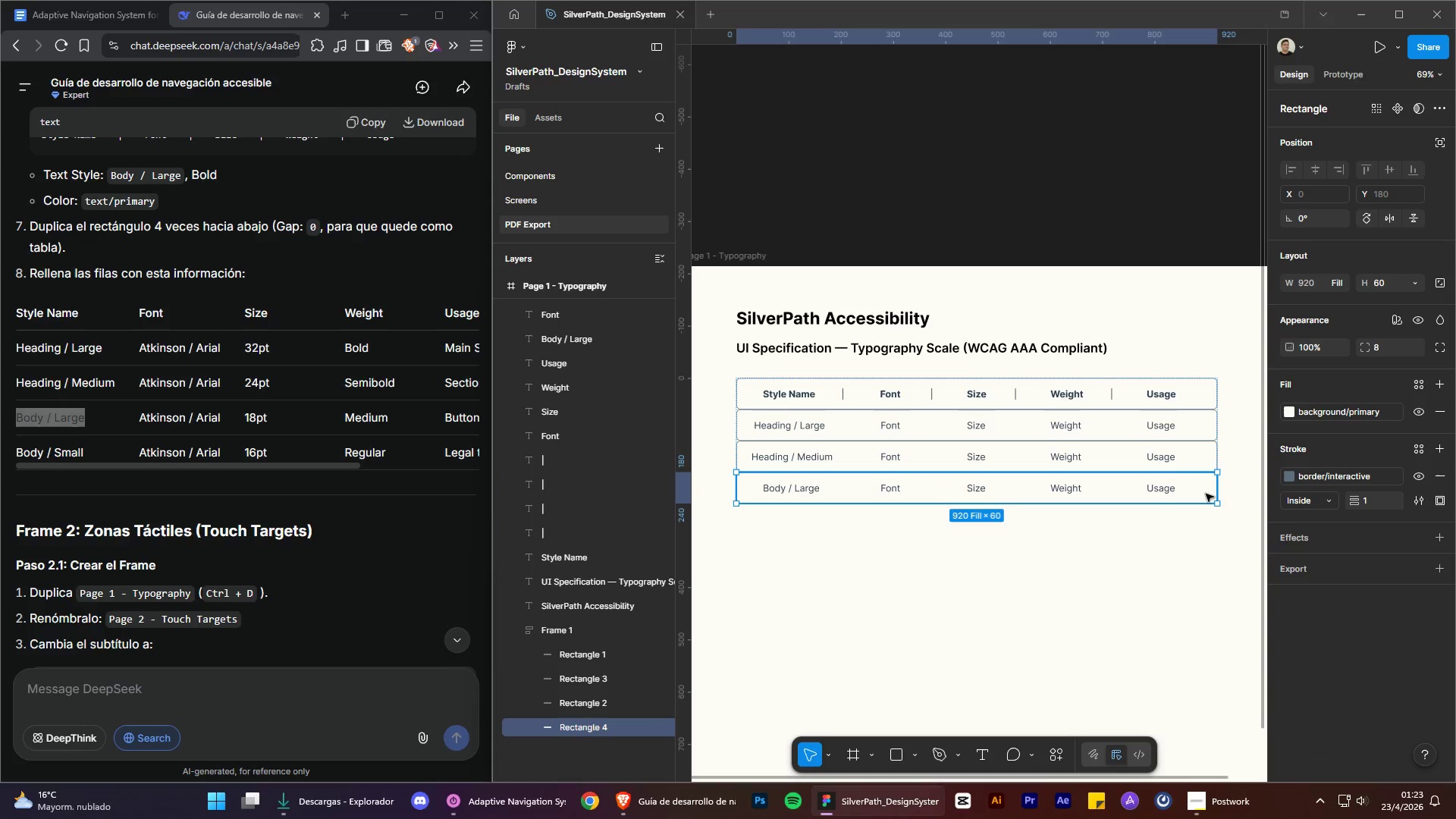 
key(Control+C)
 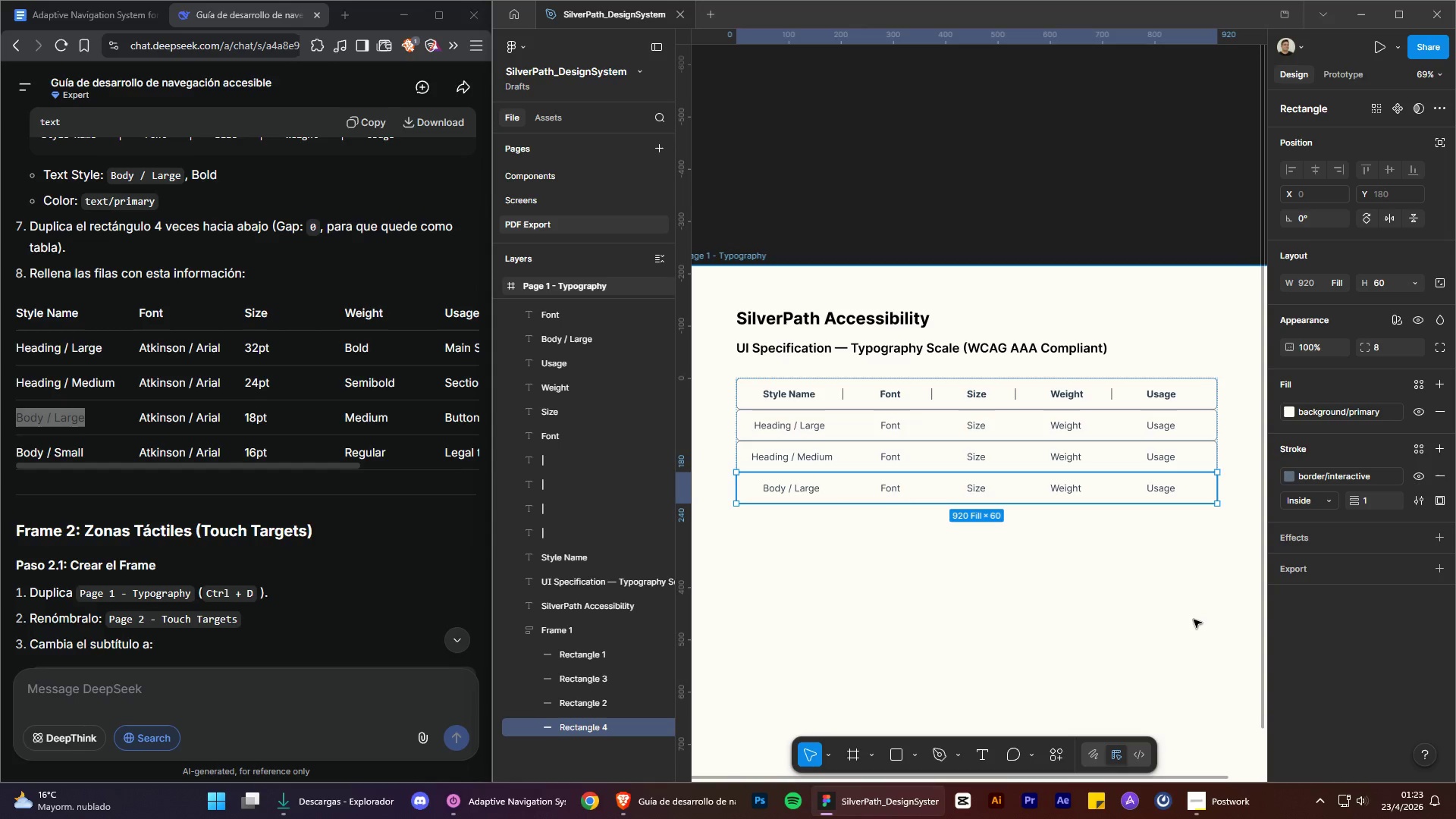 
key(Control+V)
 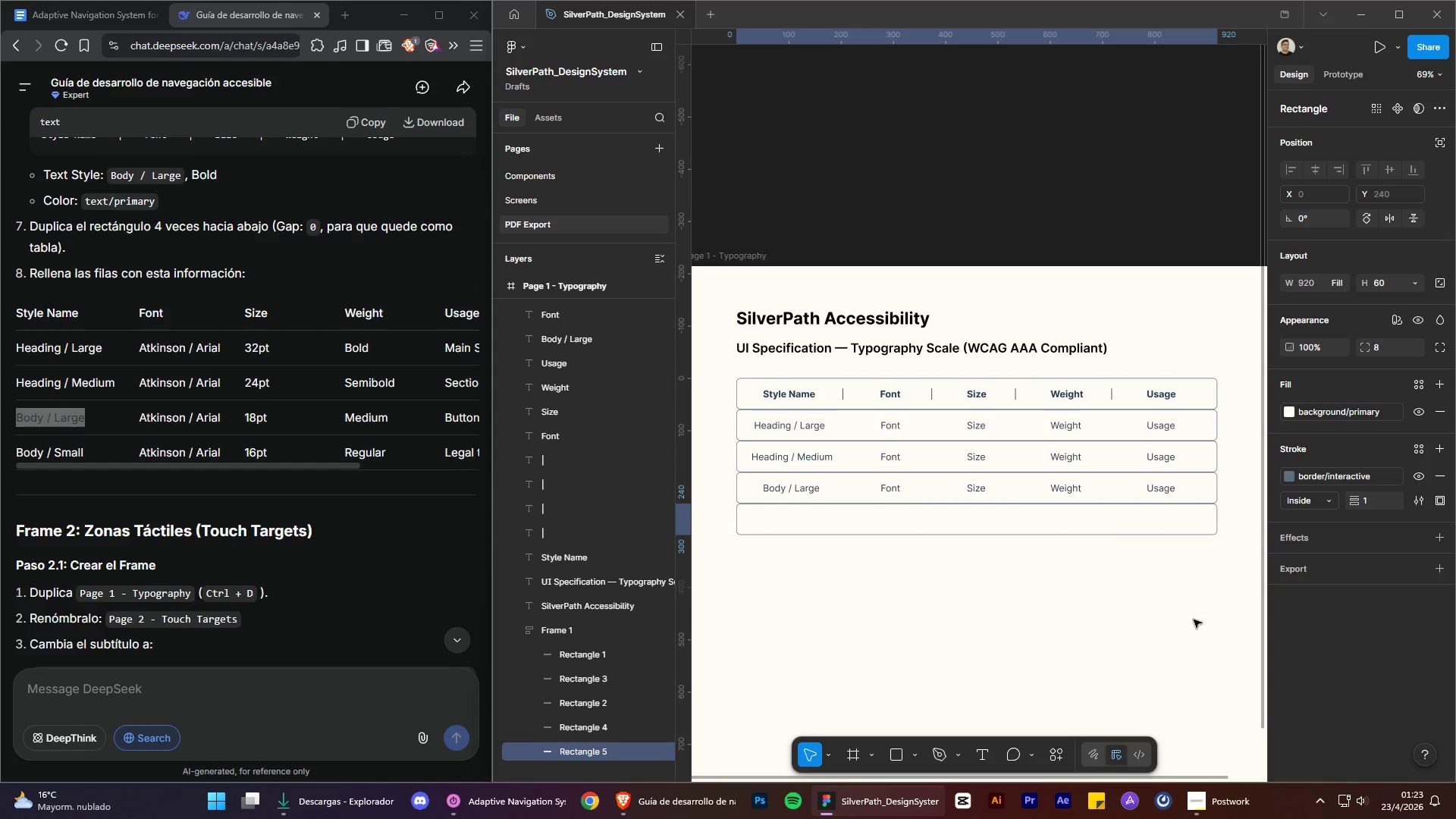 
left_click([1194, 620])
 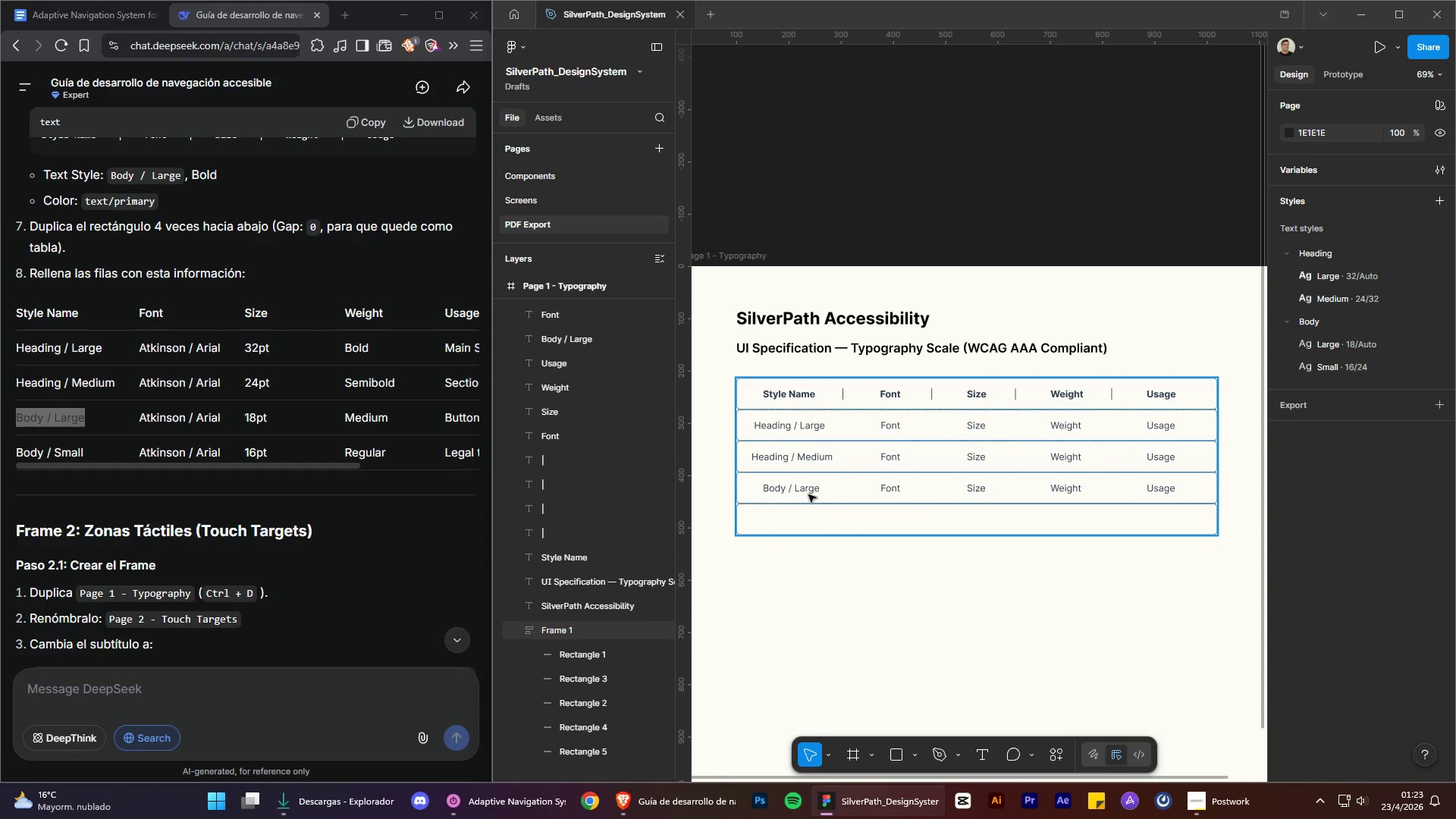 
left_click([805, 491])
 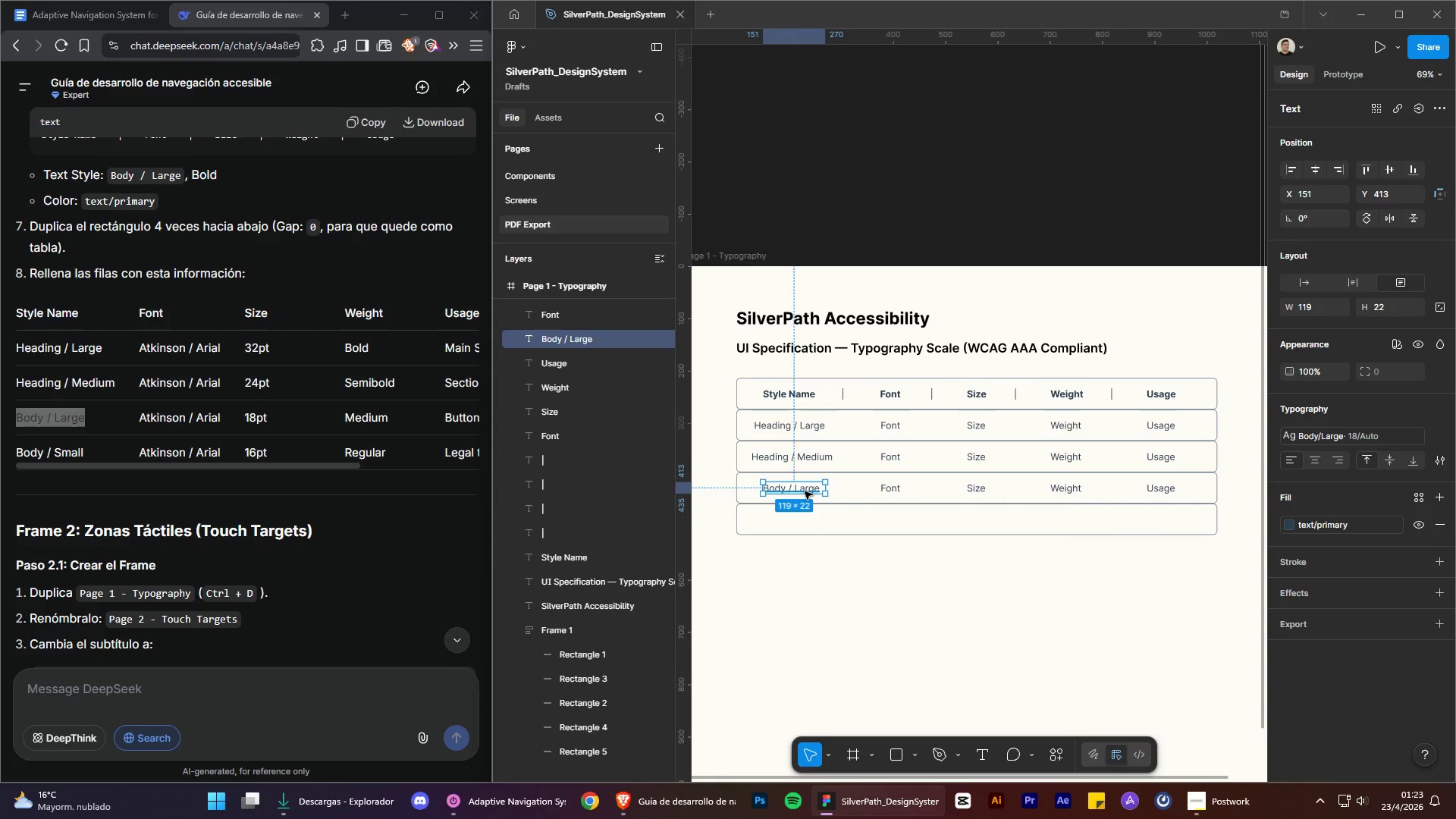 
hold_key(key=ShiftLeft, duration=1.5)
left_click([901, 487])
 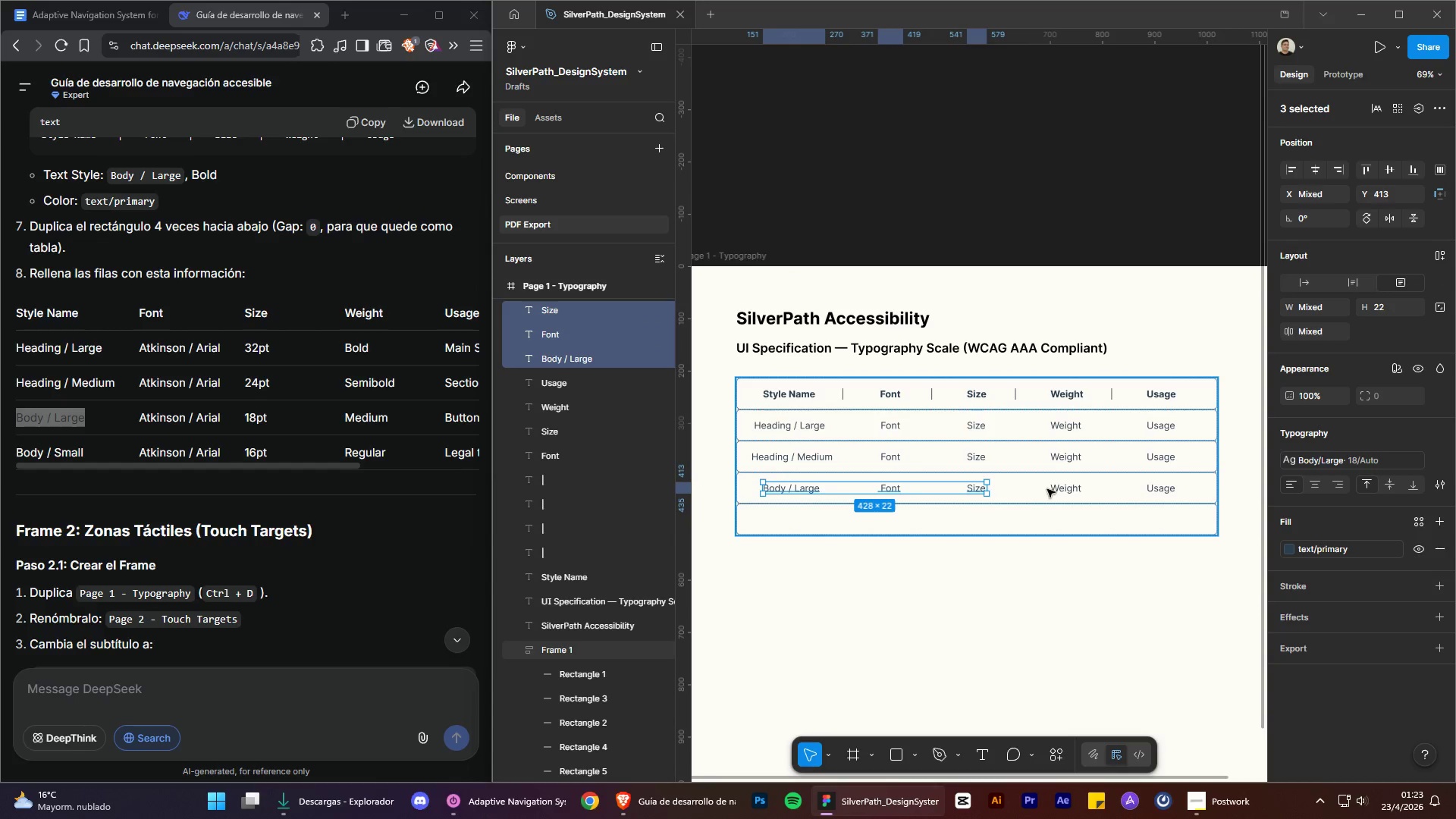 
hold_key(key=ShiftLeft, duration=0.91)
left_click([1073, 491])
 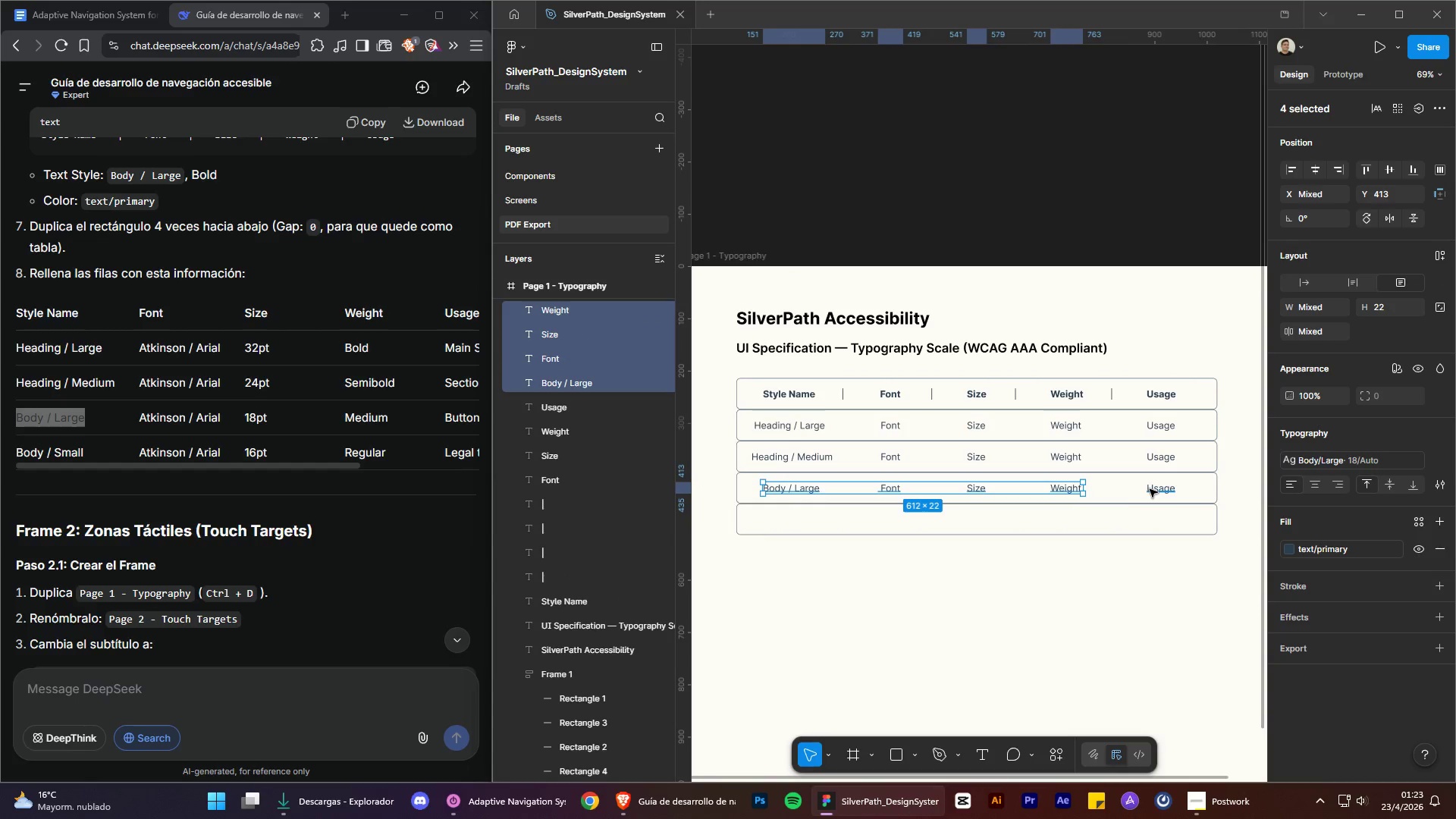 
double_click([1150, 489])
 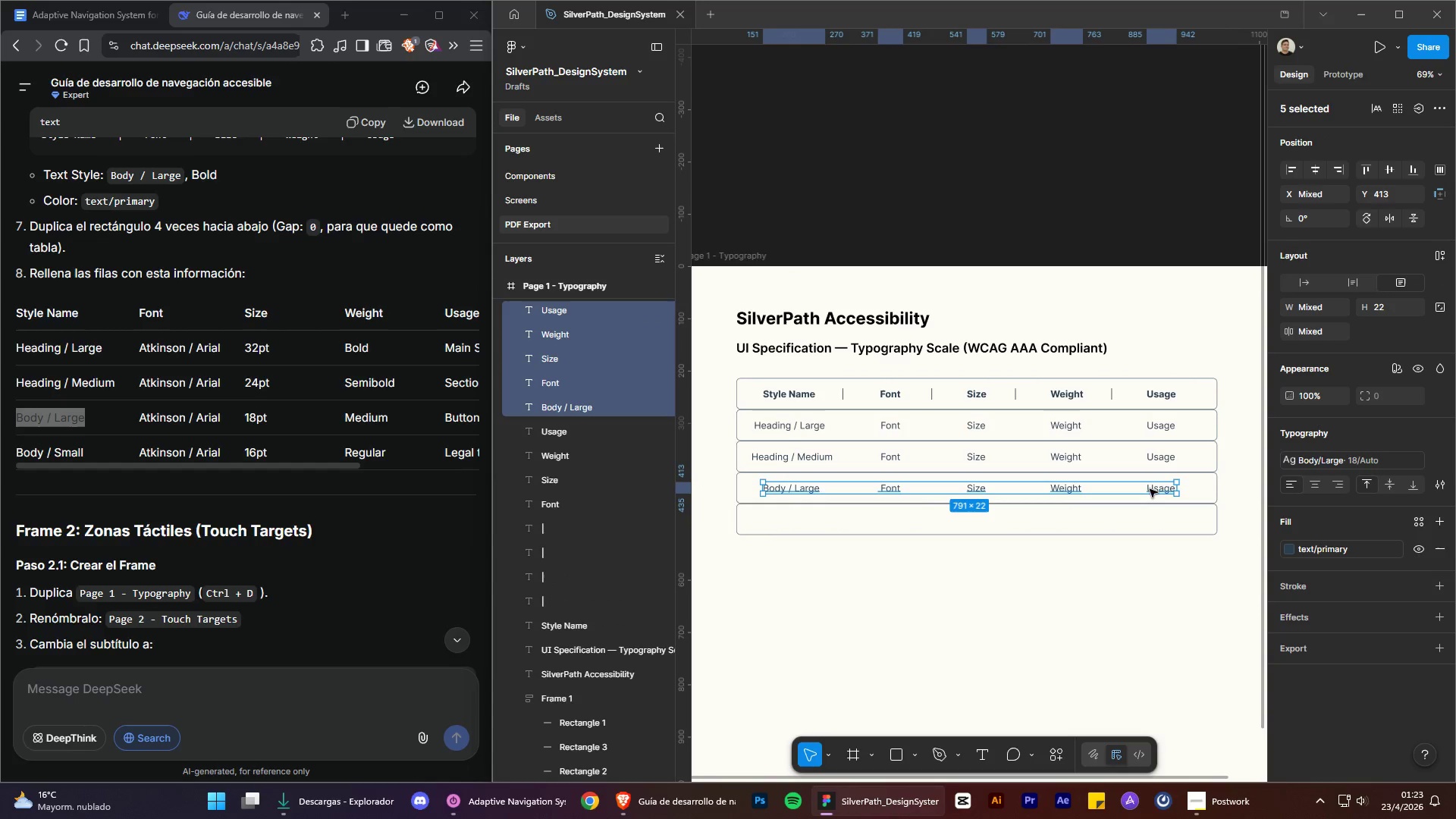 
key(Control+C)
 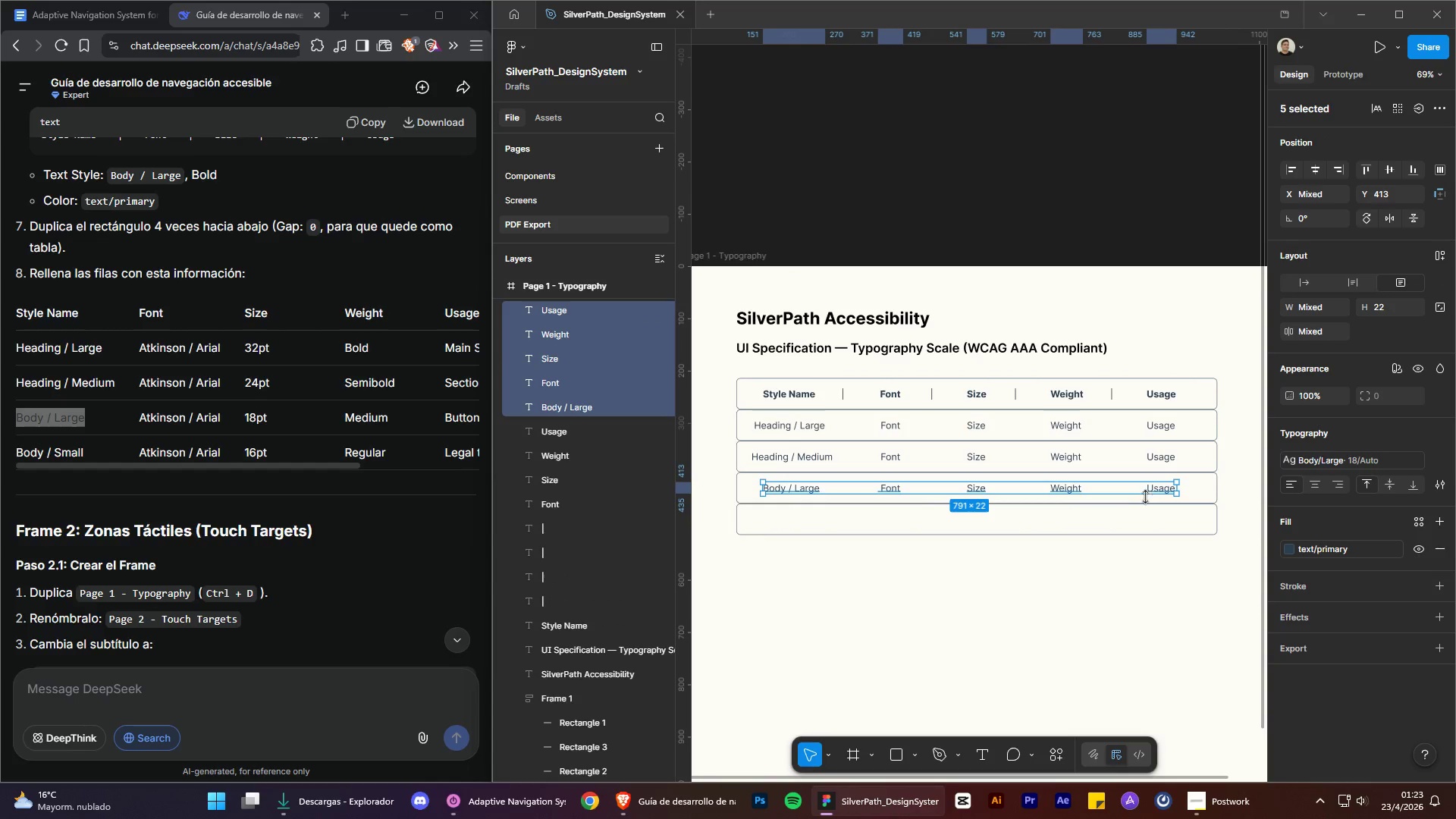 
key(Control+V)
 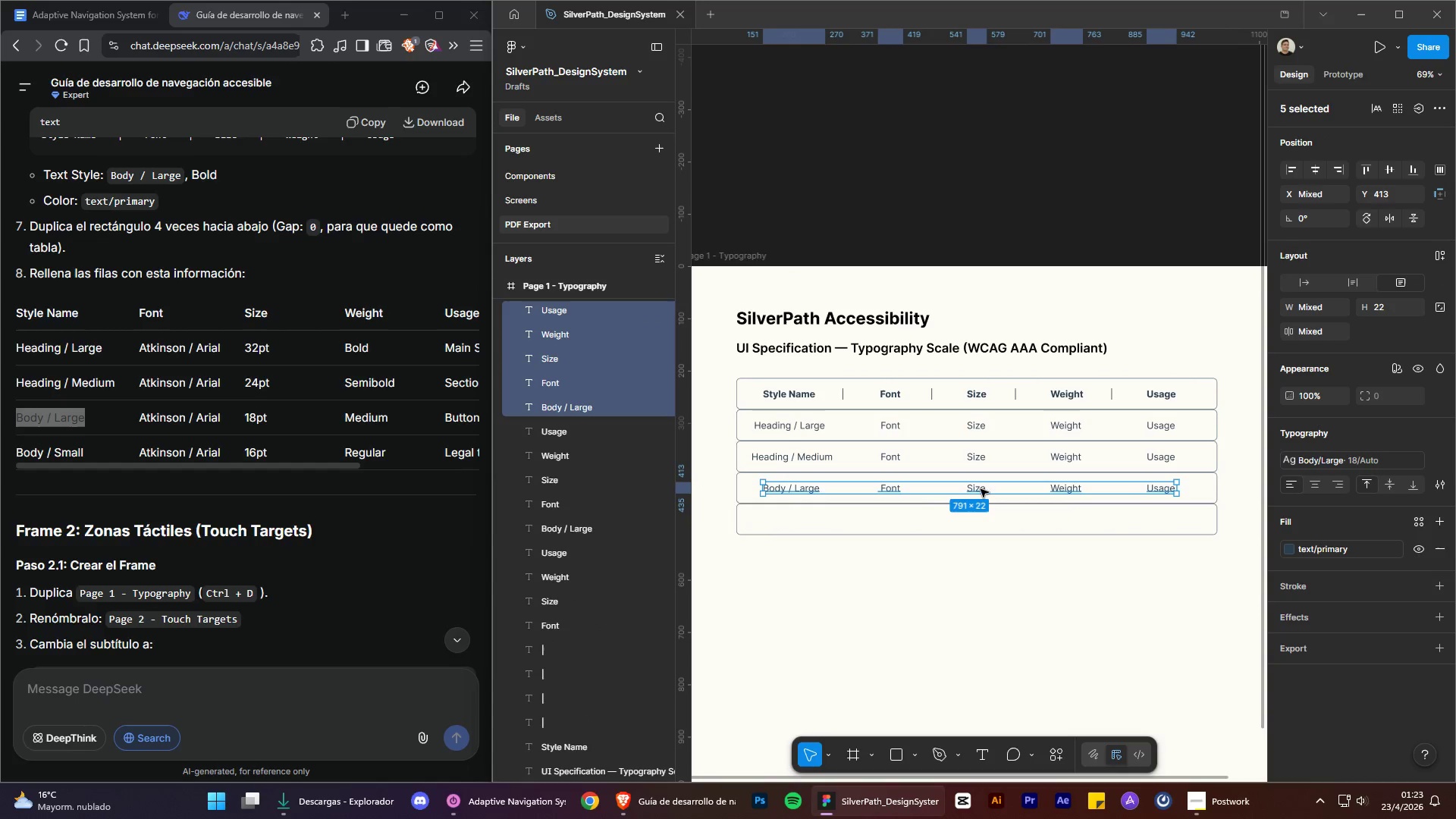 
left_click_drag(start_coordinate=[979, 489], to_coordinate=[980, 519])
 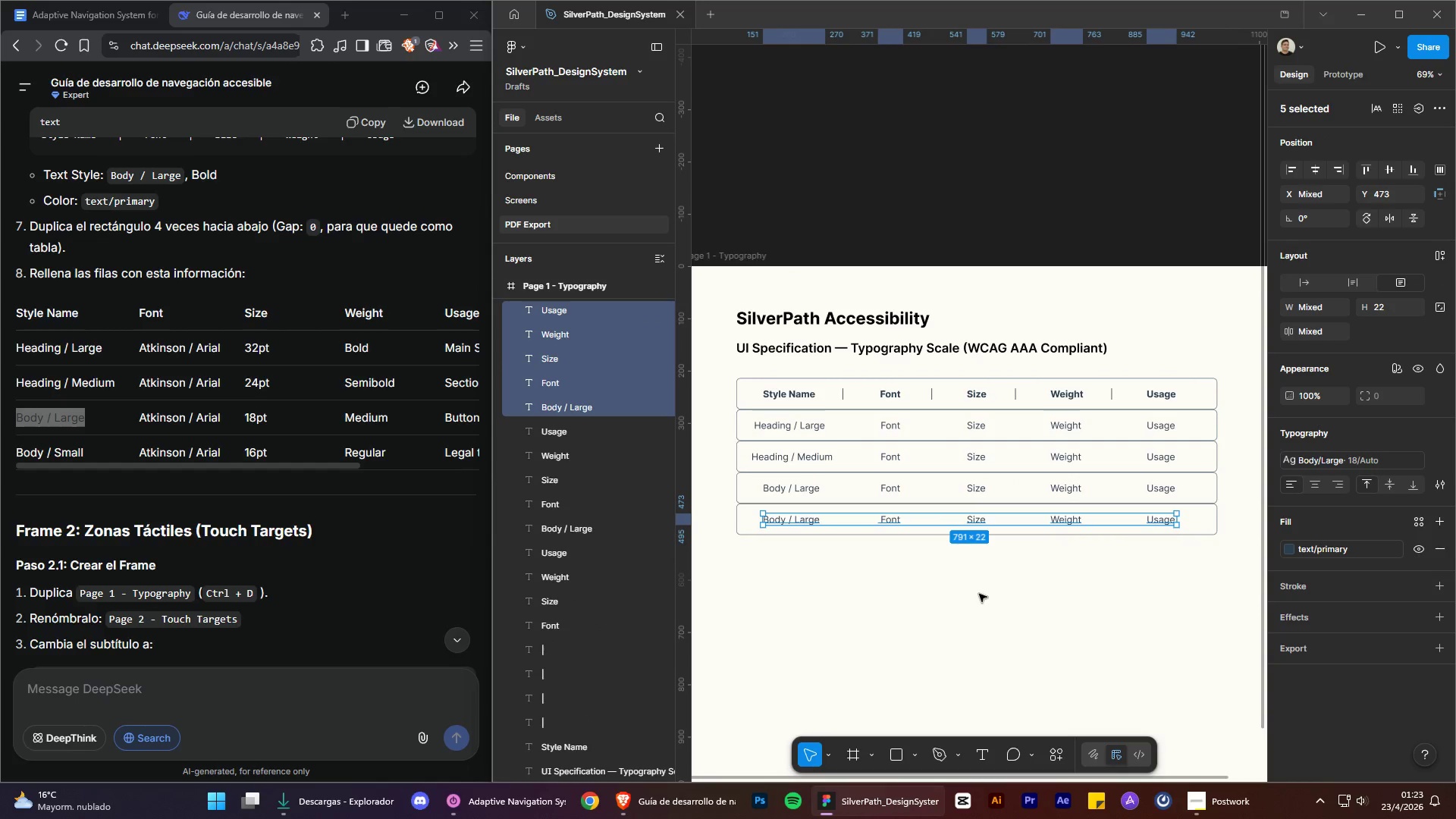 
left_click([979, 594])
 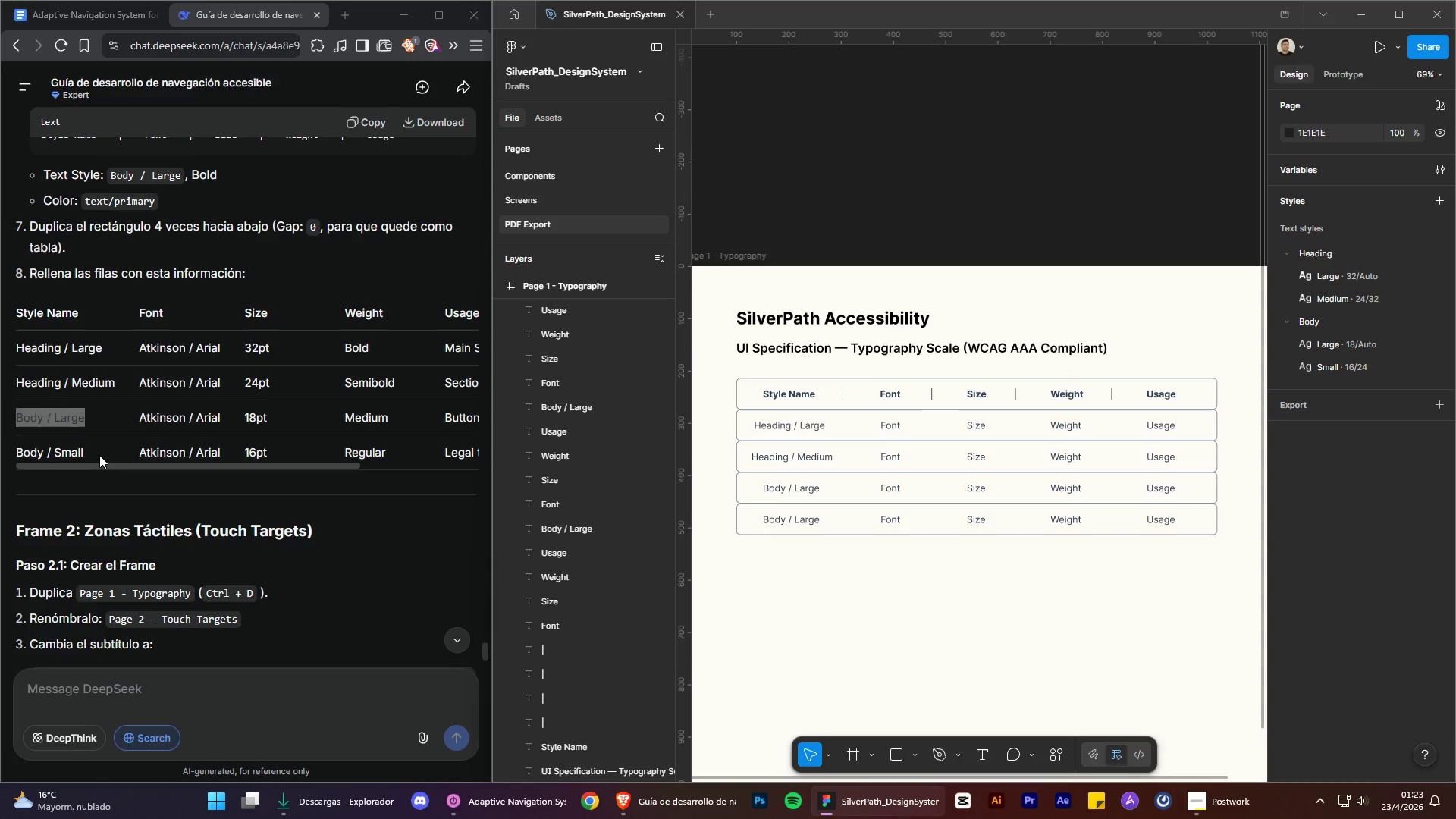 
left_click_drag(start_coordinate=[95, 453], to_coordinate=[0, 455])
 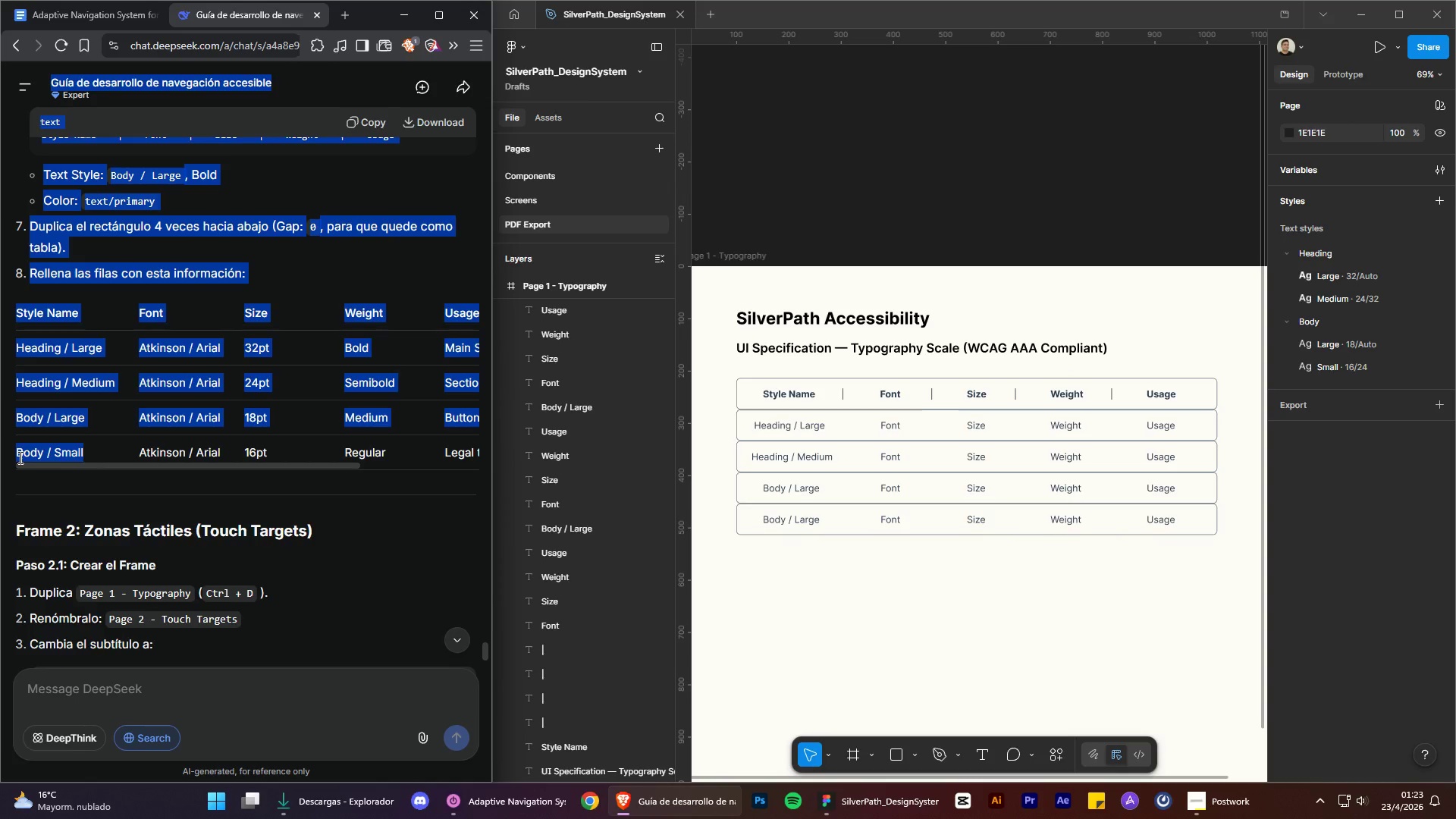 
double_click([19, 457])
 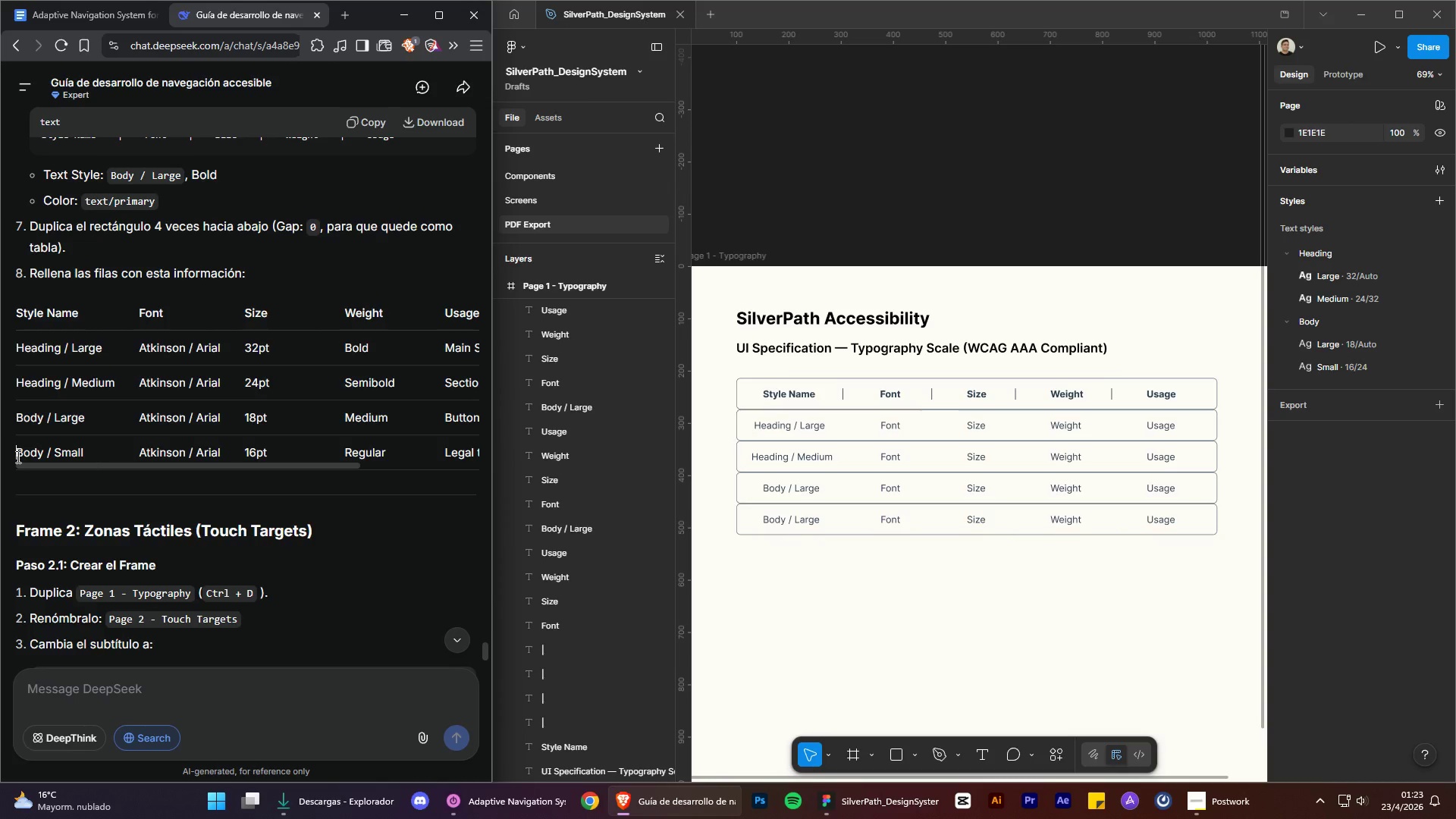 
left_click_drag(start_coordinate=[17, 457], to_coordinate=[89, 450])
 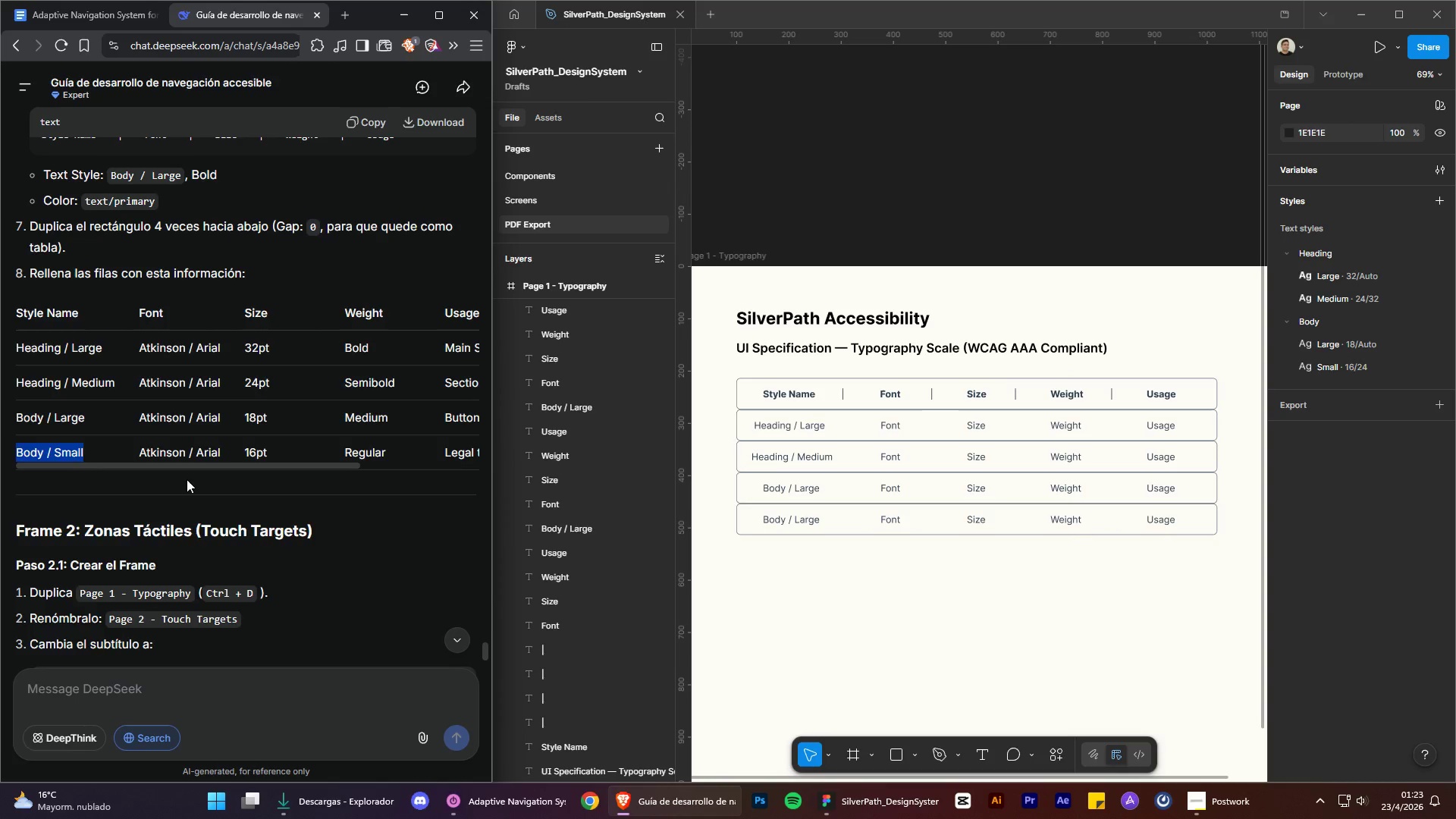 
key(Control+ControlLeft)
 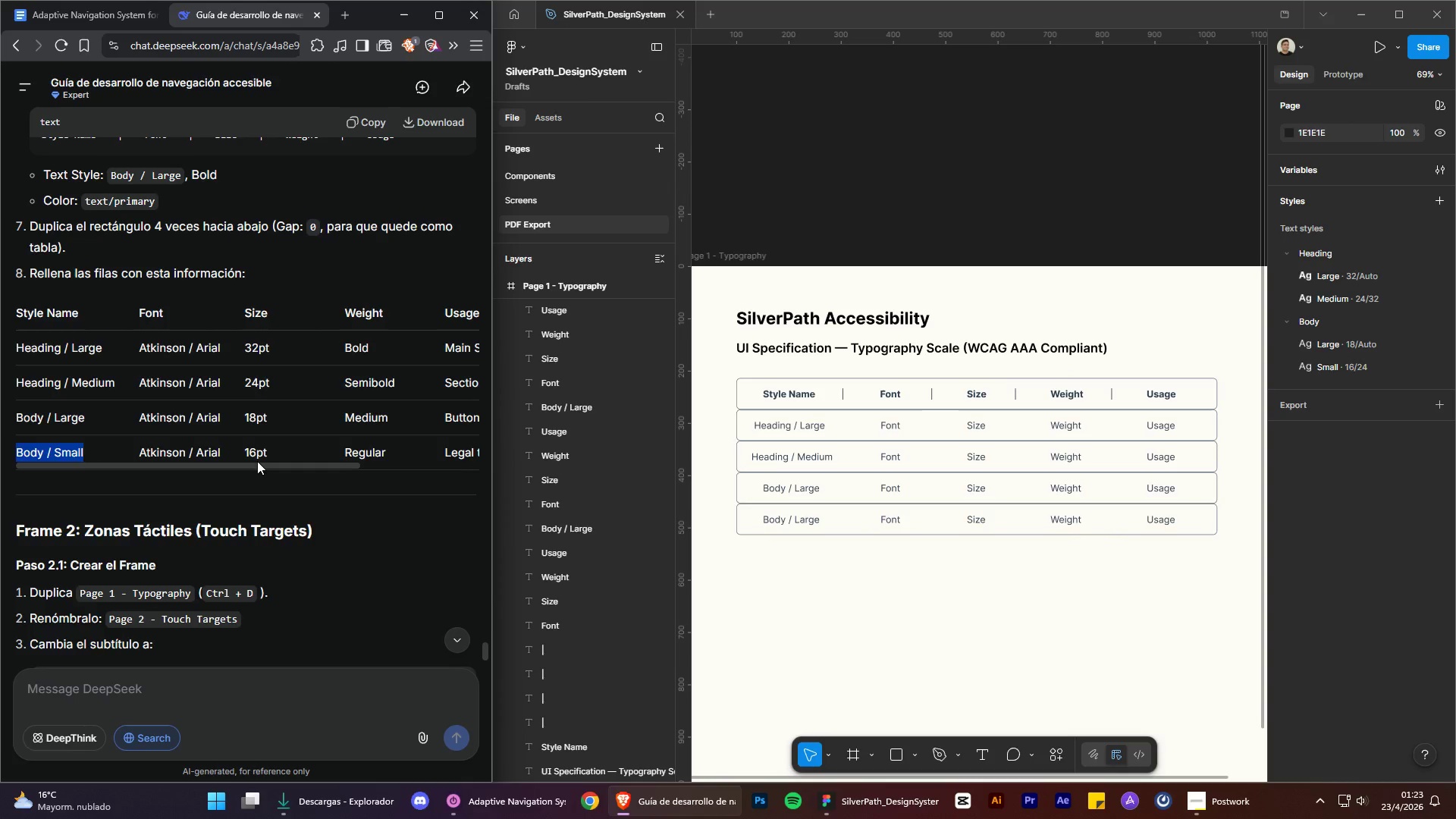 
key(Control+C)
 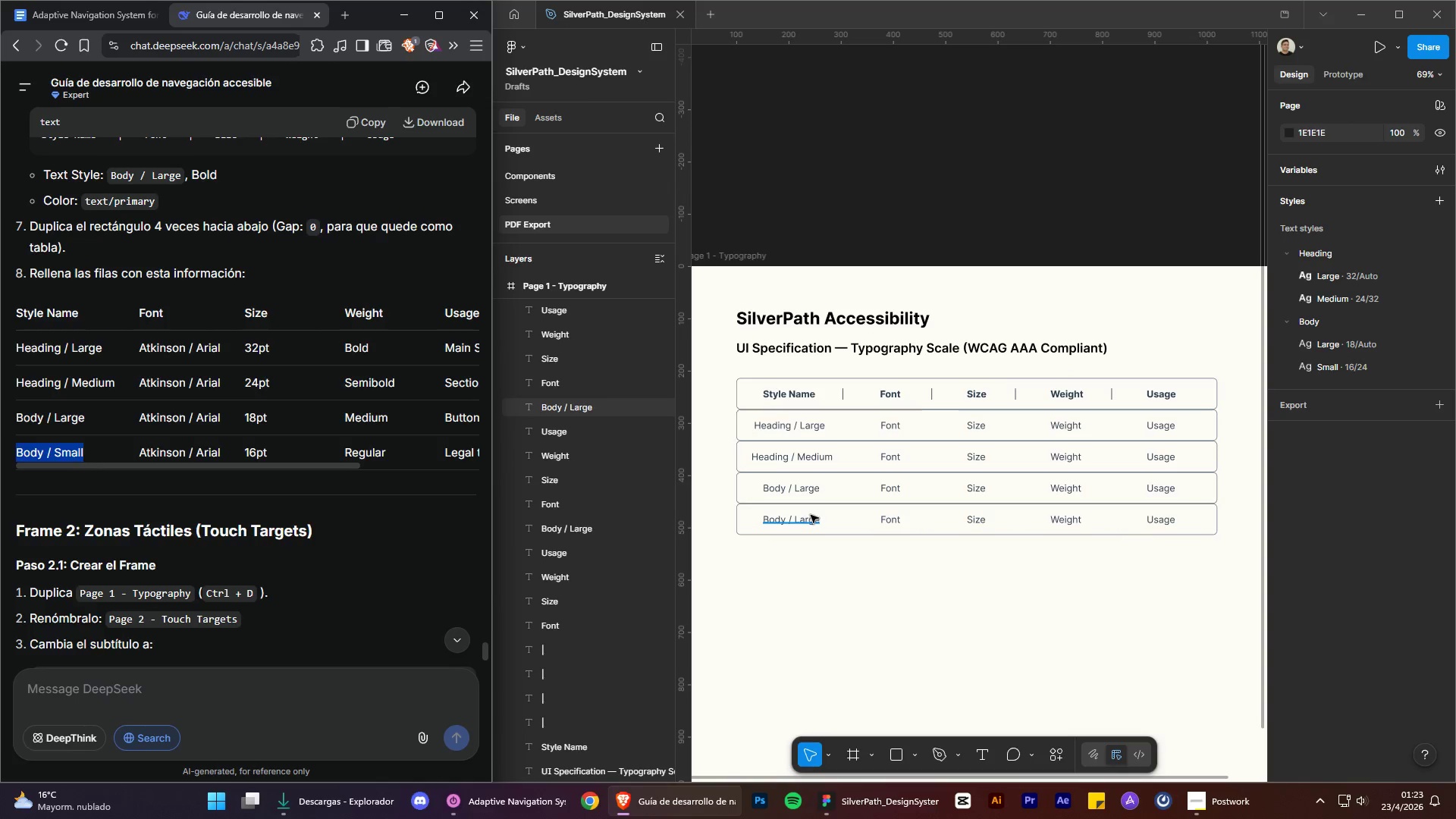 
double_click([811, 515])
 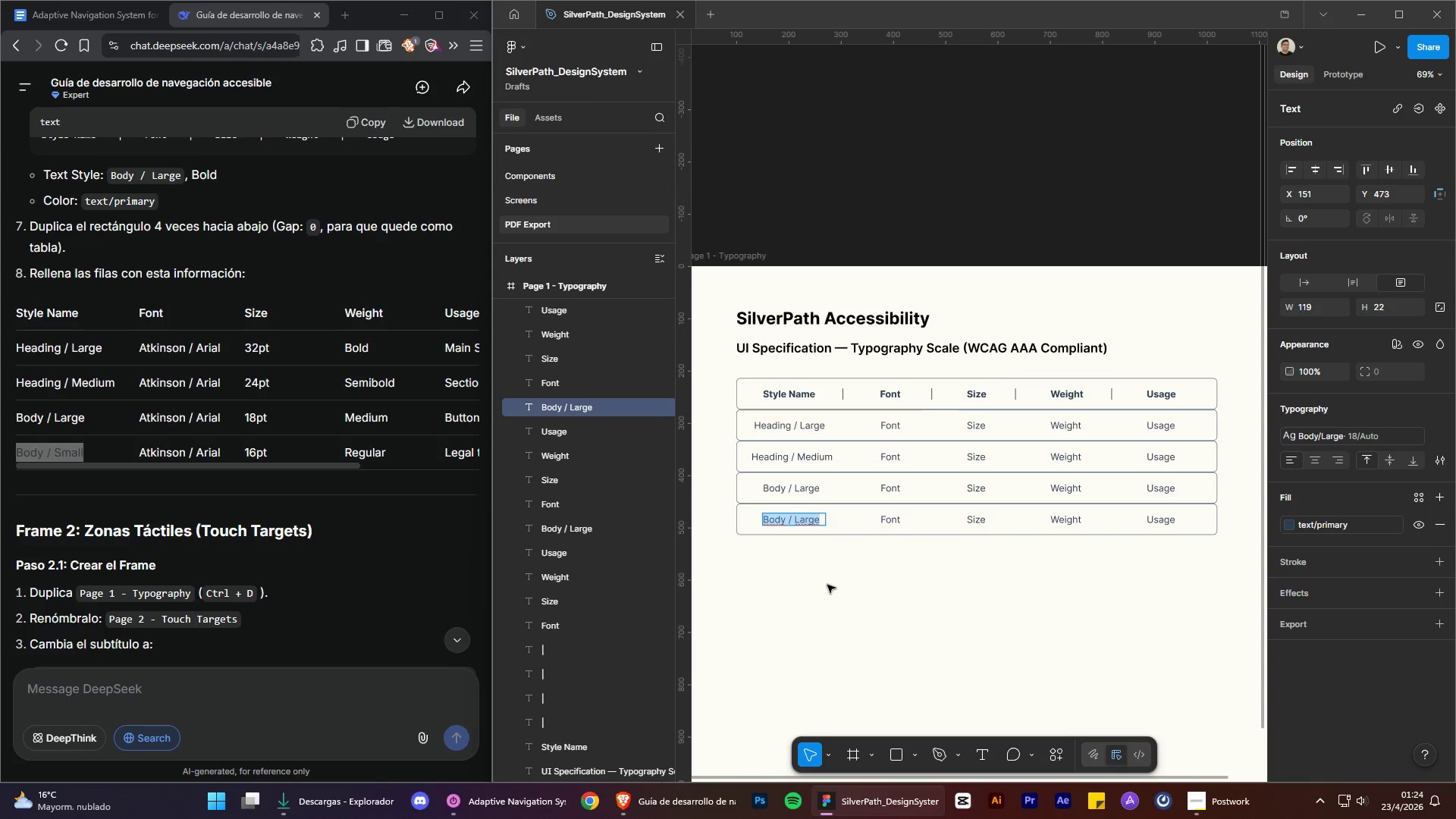 
key(Control+V)
 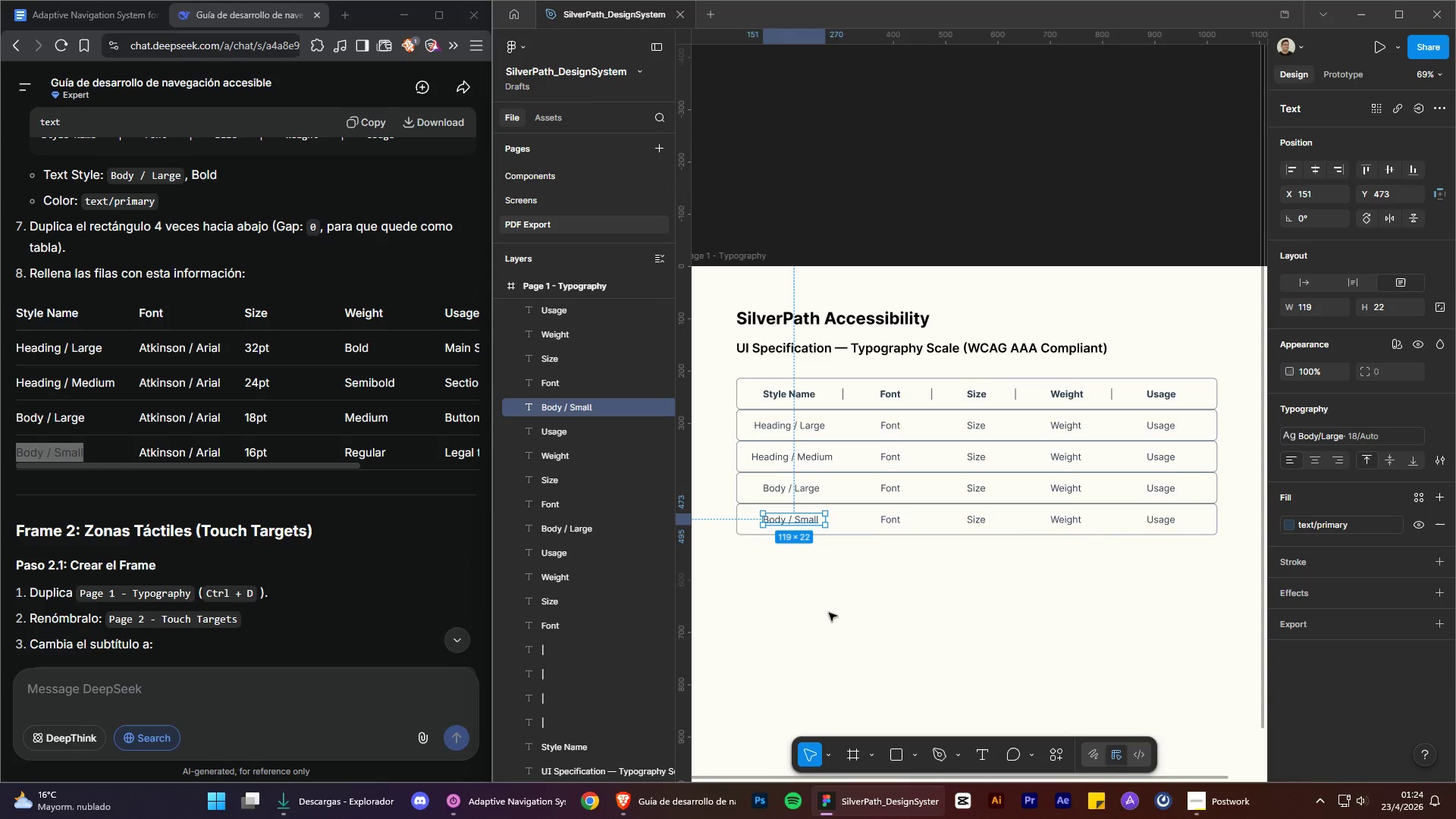 
left_click([829, 613])
 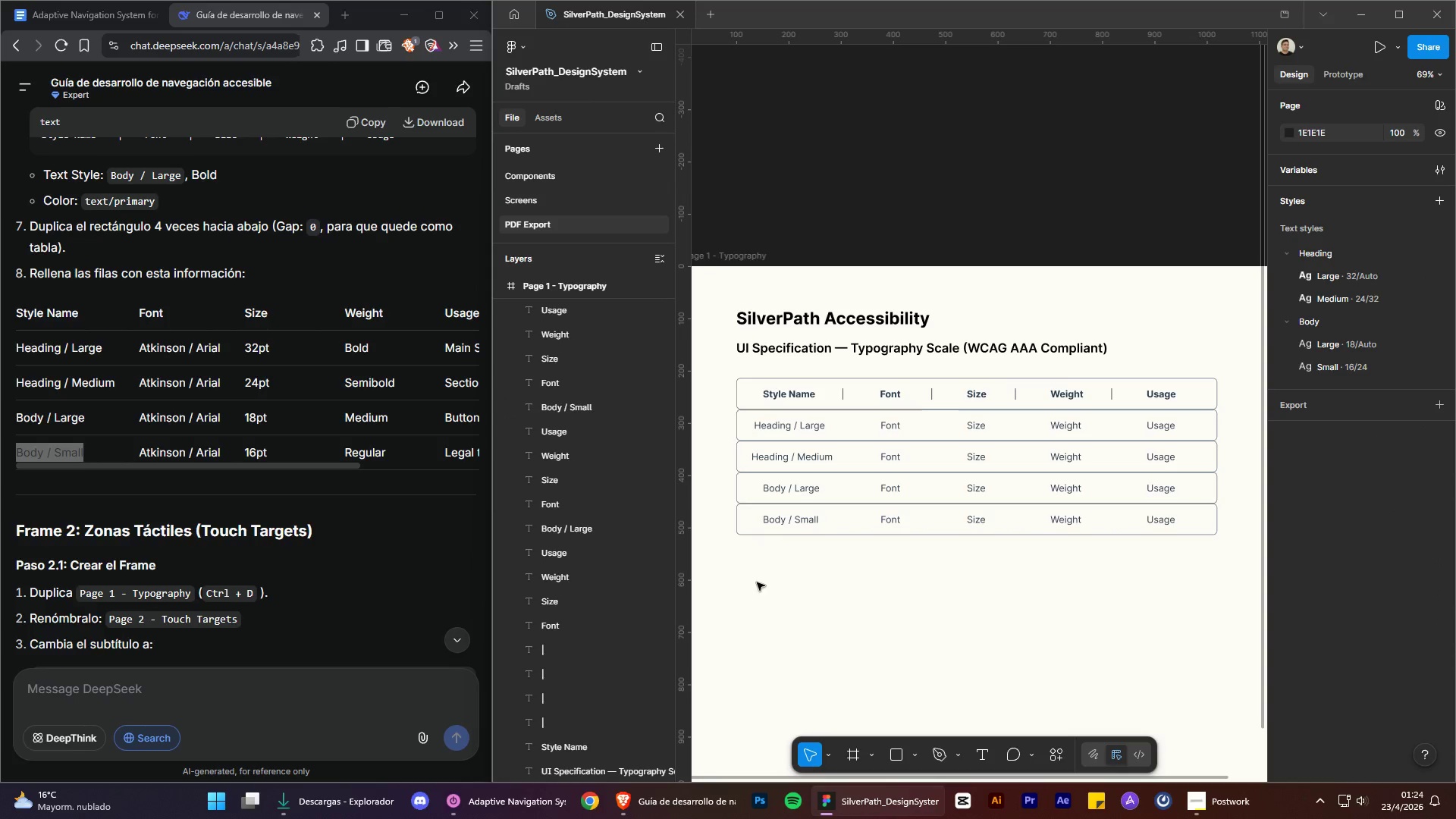 
hold_key(key=ControlLeft, duration=6.12)
 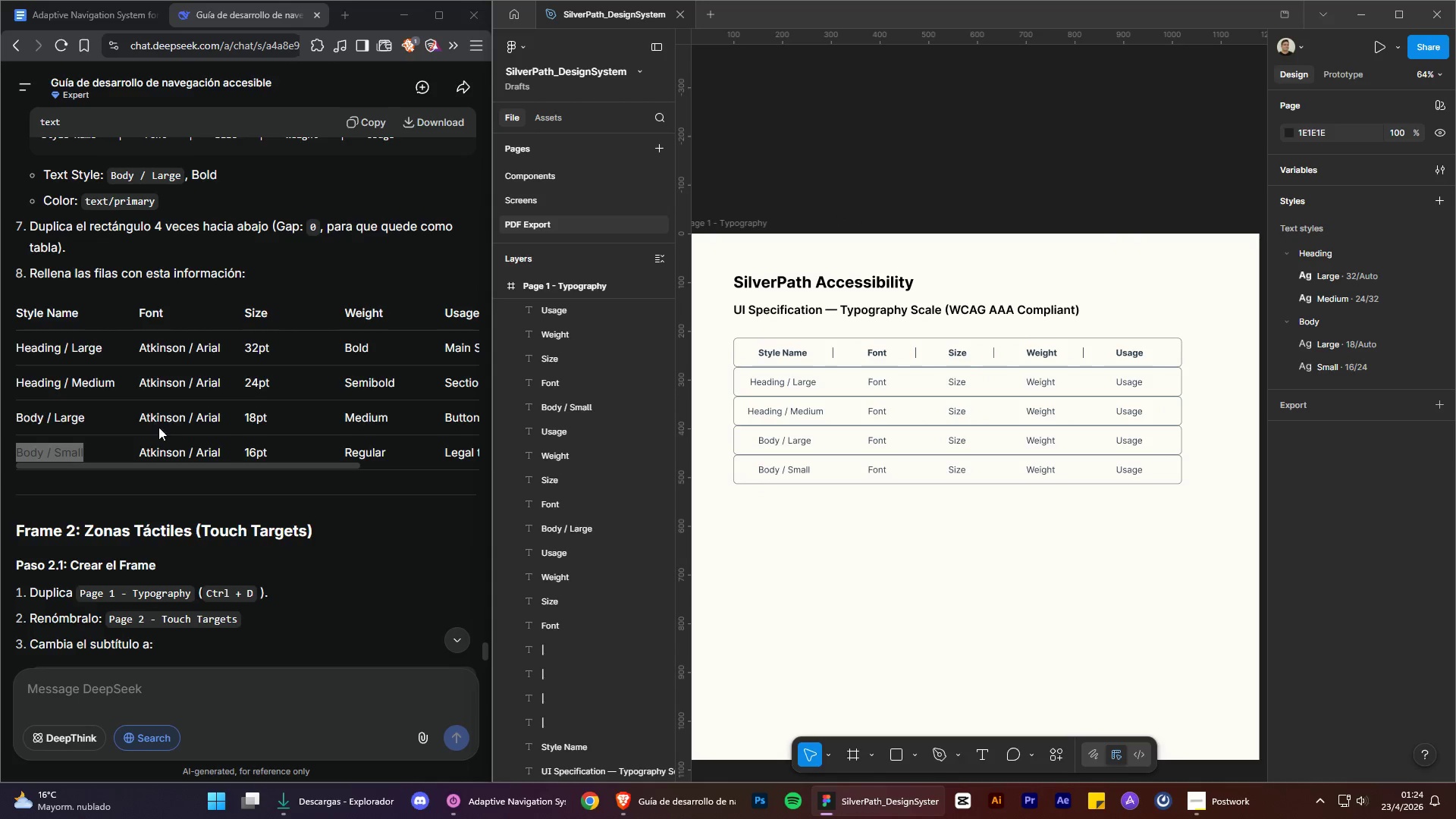 
hold_key(key=AltLeft, duration=1.5)
 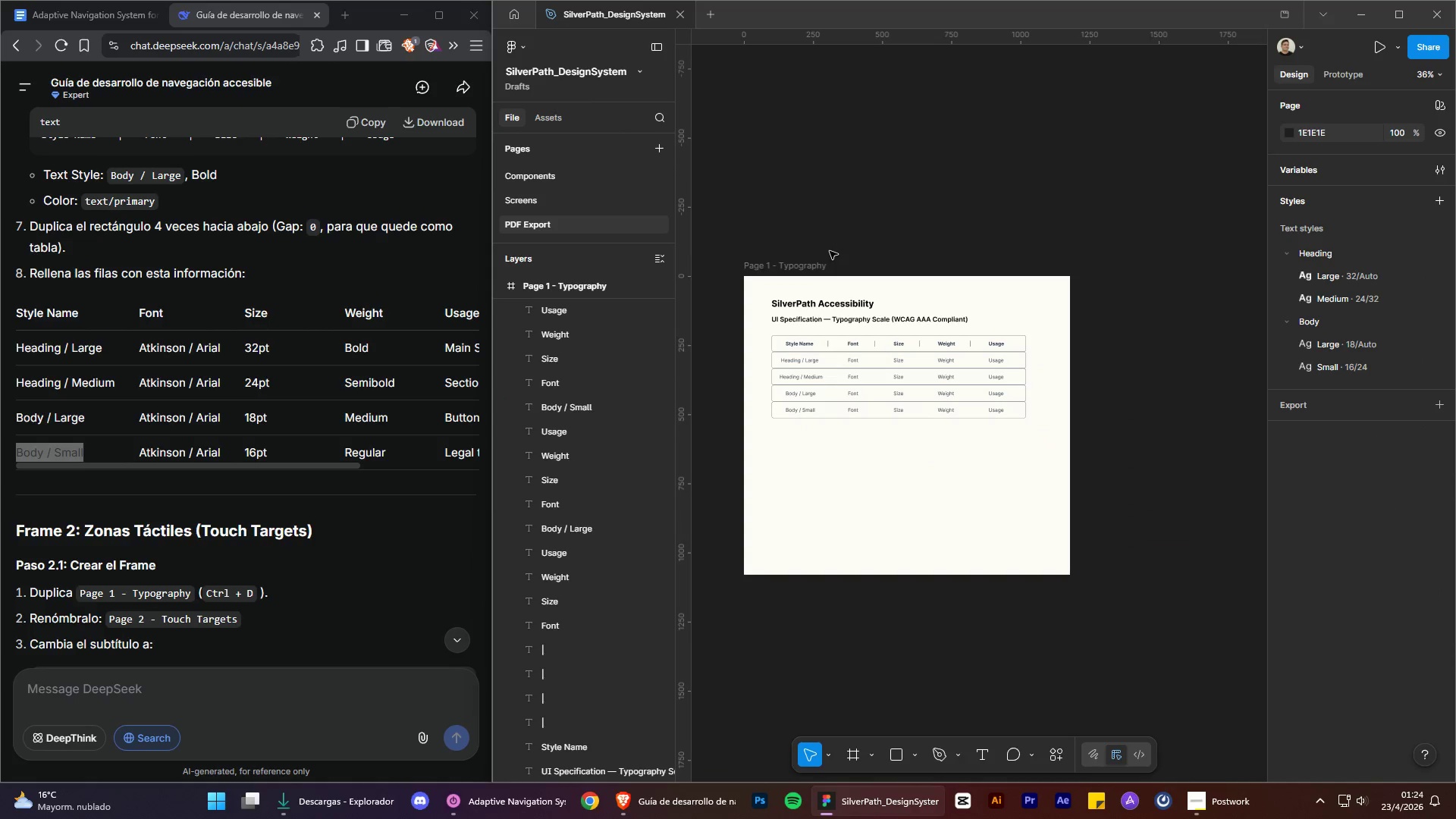 
hold_key(key=AltLeft, duration=1.52)
 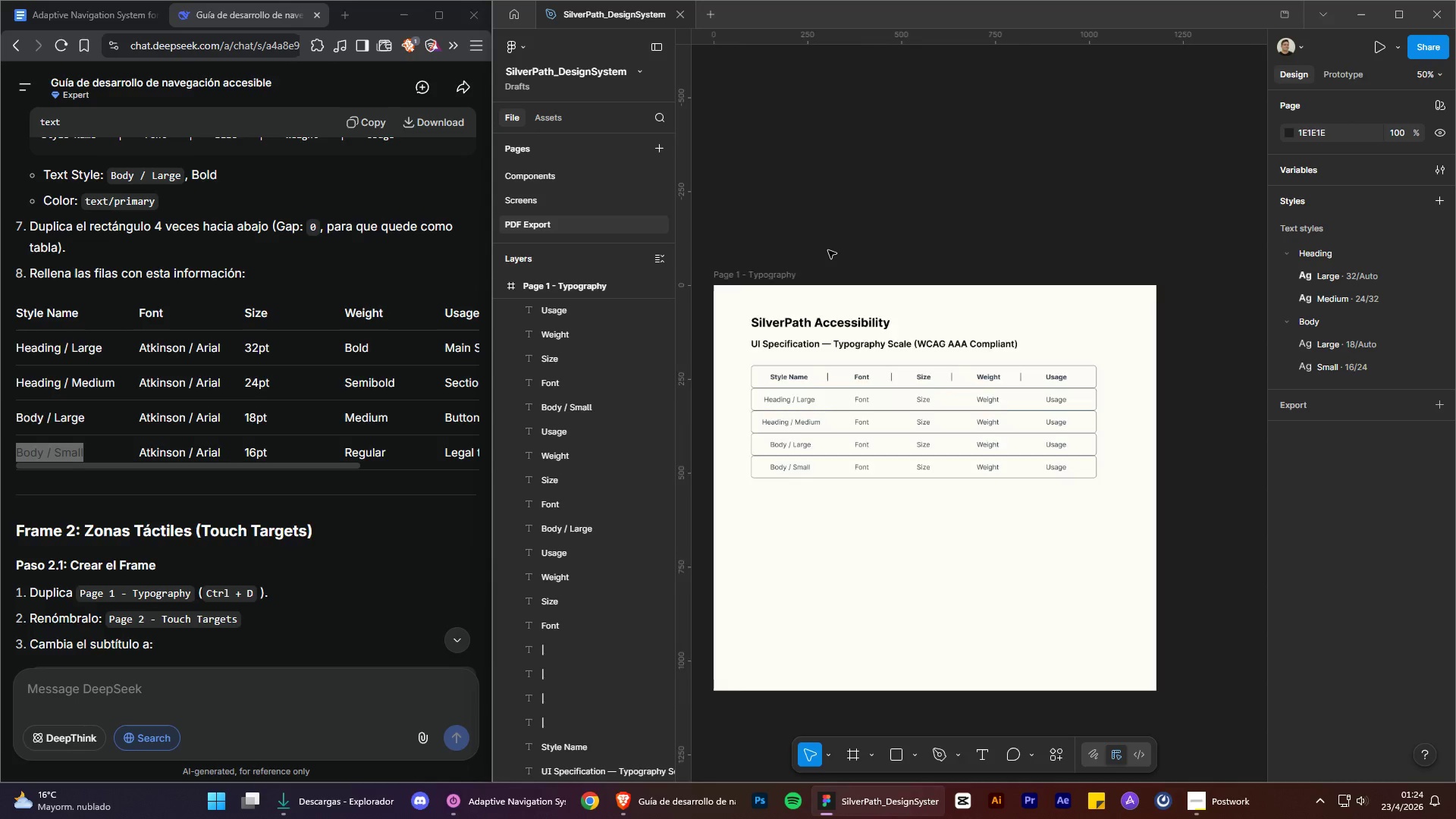 
scroll: coordinate [820, 271], scroll_direction: down, amount: 5.0
 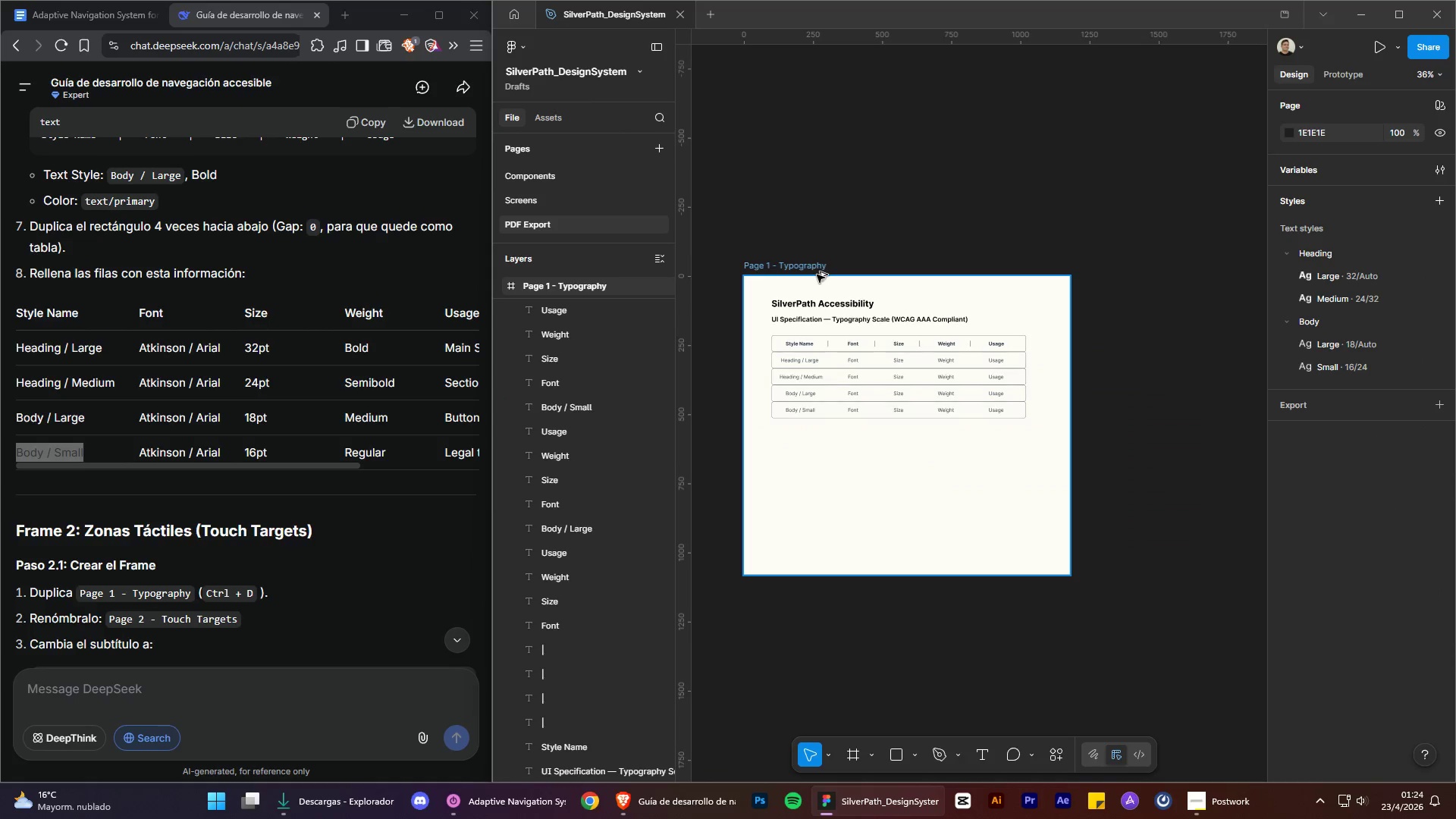 
hold_key(key=AltLeft, duration=1.5)
 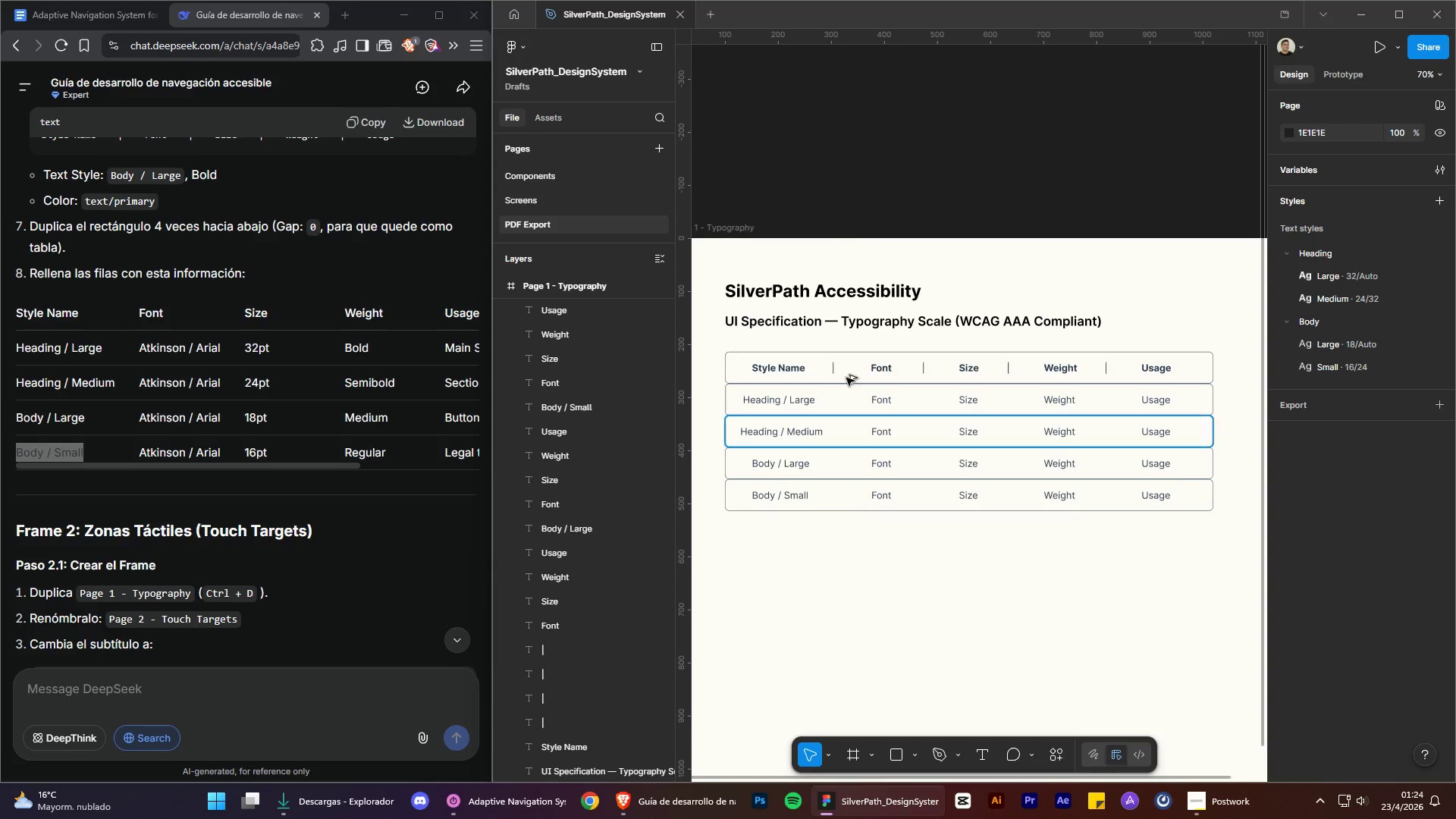 
scroll: coordinate [828, 250], scroll_direction: up, amount: 4.0
 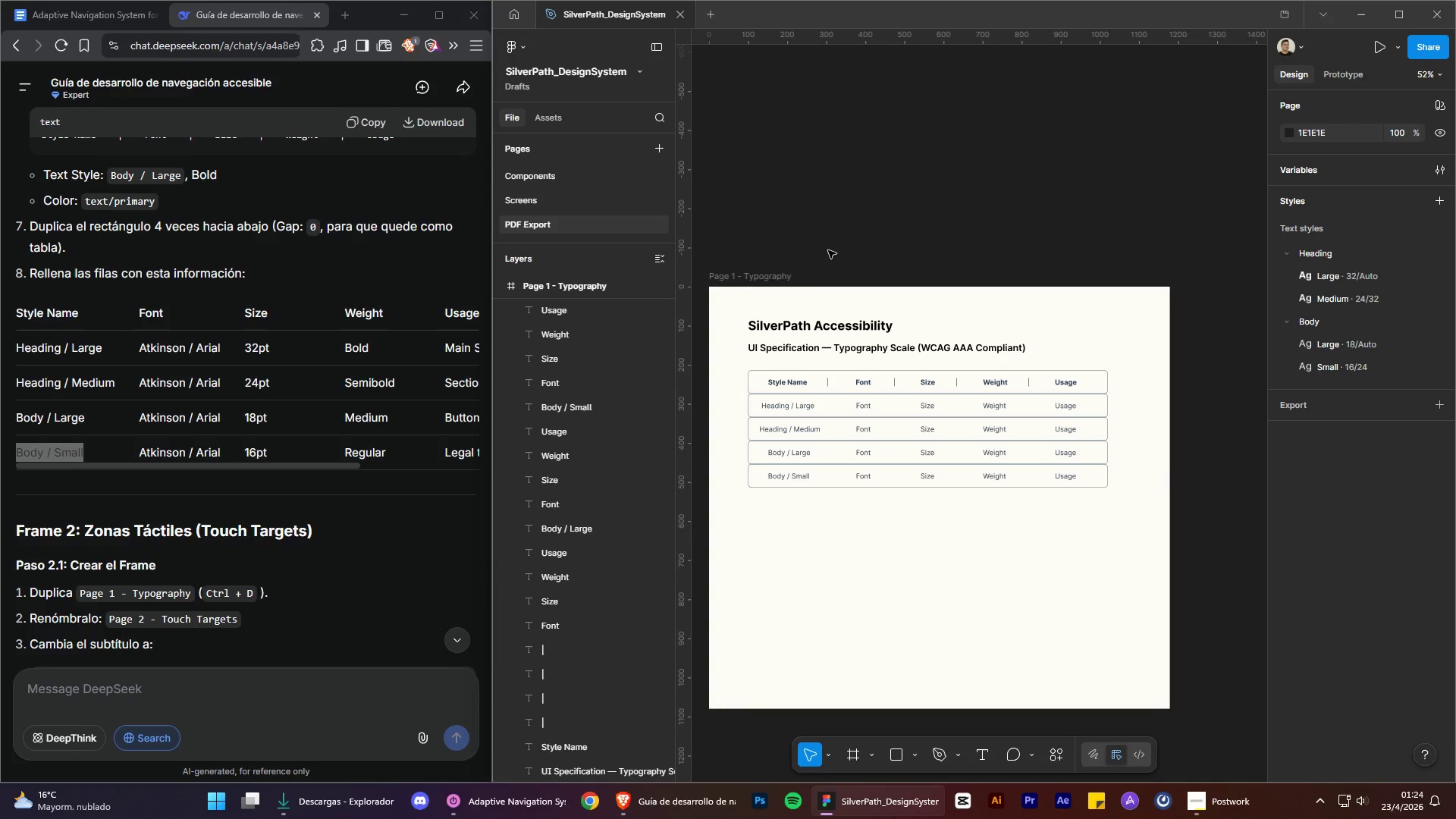 
hold_key(key=AltLeft, duration=1.5)
 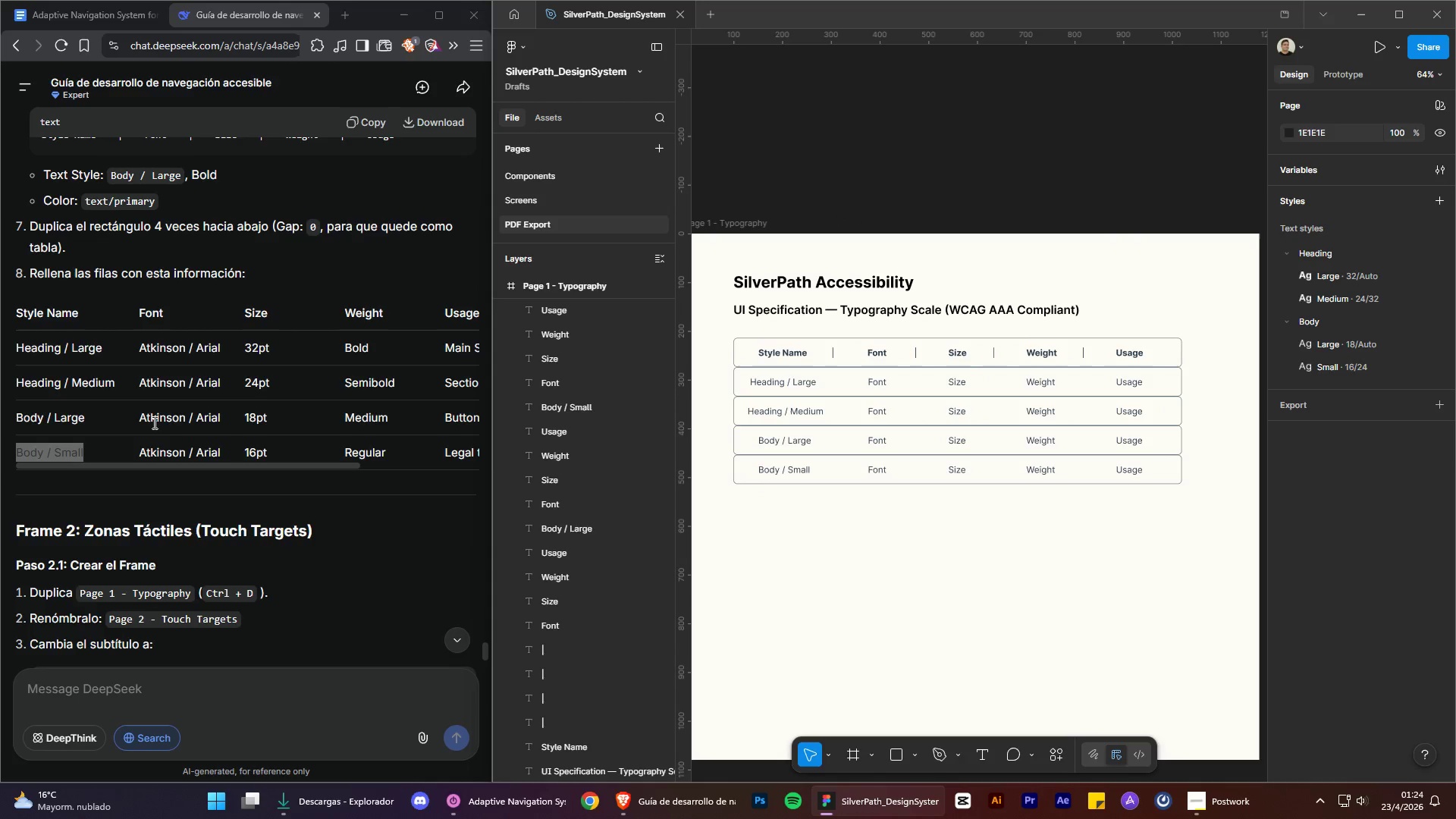 
scroll: coordinate [855, 421], scroll_direction: up, amount: 3.0
 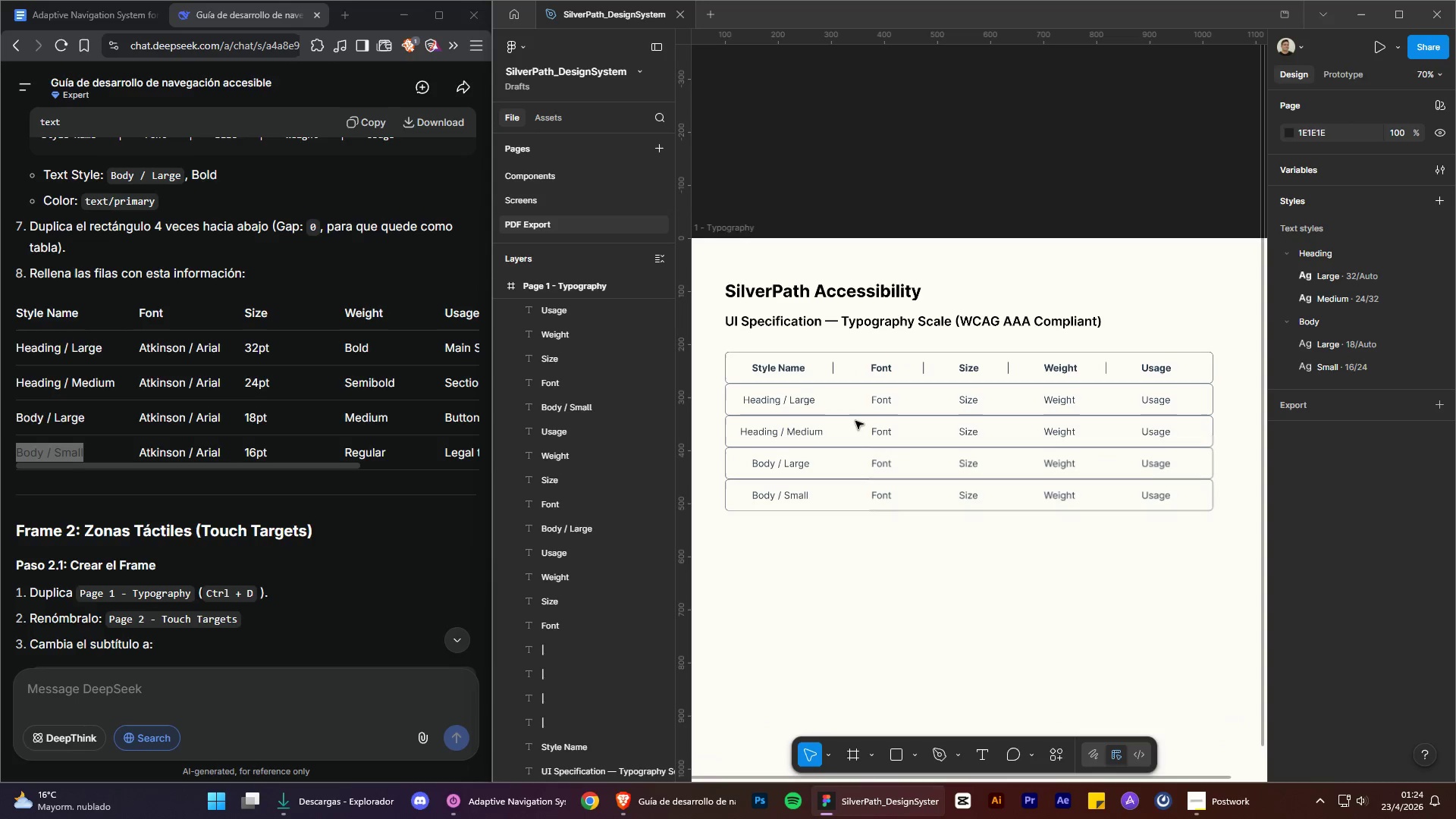 
key(Alt+Control+AltLeft)
 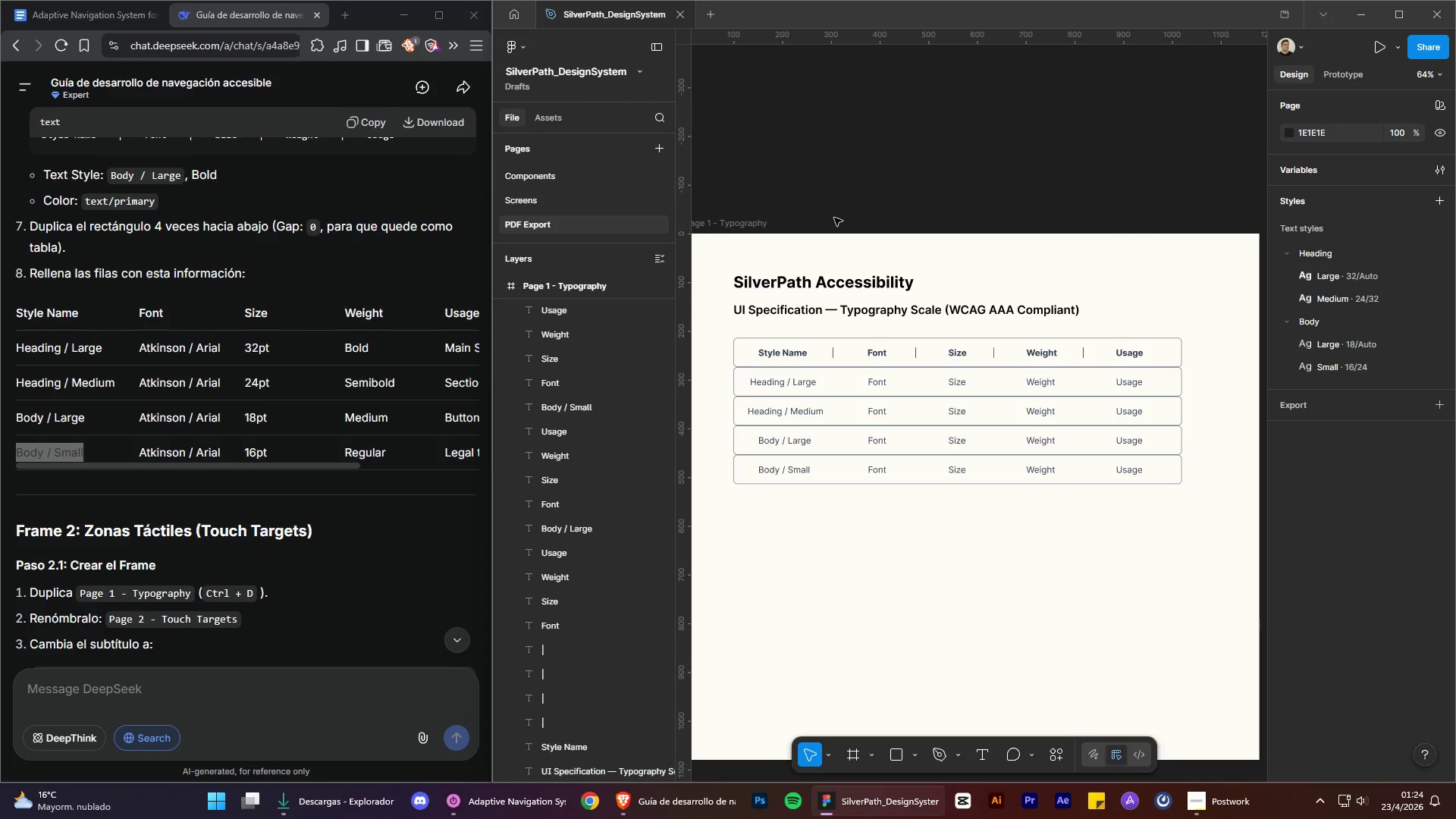 
key(Alt+Control+AltLeft)
 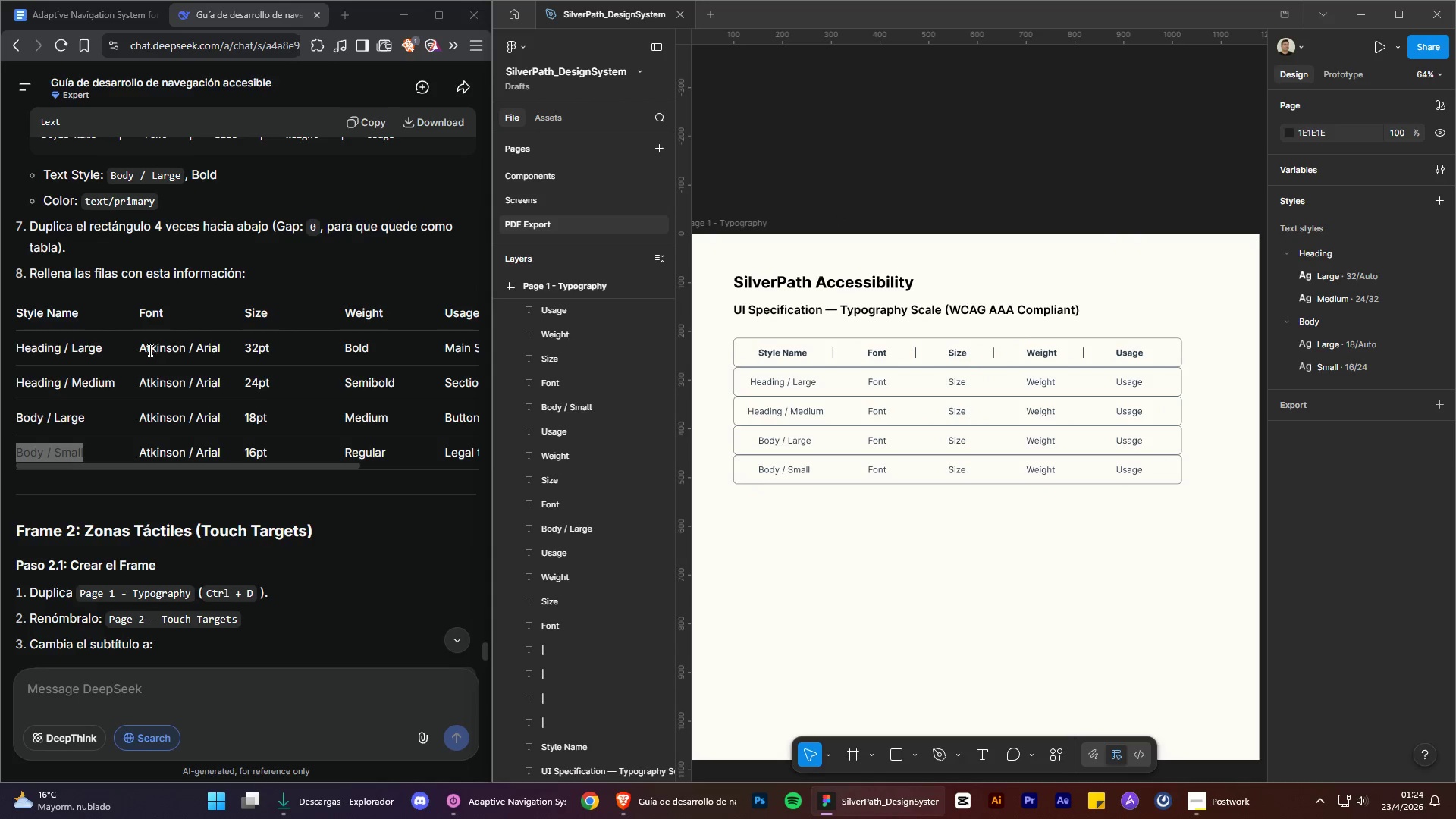 
scroll: coordinate [834, 218], scroll_direction: up, amount: 1.0
 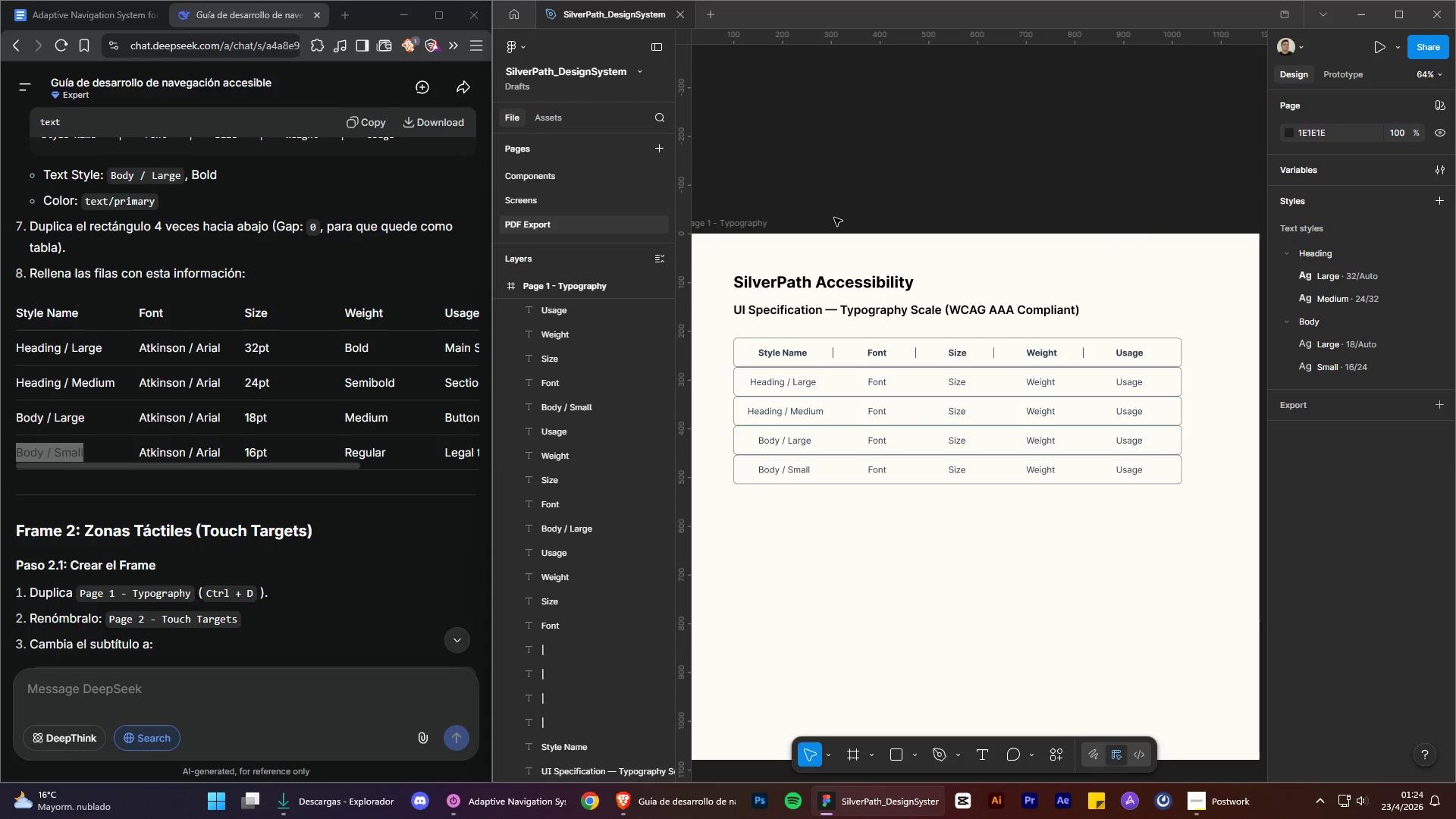 
left_click_drag(start_coordinate=[137, 351], to_coordinate=[224, 356])
 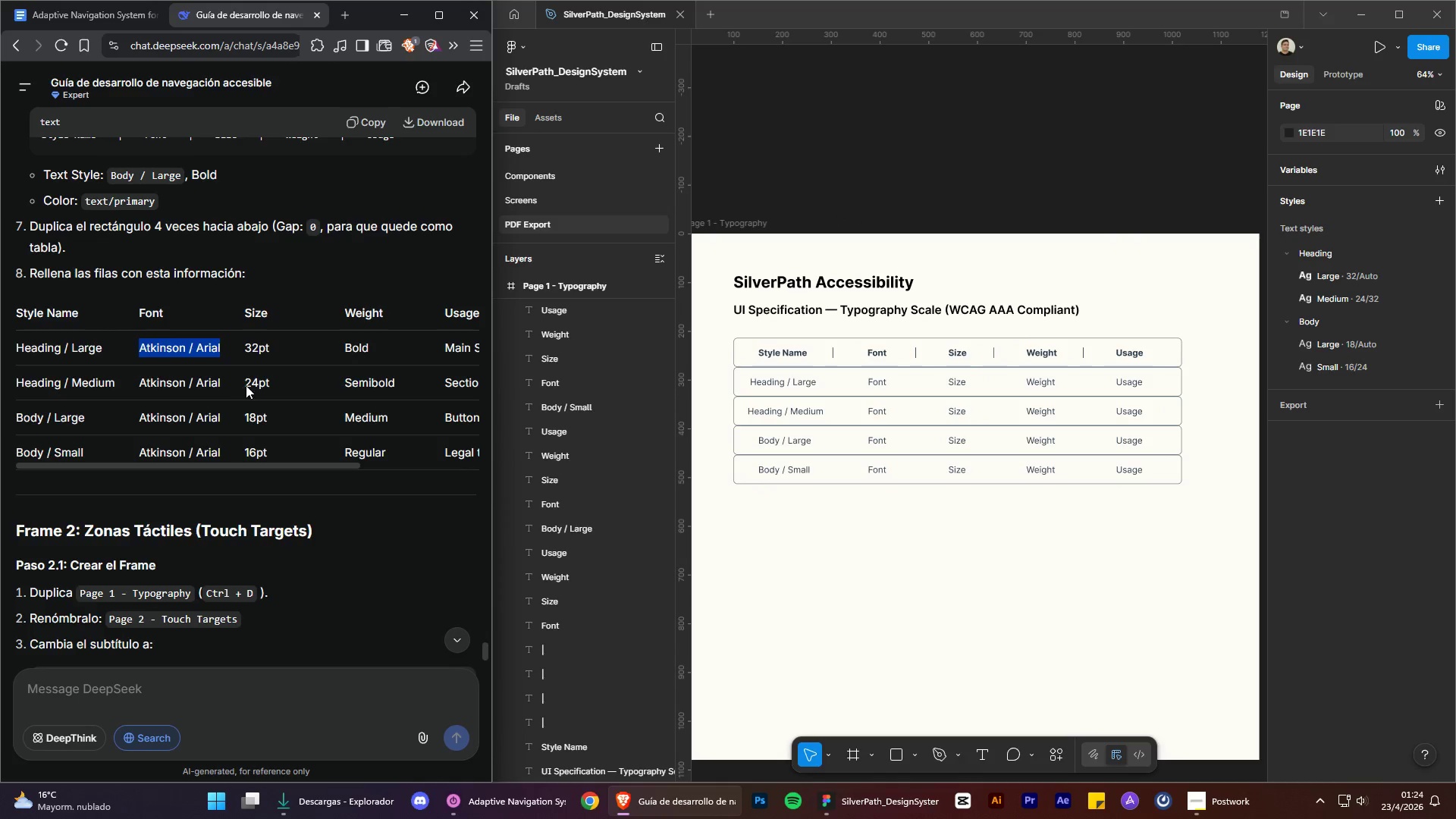 
key(Control+C)
 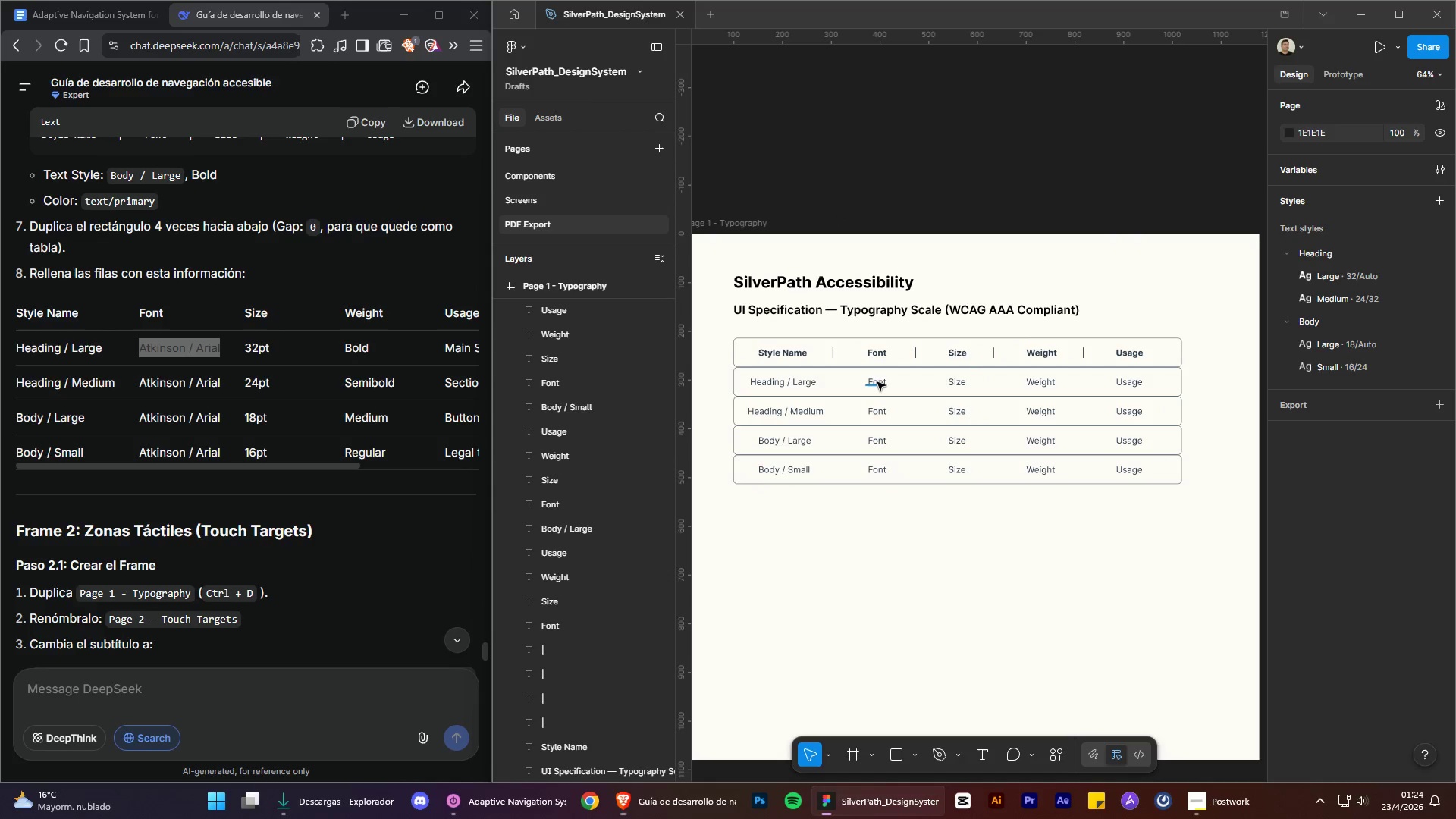 
double_click([877, 382])
 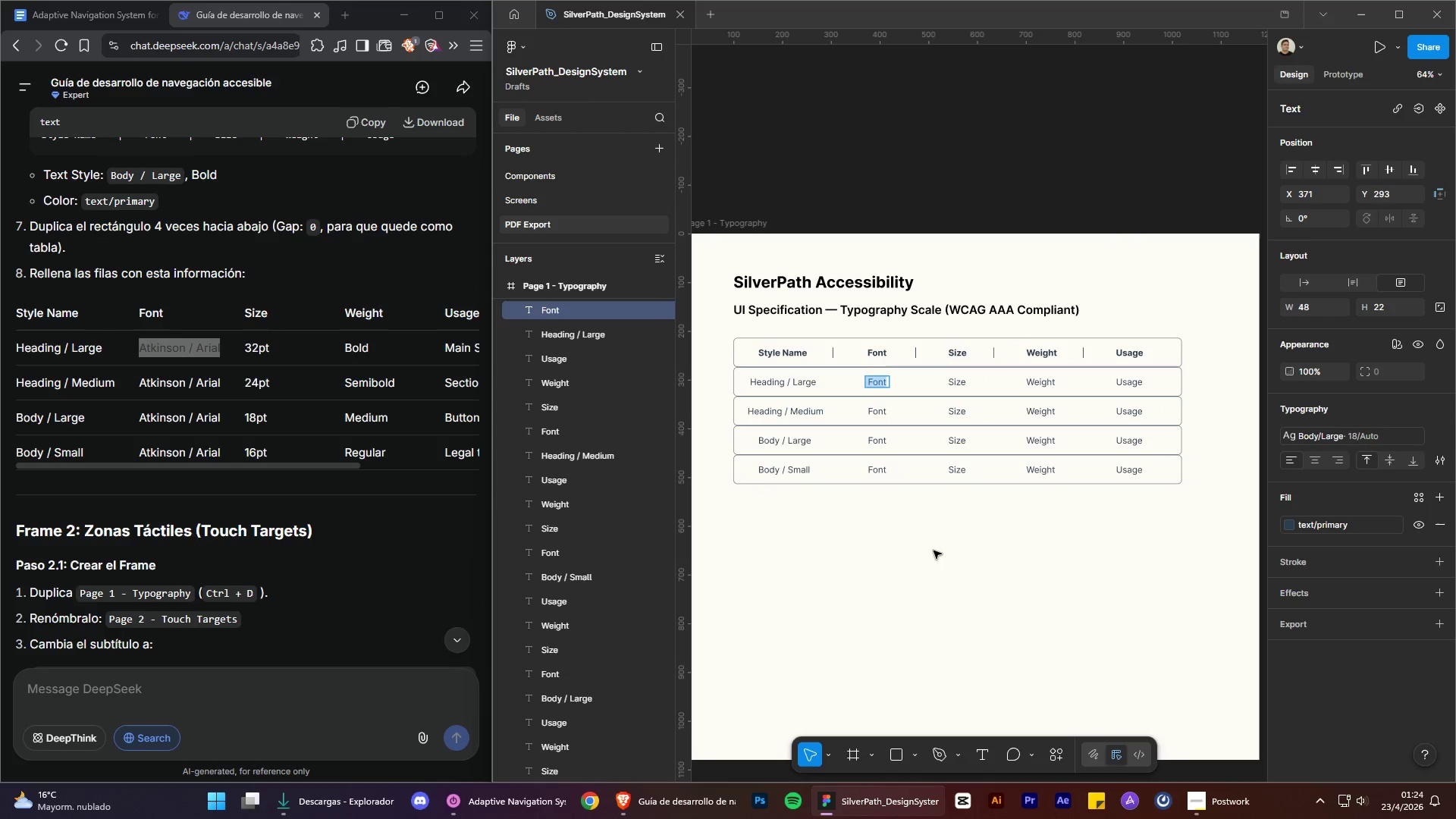 
key(Control+V)
 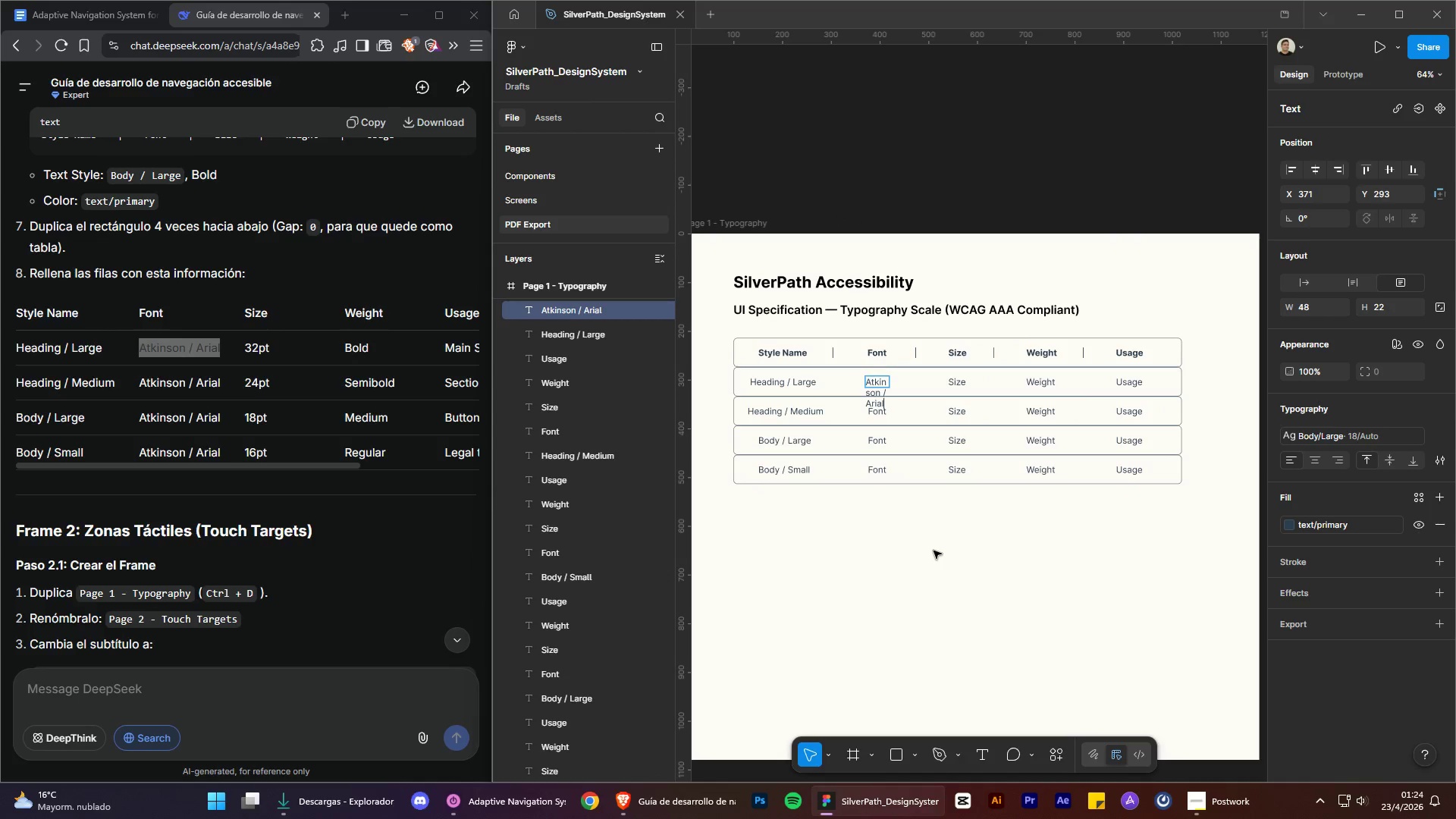 
left_click([934, 551])
 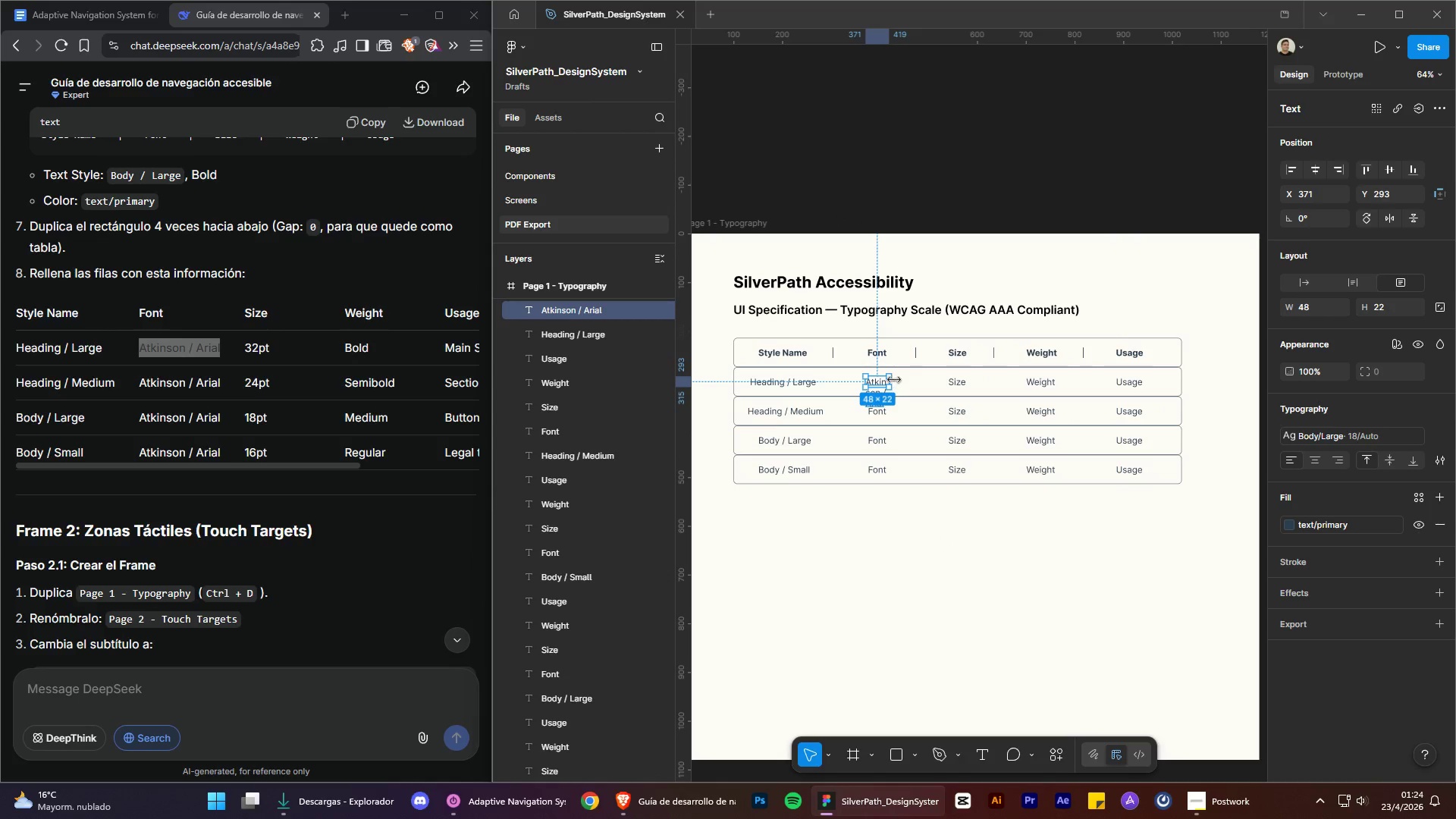 
left_click_drag(start_coordinate=[894, 380], to_coordinate=[929, 387])
 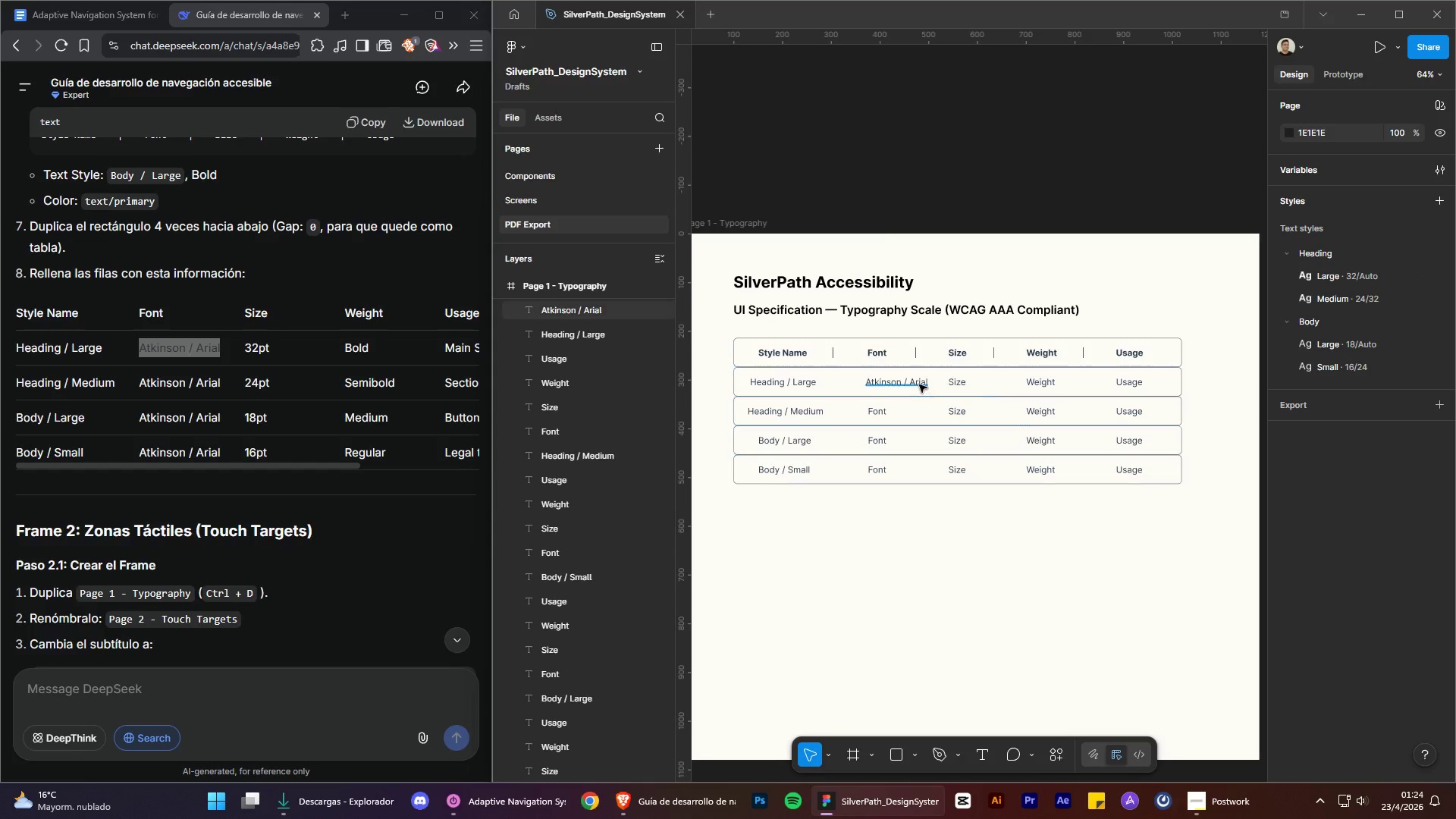 
left_click_drag(start_coordinate=[918, 384], to_coordinate=[899, 384])
 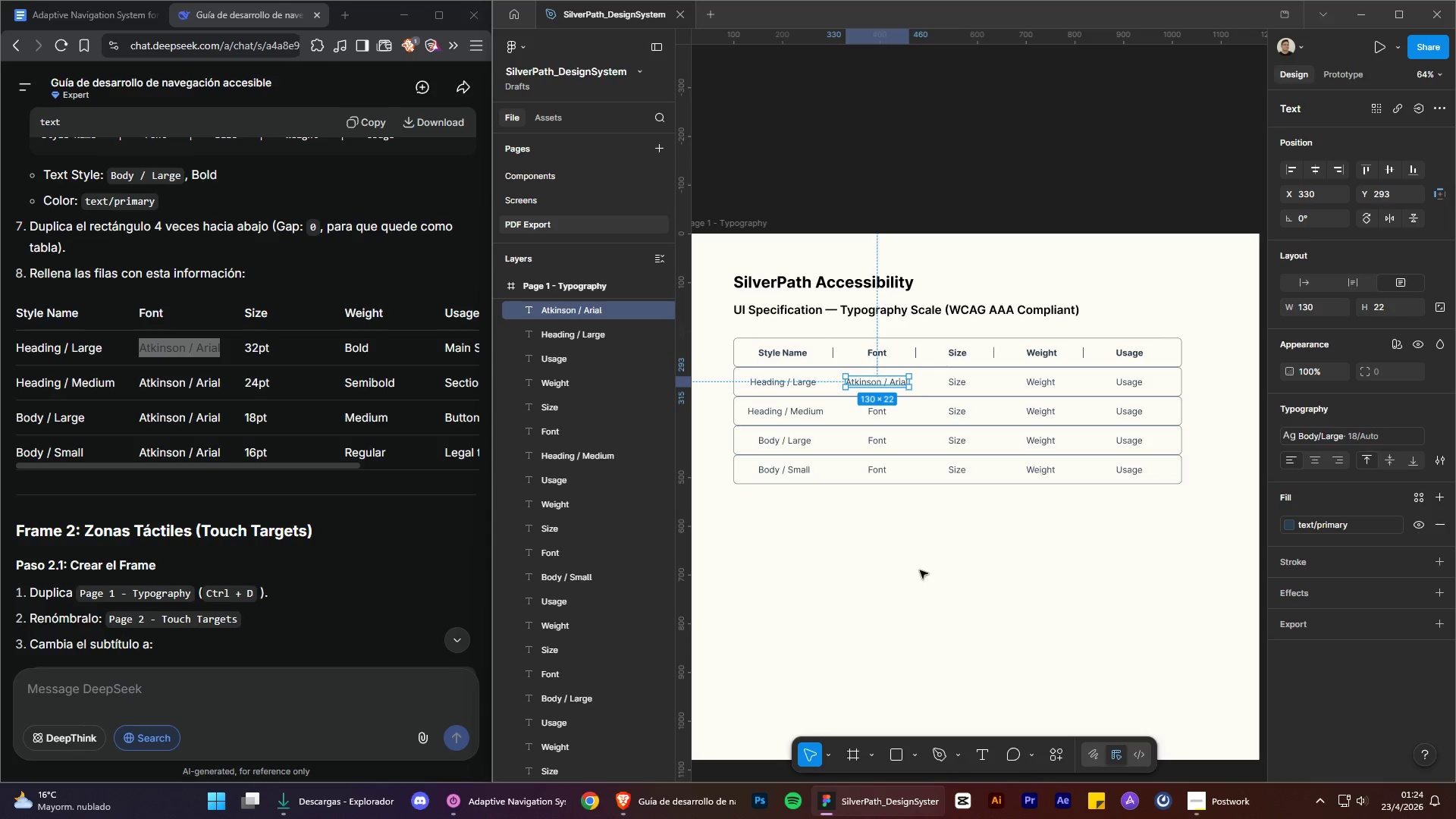 
left_click([920, 570])
 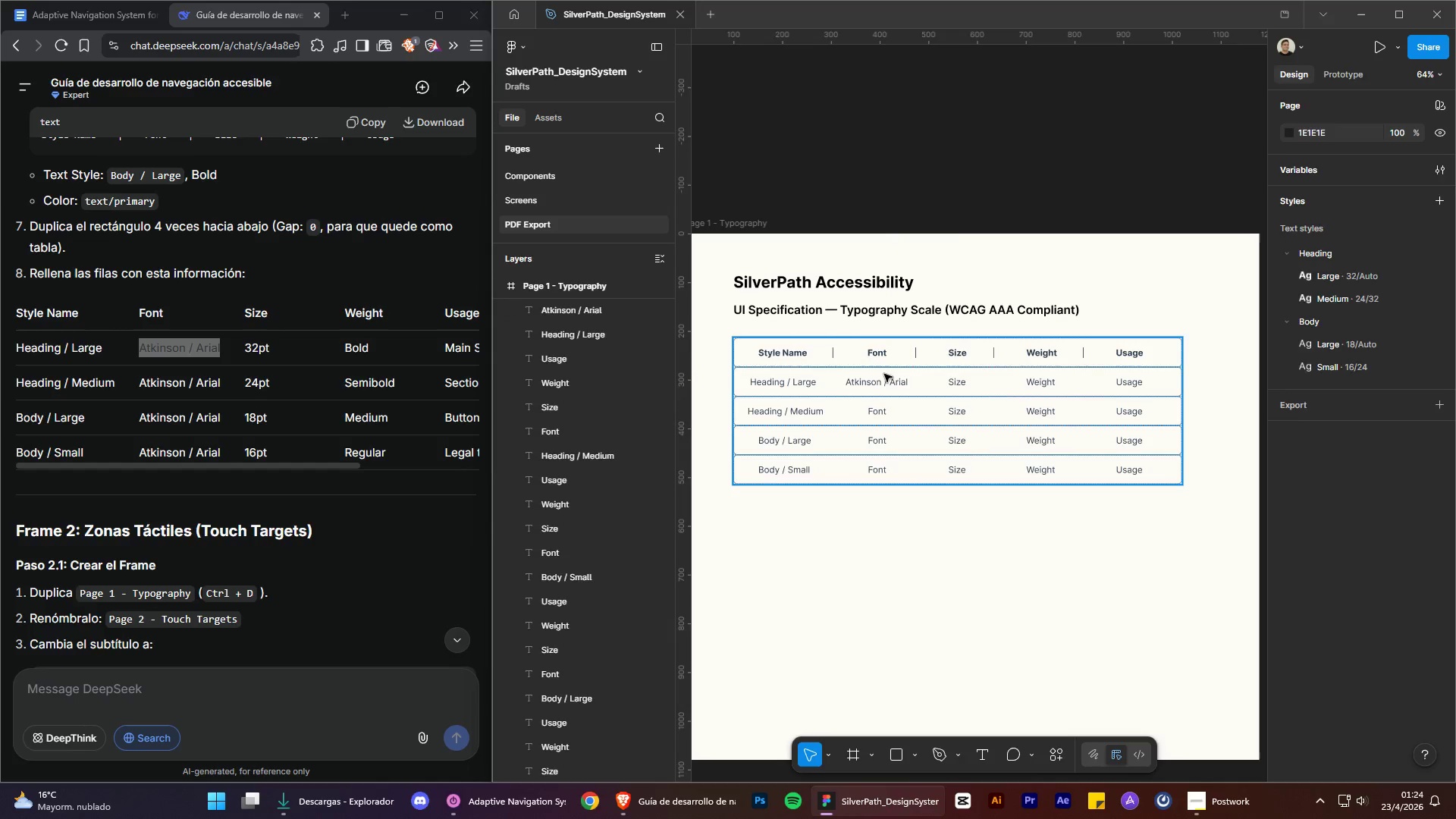 
double_click([887, 376])
 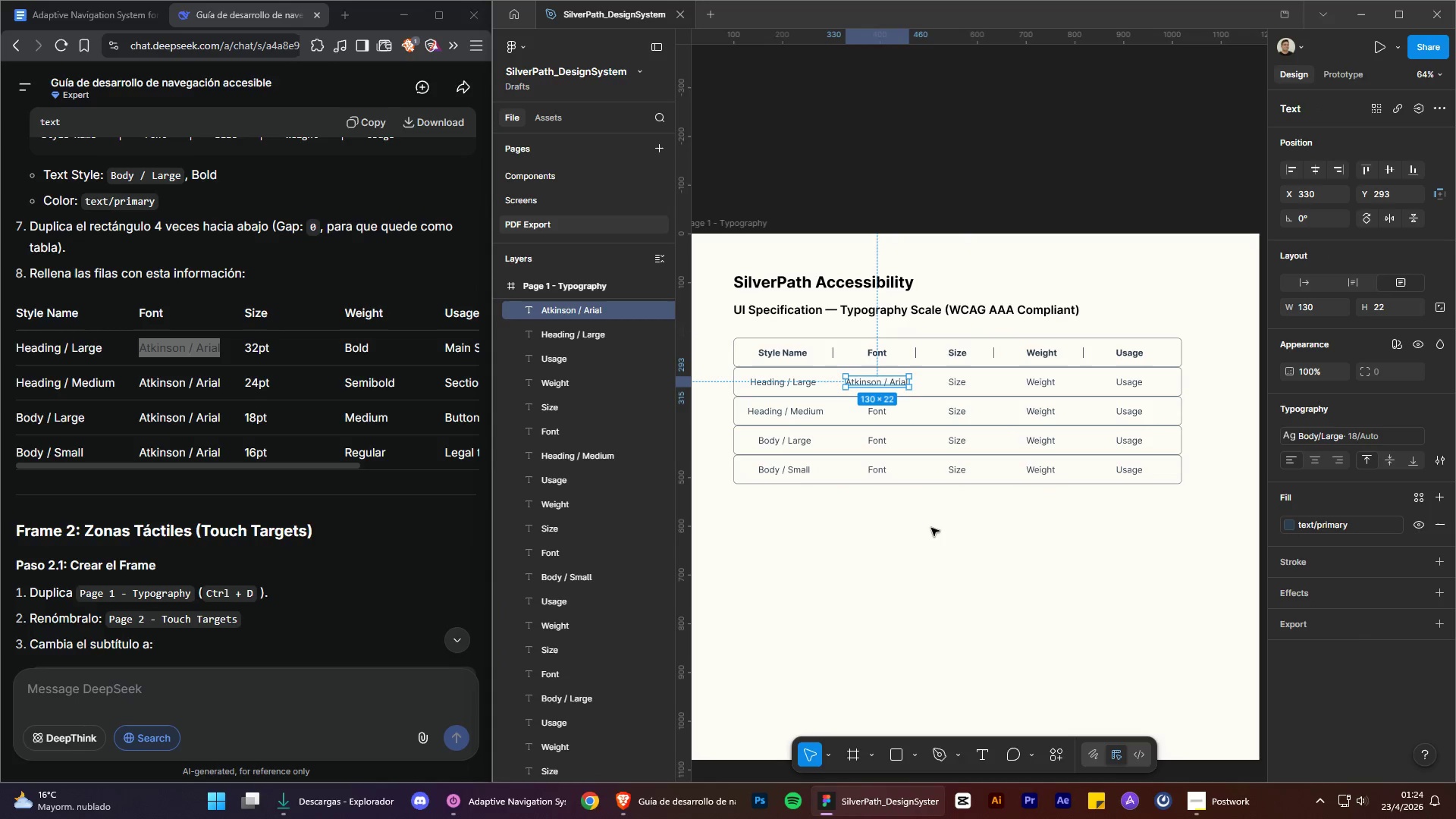 
key(Control+C)
 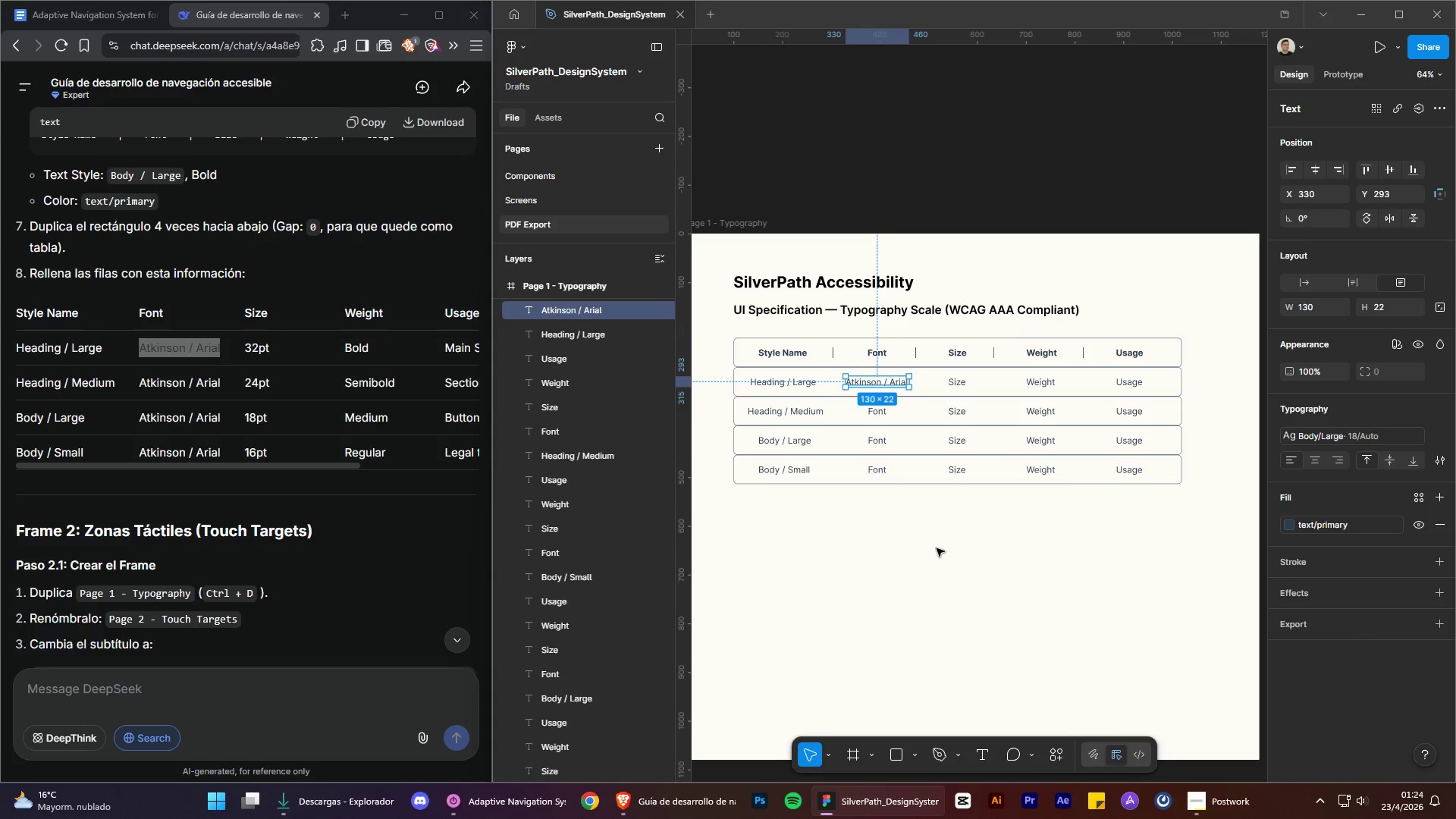 
left_click([937, 548])
 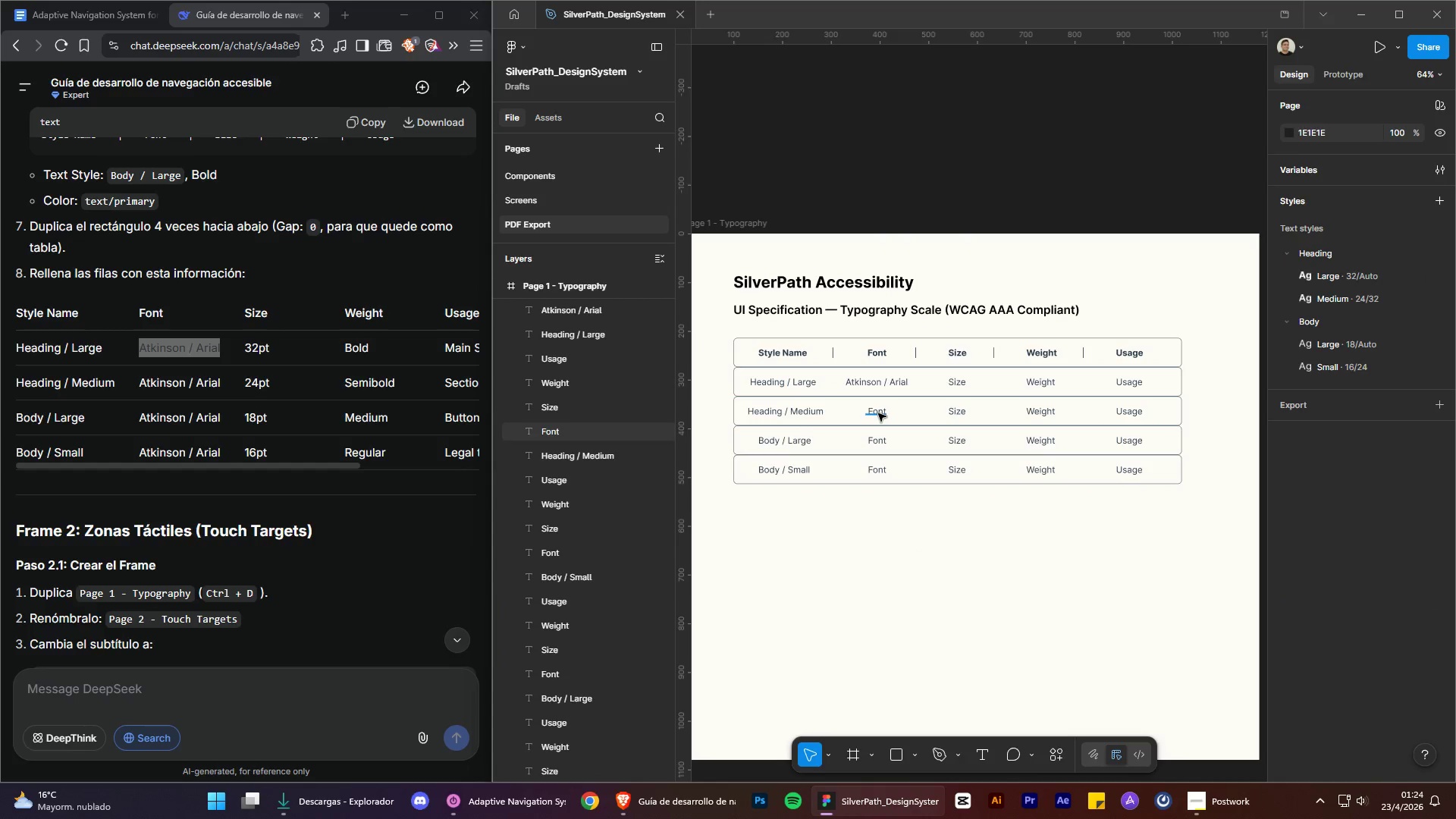 
double_click([878, 413])
 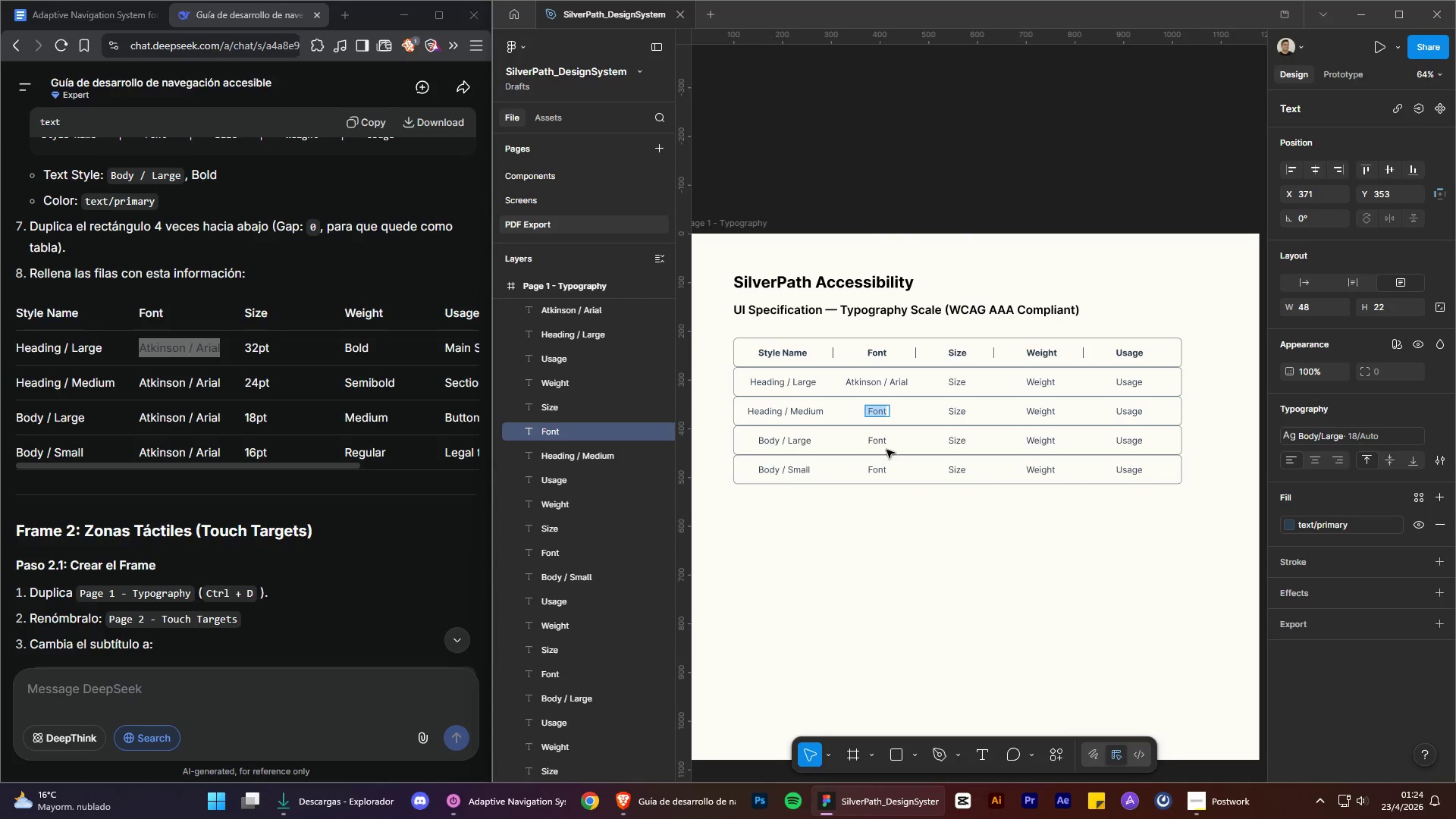 
left_click([914, 559])
 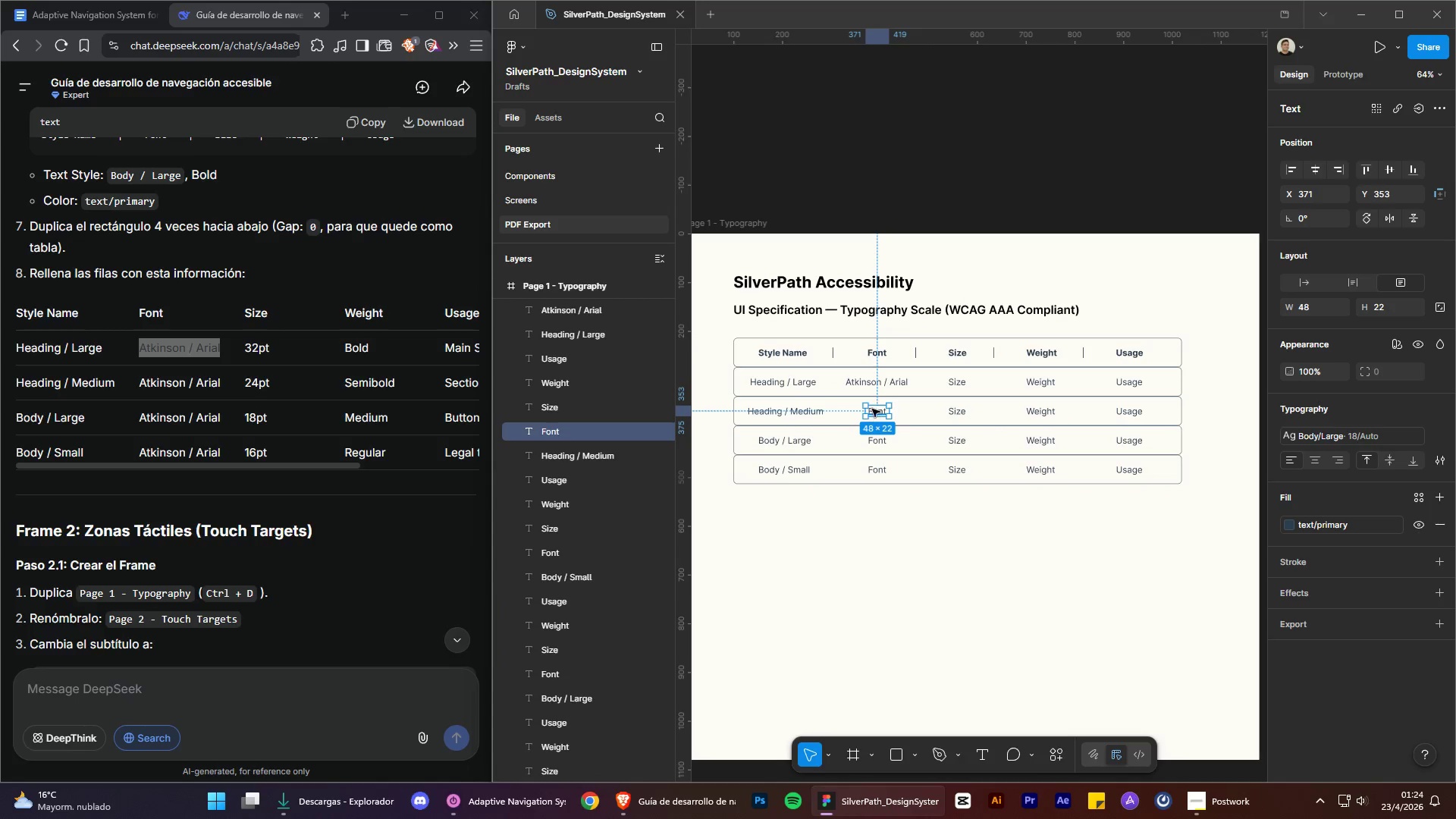 
right_click([872, 409])
 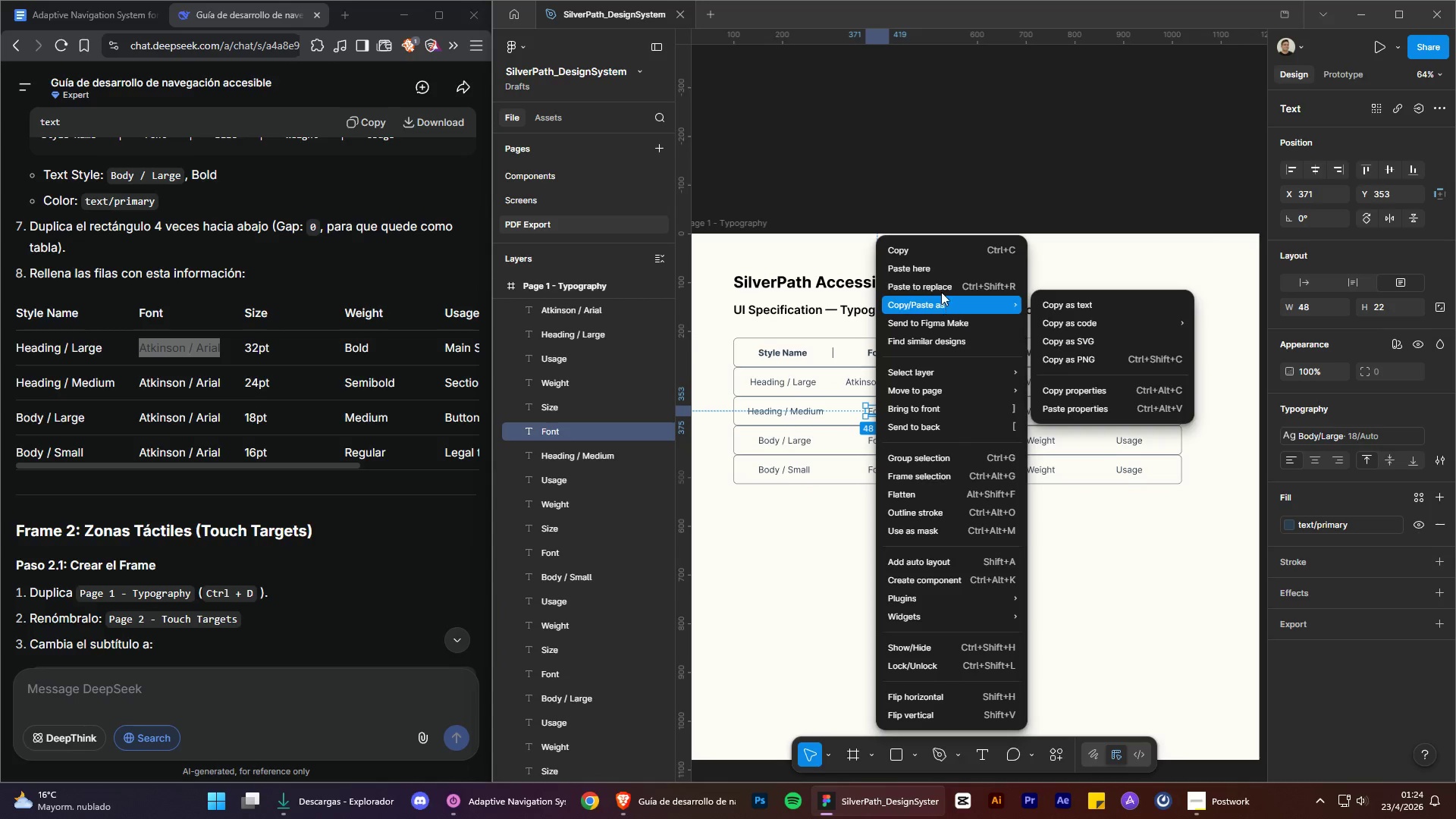 
left_click([941, 289])
 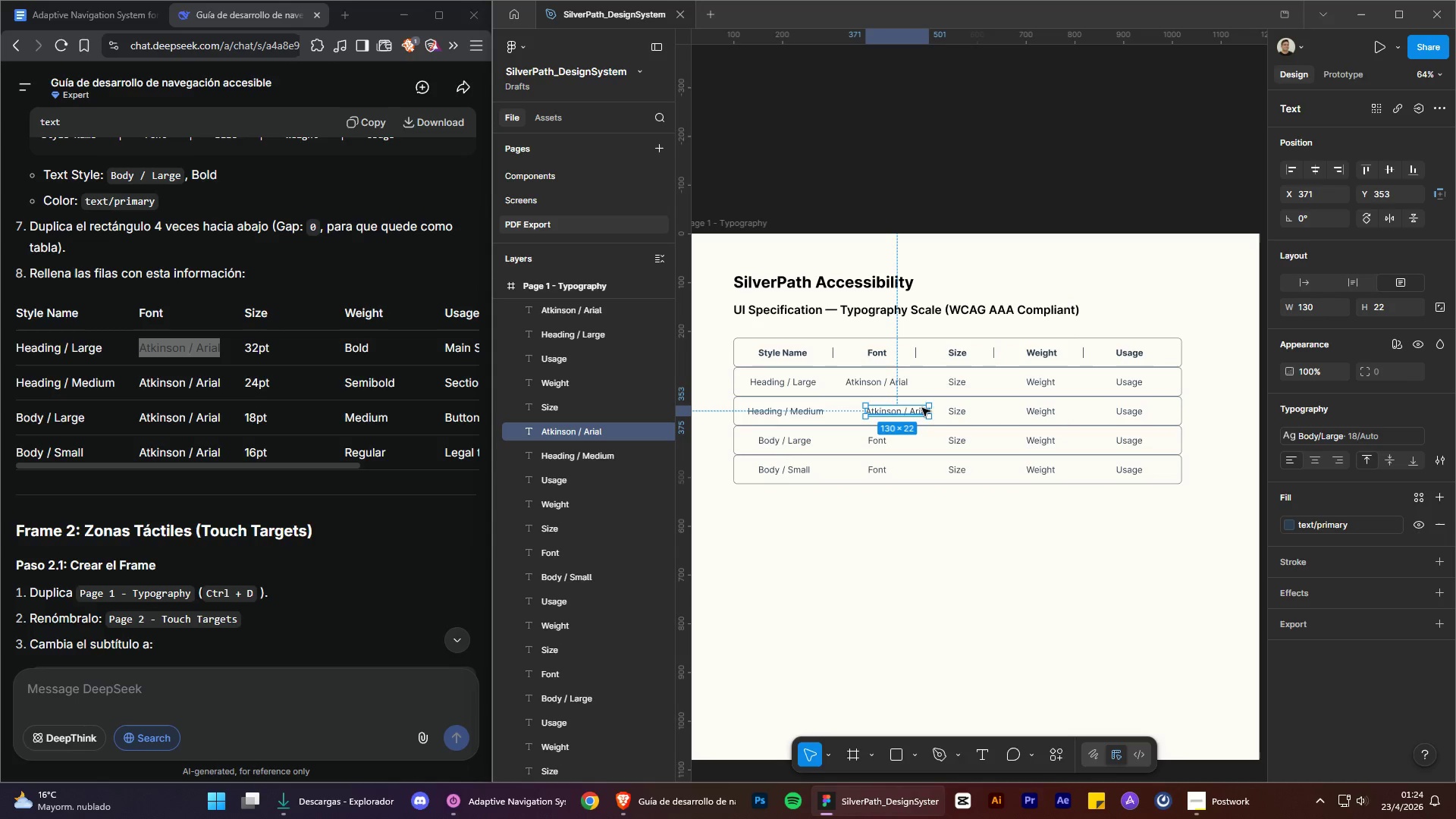 
hold_key(key=AltLeft, duration=0.38)
hold_key(key=ControlLeft, duration=0.39)
scroll: coordinate [875, 393], scroll_direction: up, amount: 3.0
 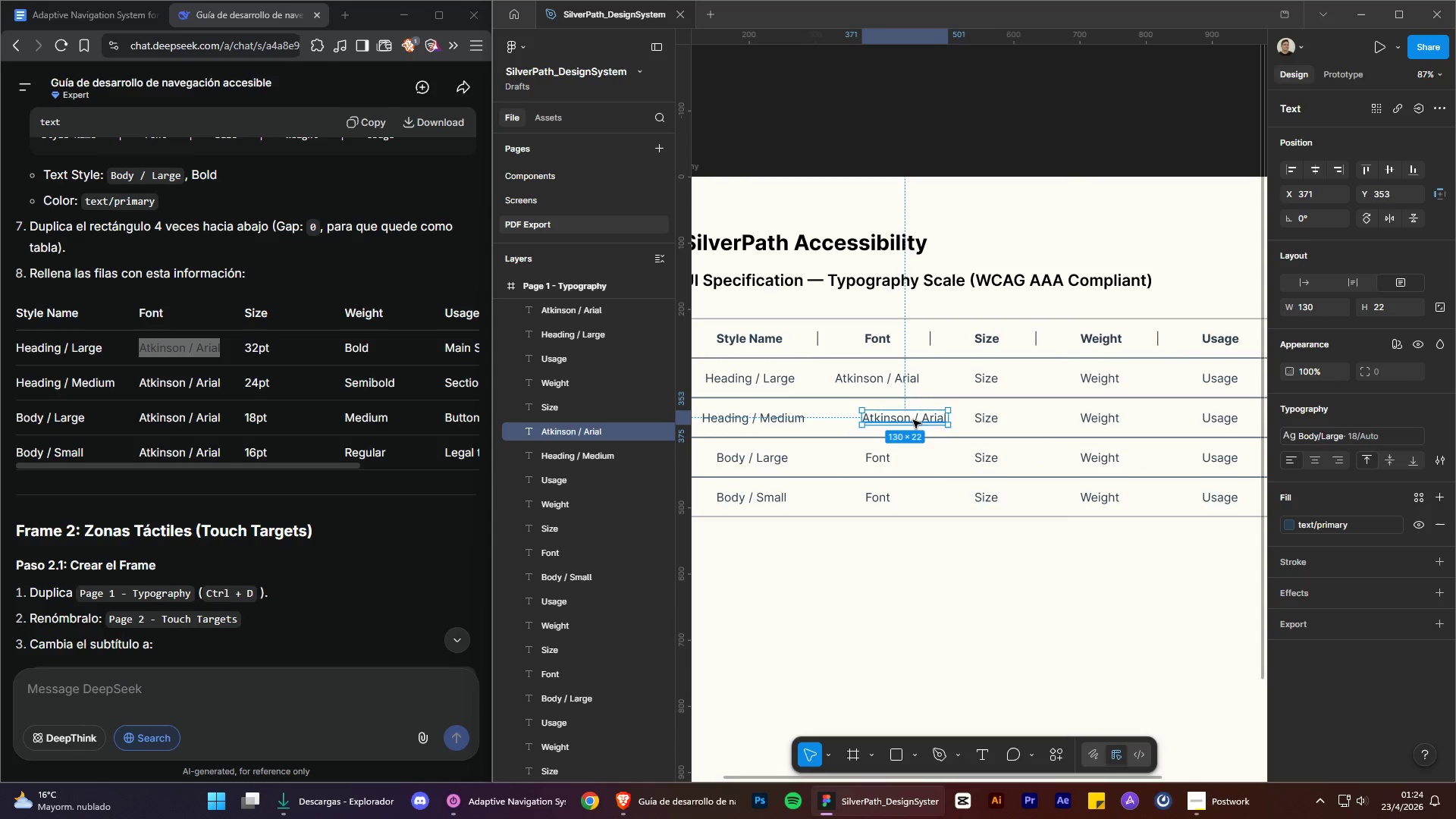 
left_click_drag(start_coordinate=[914, 420], to_coordinate=[887, 419])
 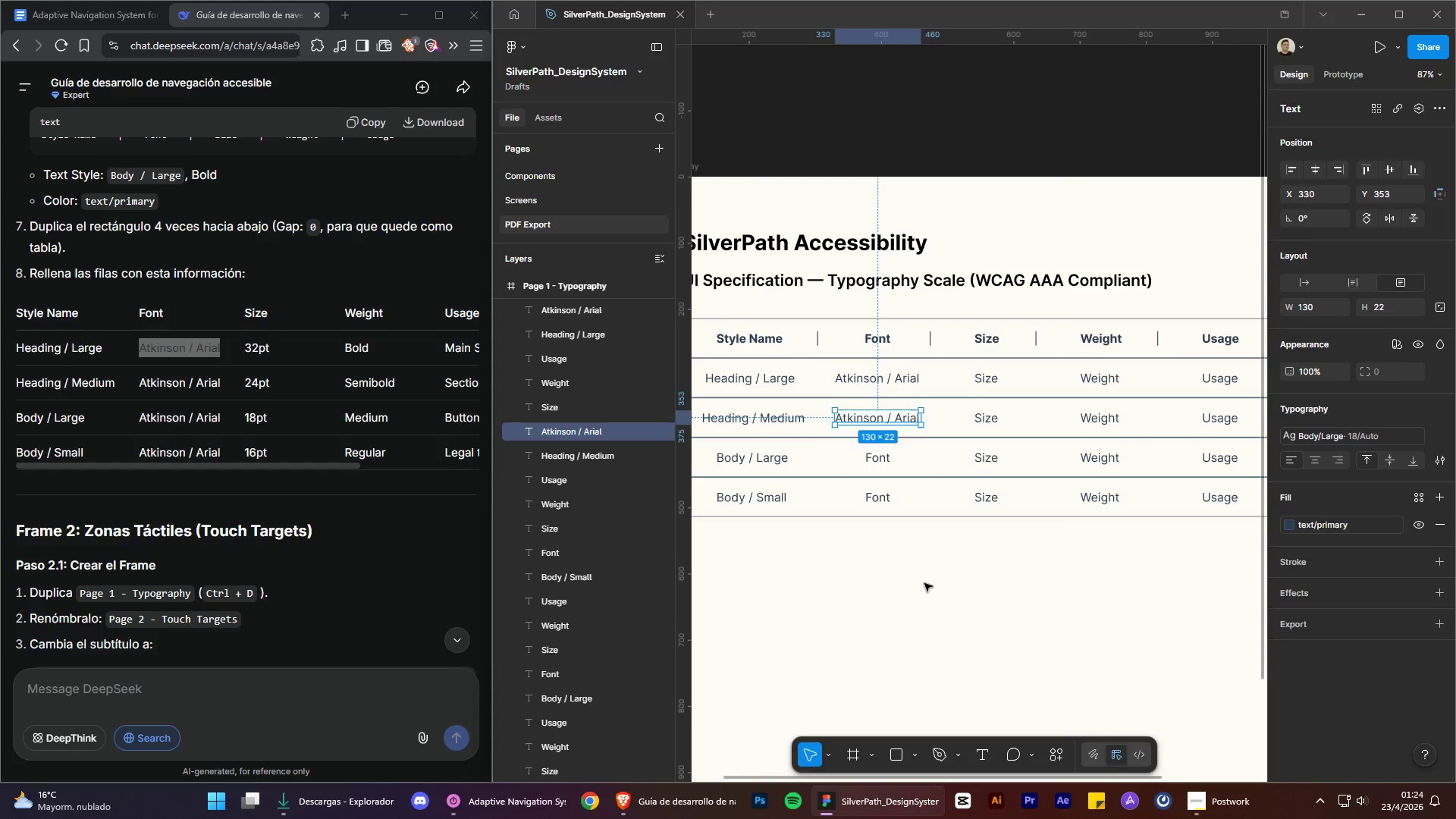 
left_click([924, 583])
 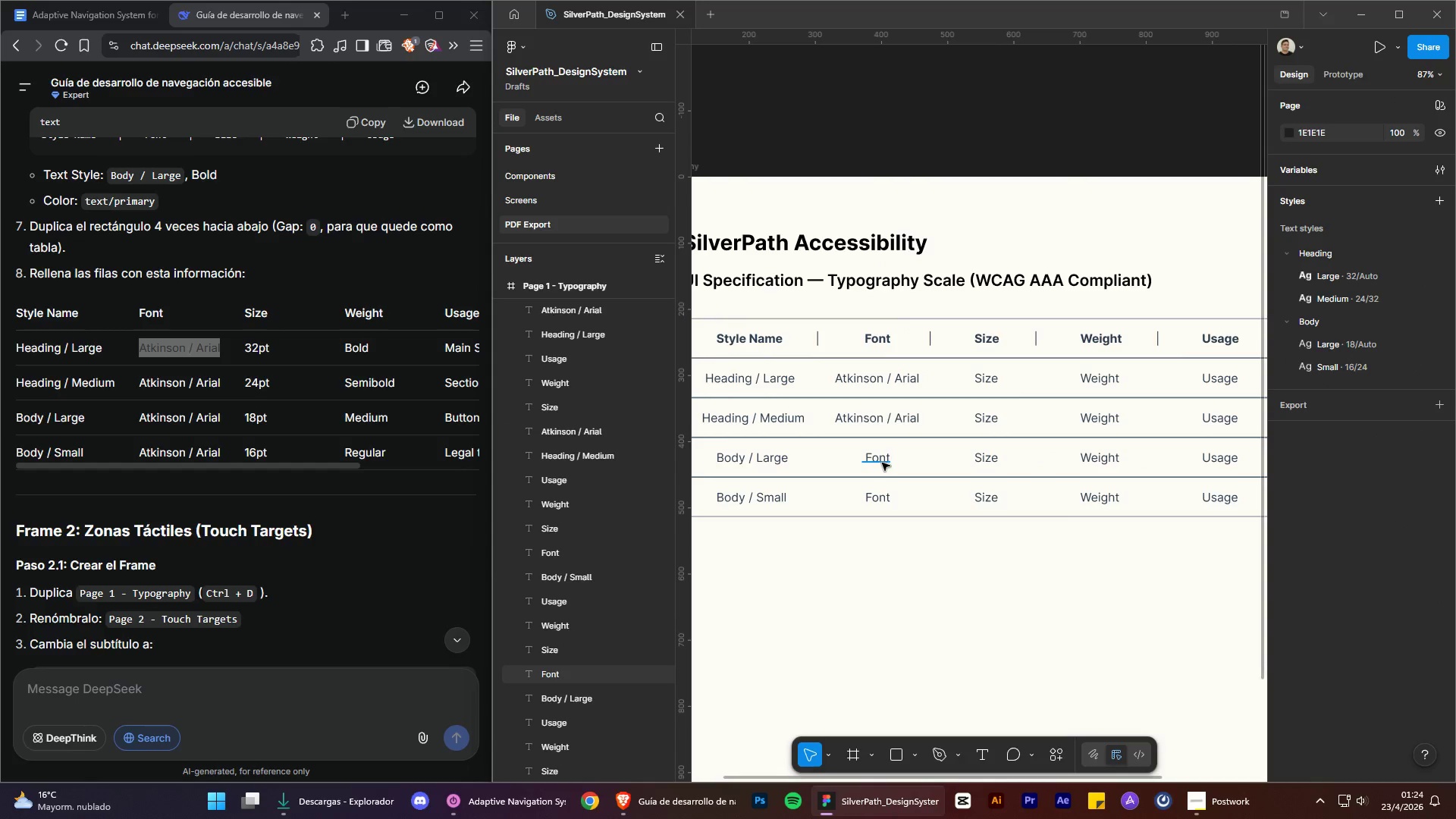 
left_click([880, 462])
 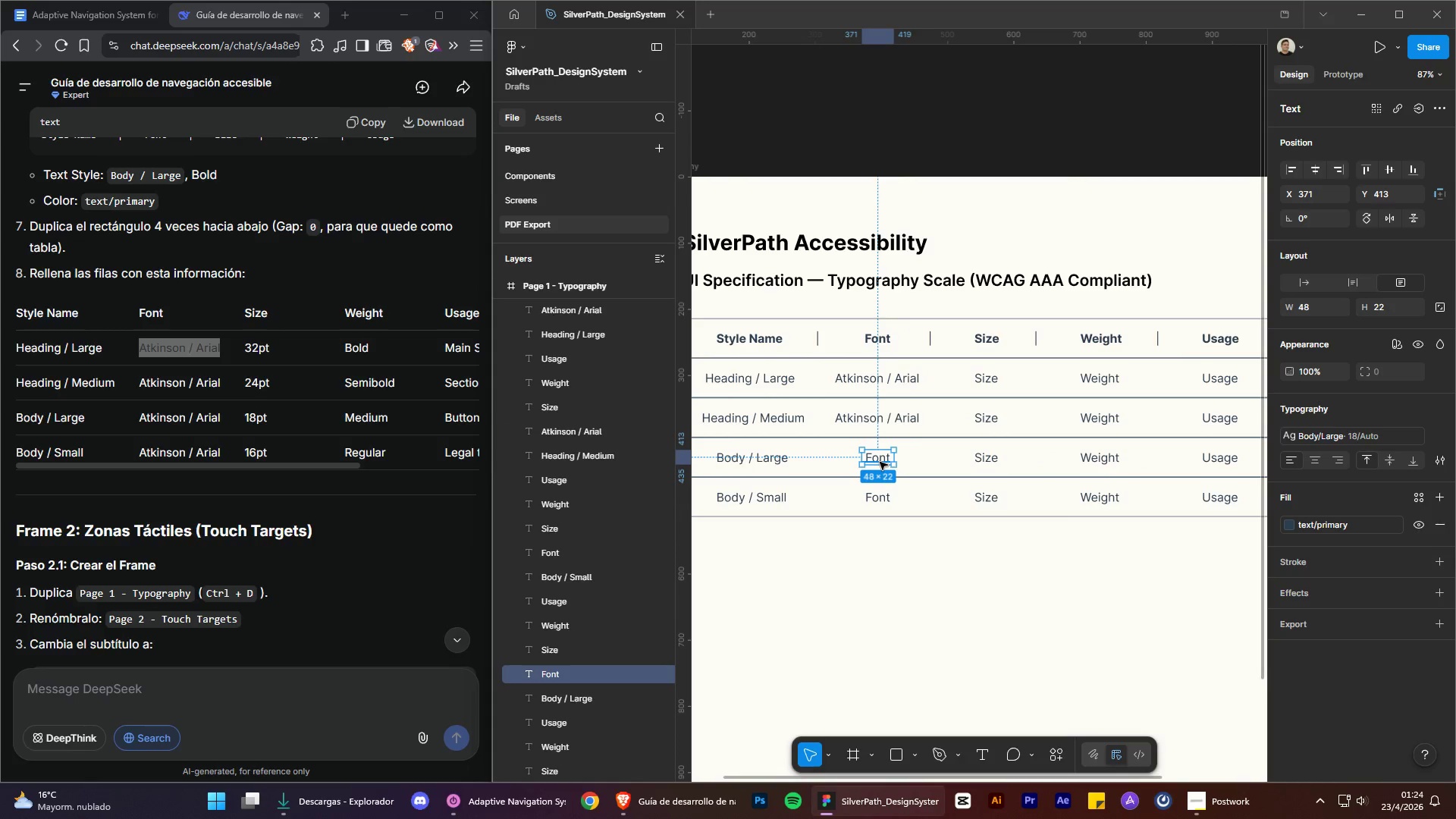 
right_click([880, 462])
 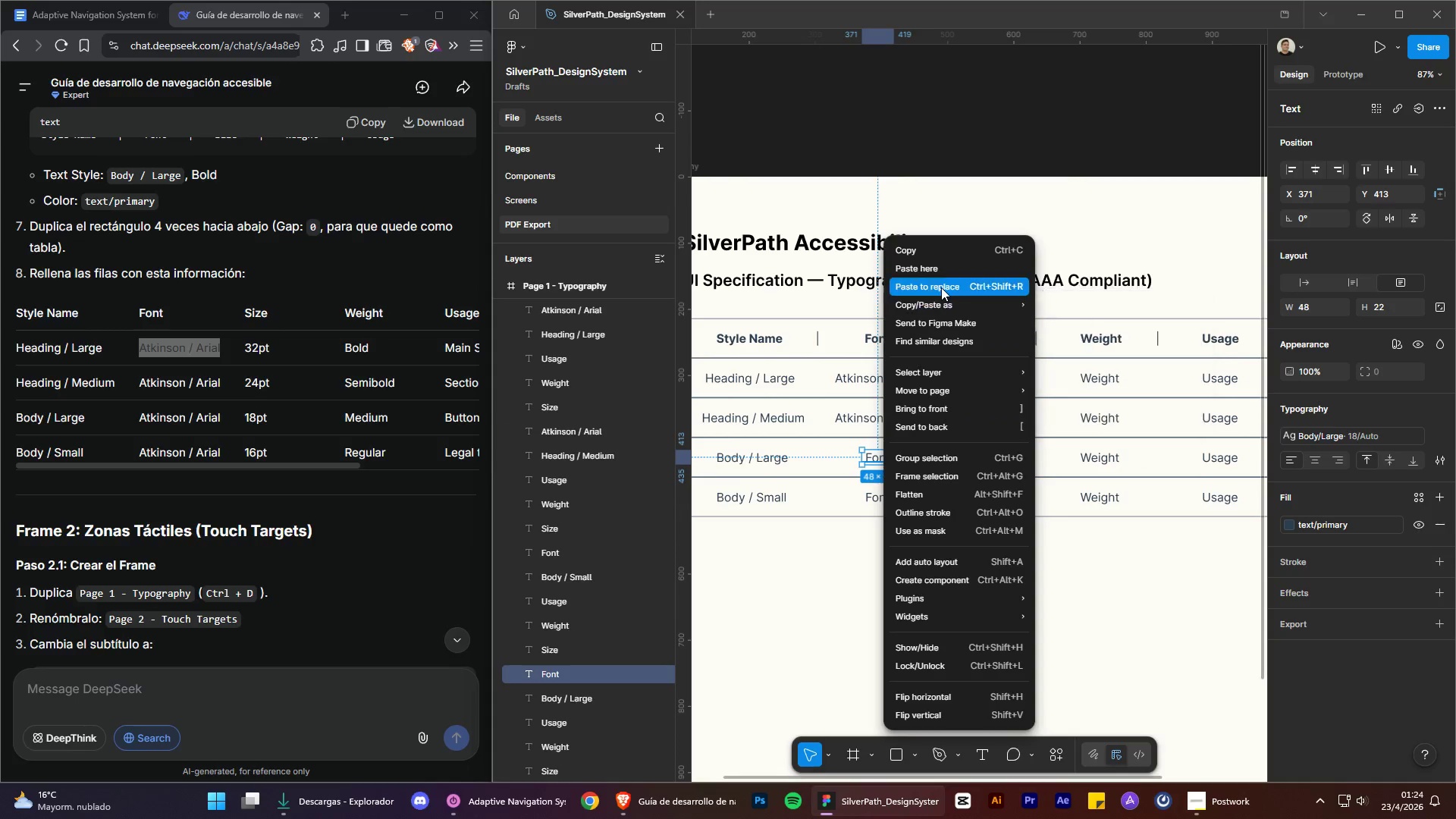 
left_click([941, 286])
 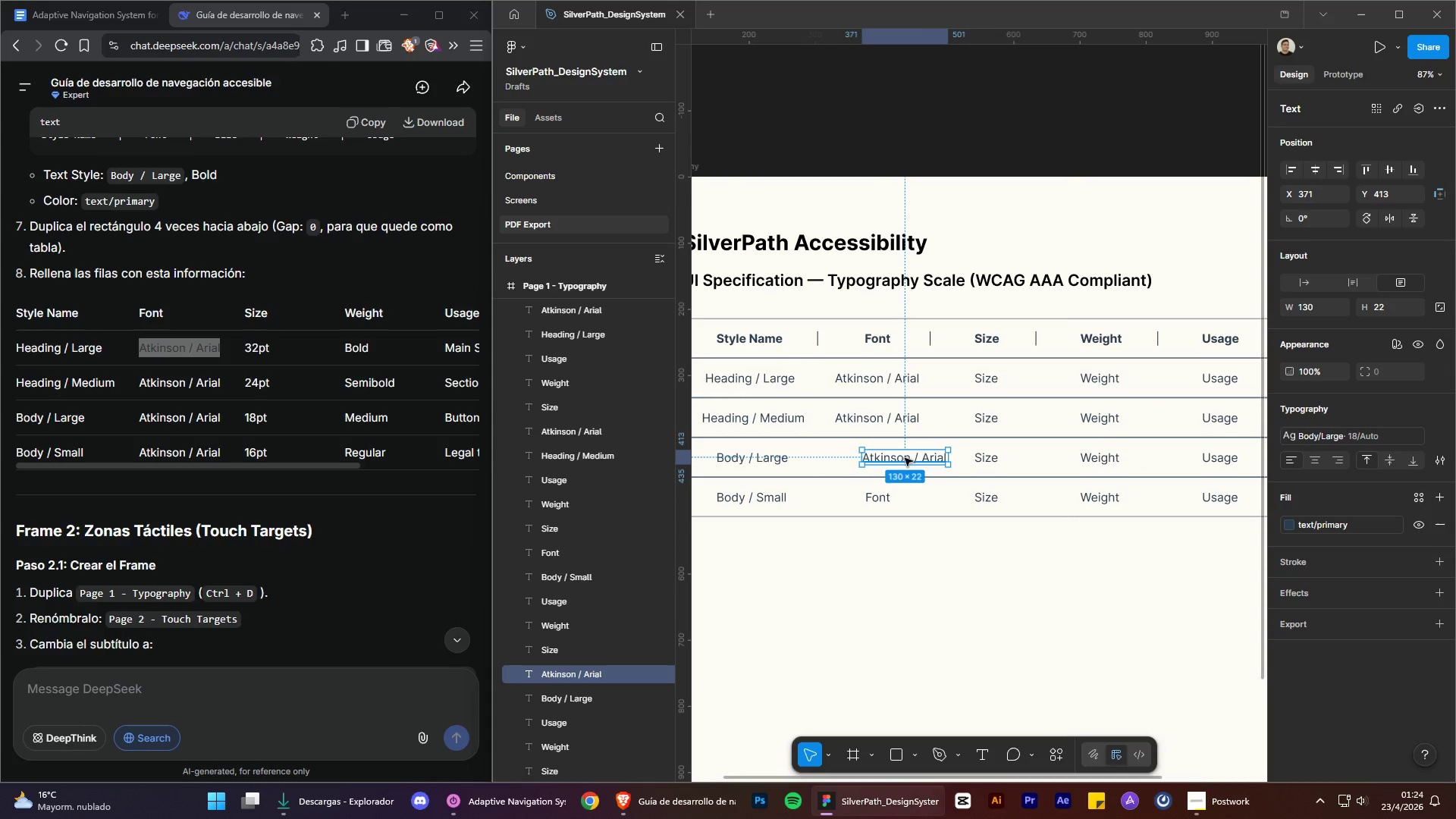 
left_click_drag(start_coordinate=[905, 458], to_coordinate=[877, 458])
 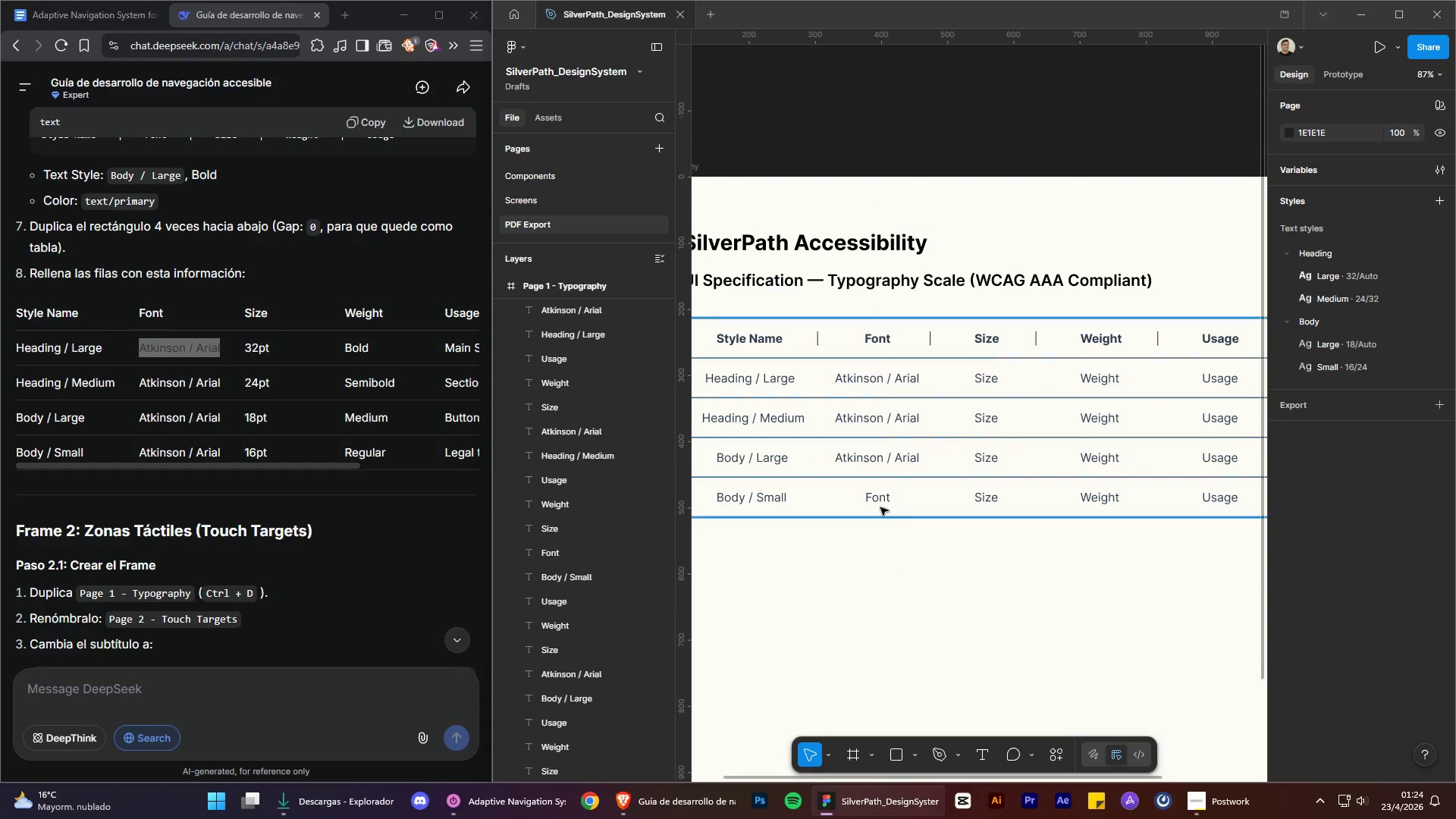 
double_click([878, 502])
 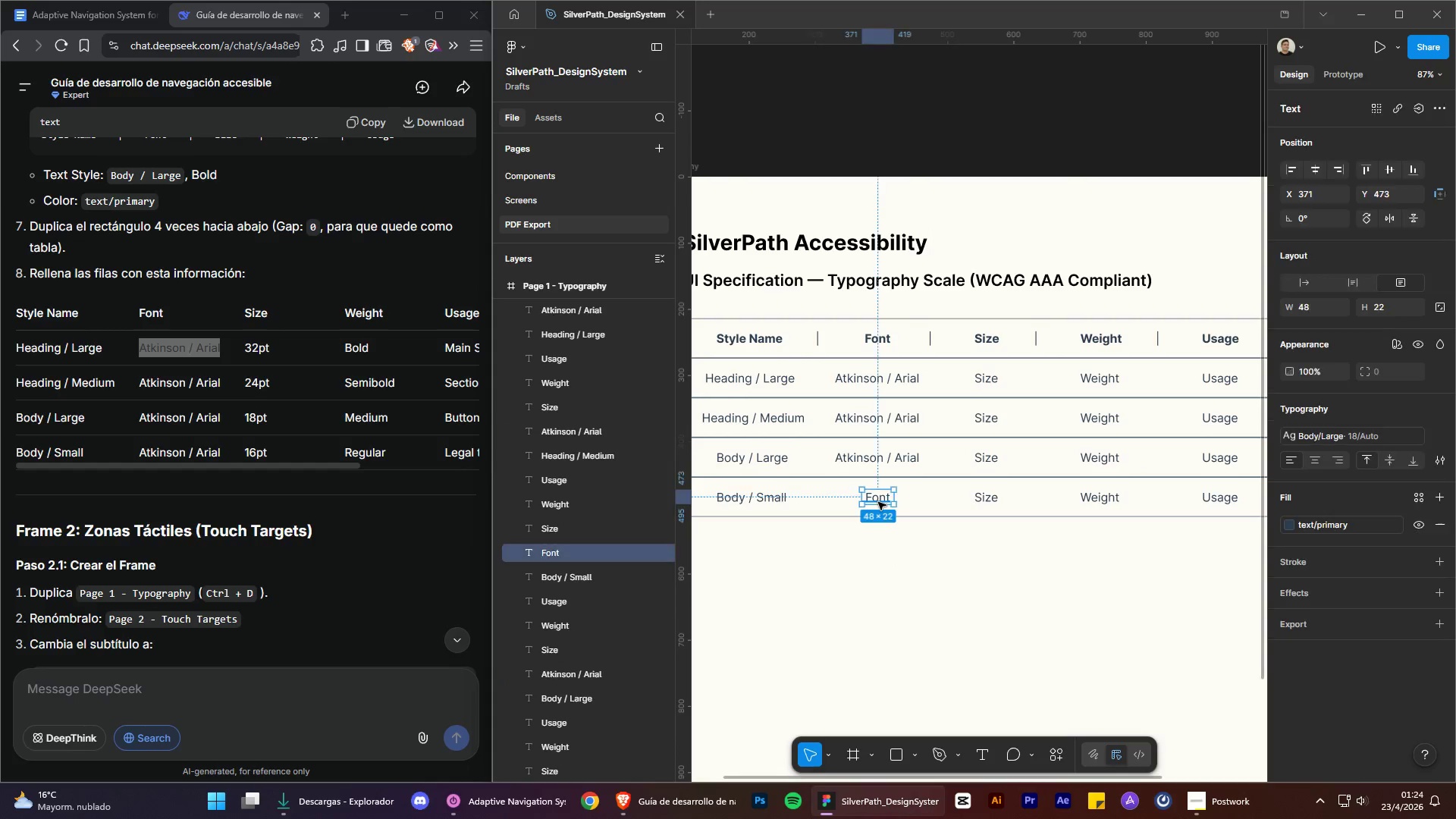 
right_click([878, 502])
 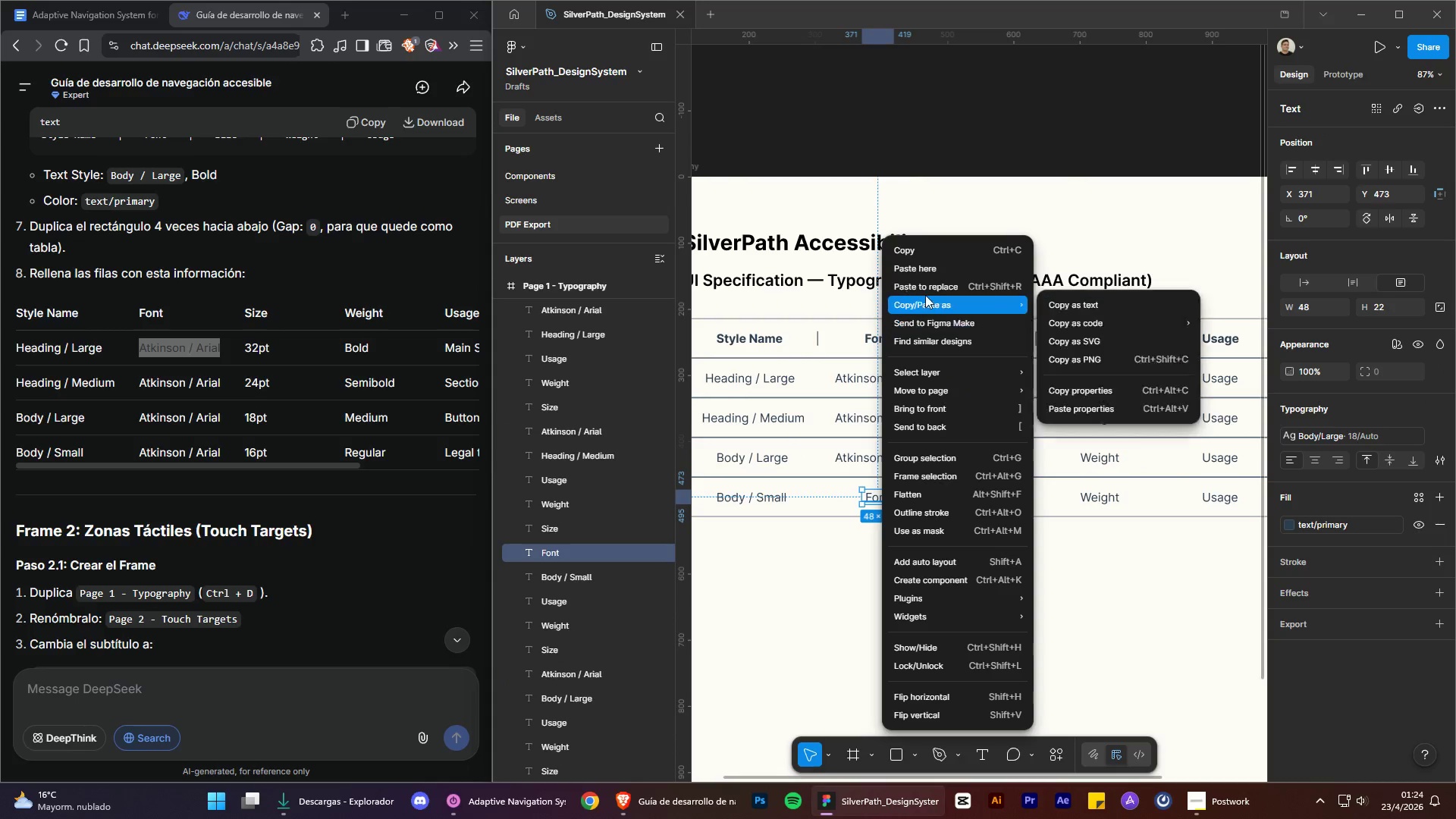 
left_click([925, 290])
 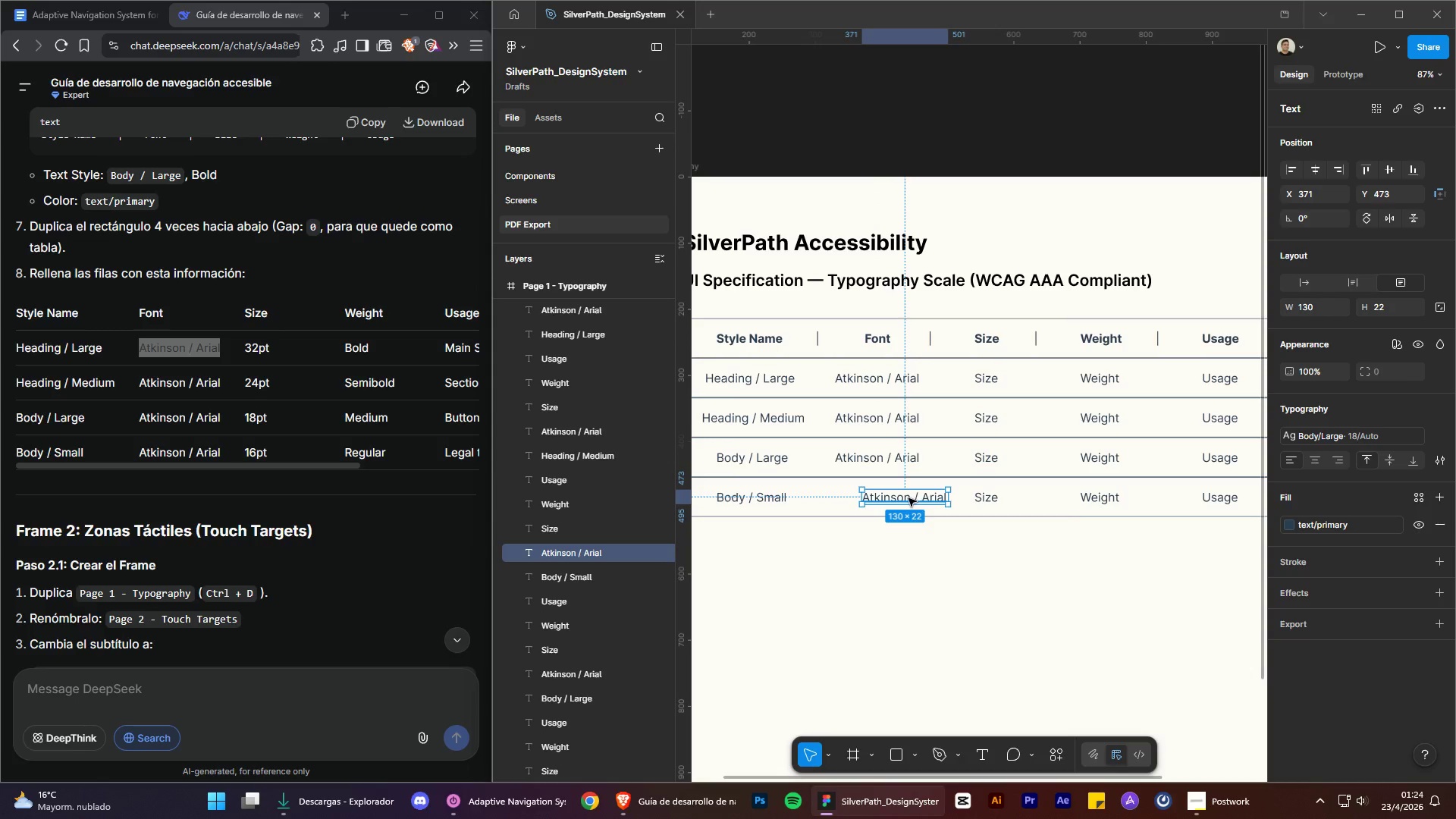 
left_click_drag(start_coordinate=[908, 498], to_coordinate=[882, 495])
 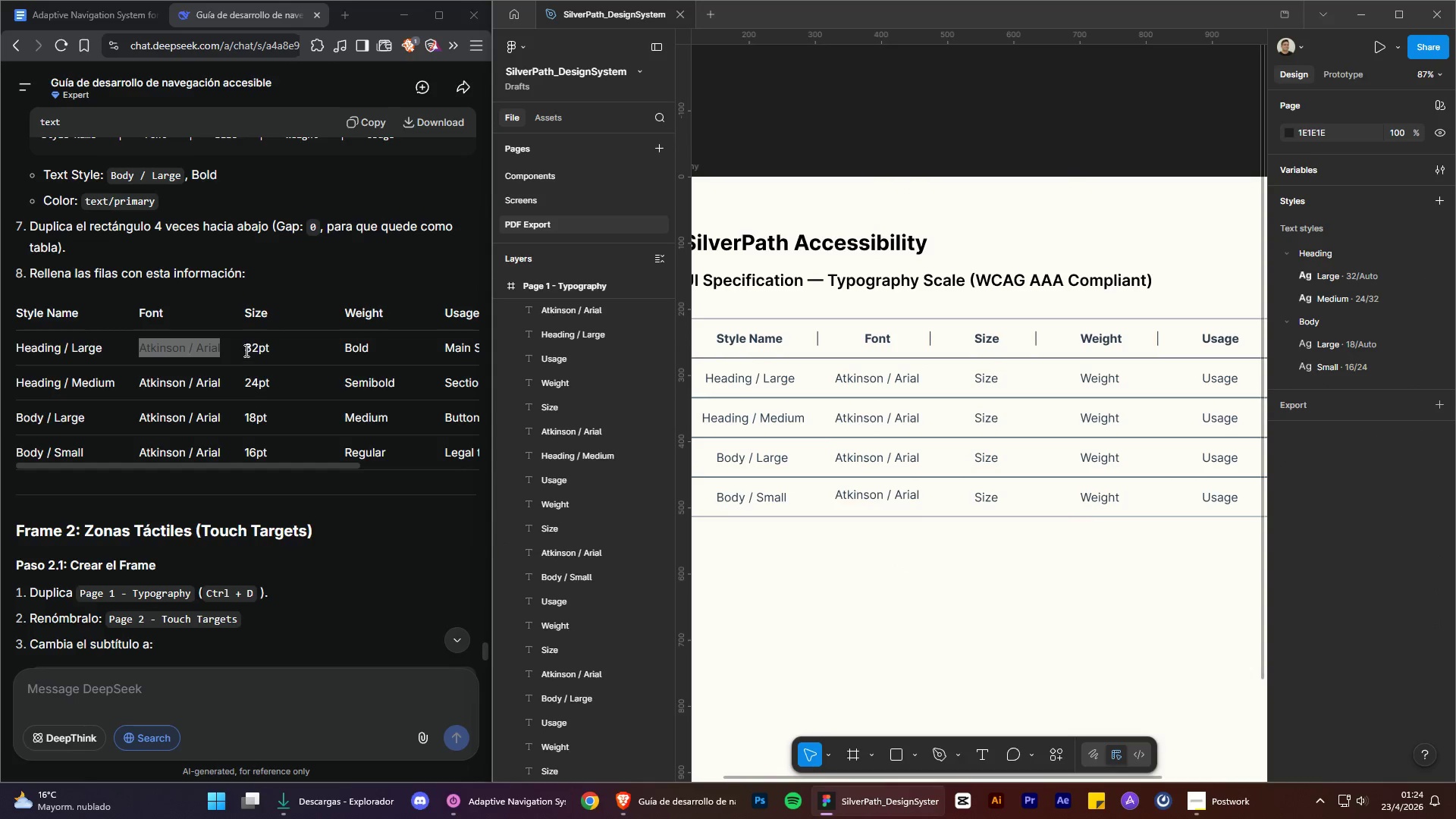 
left_click_drag(start_coordinate=[243, 350], to_coordinate=[270, 350])
 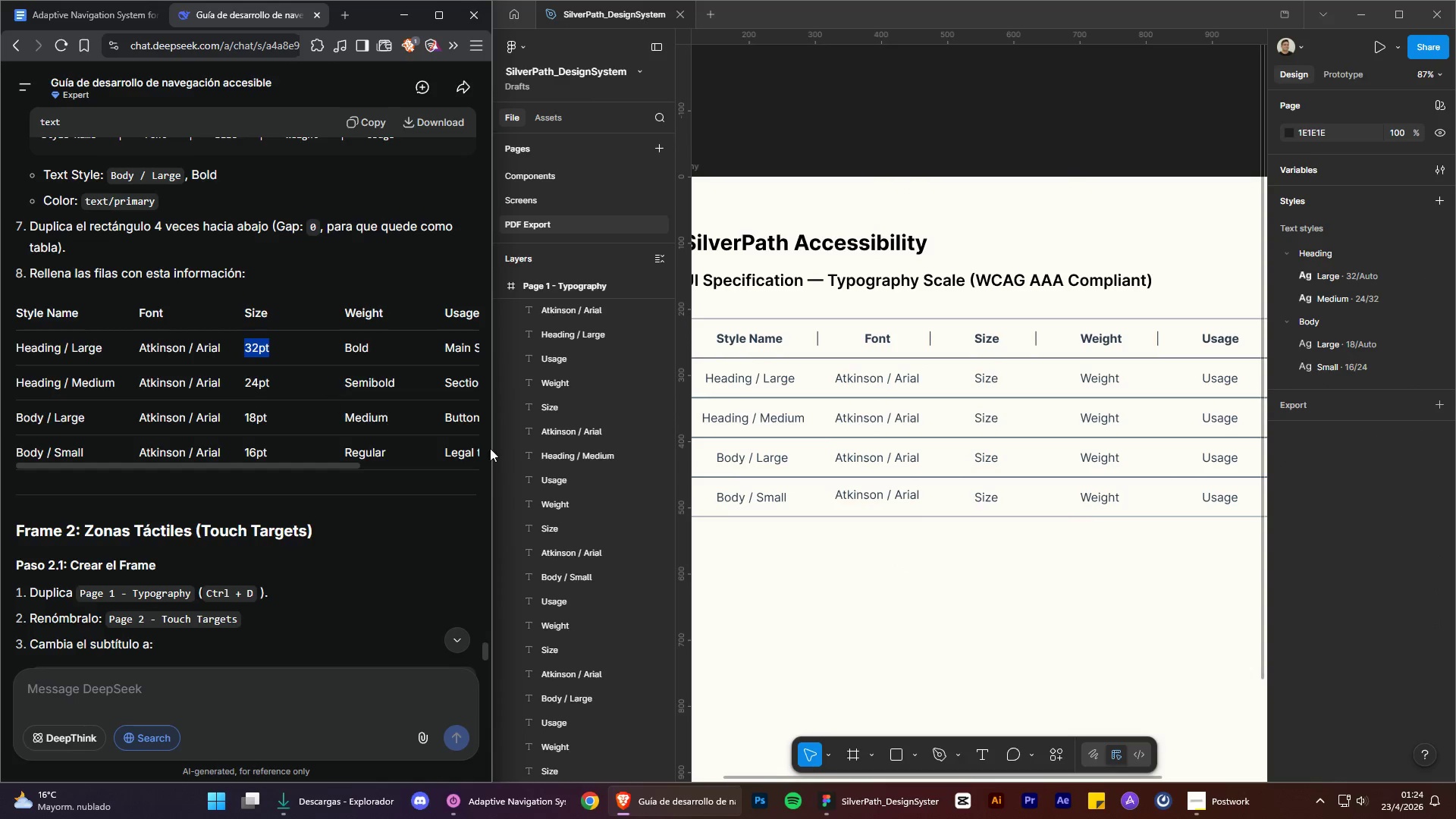 
key(Control+C)
 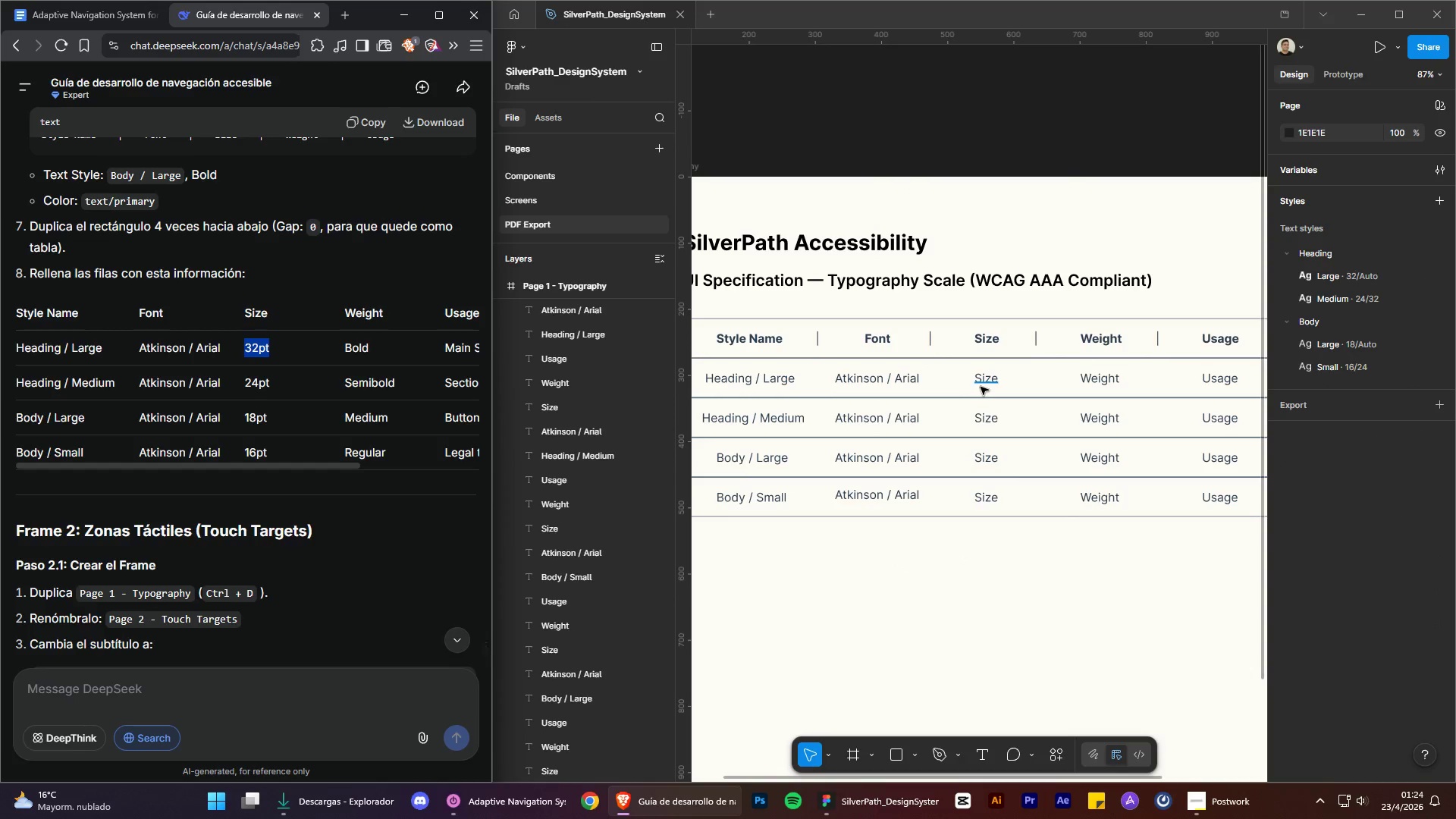 
double_click([981, 387])
 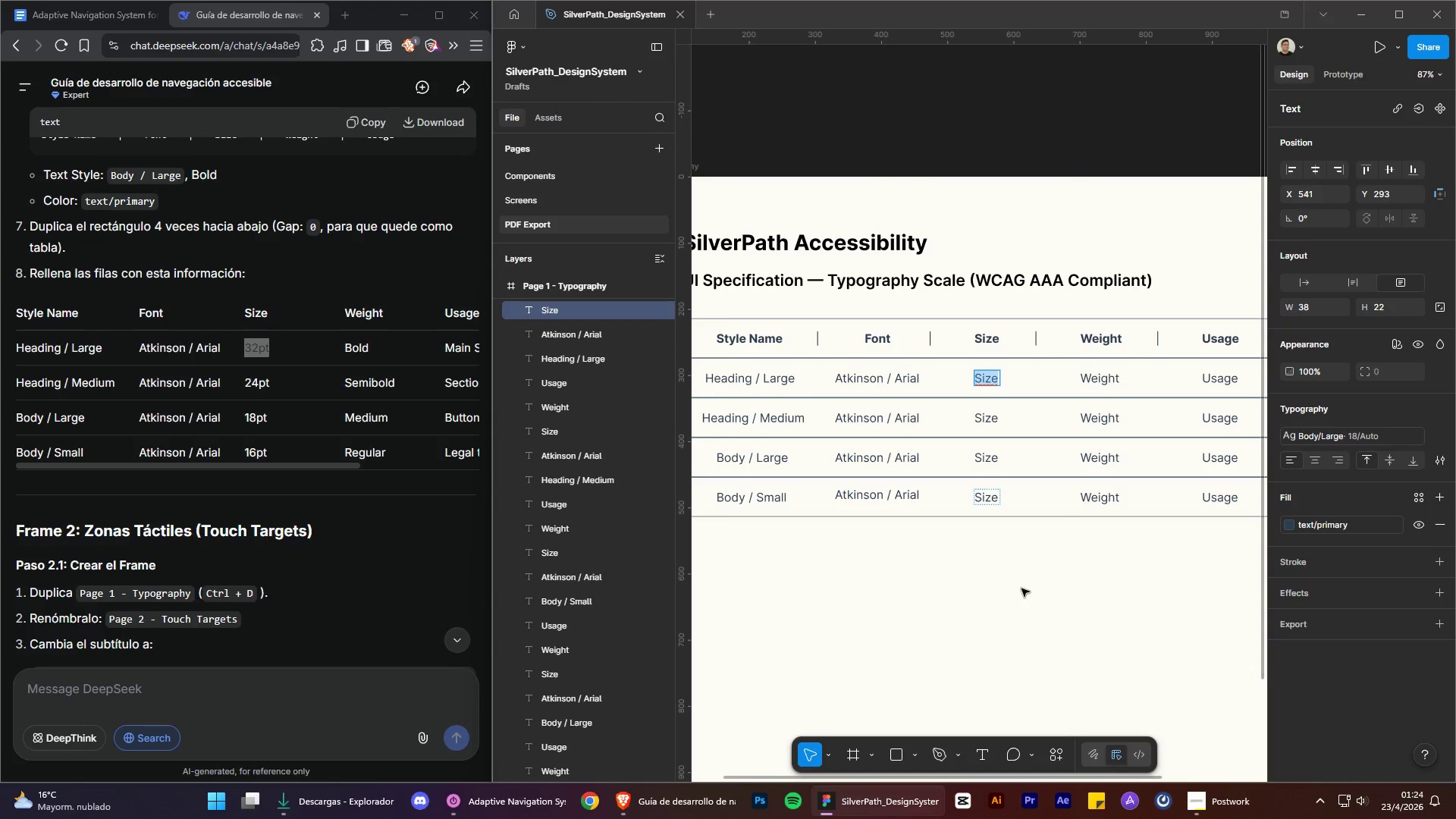 
key(Control+V)
 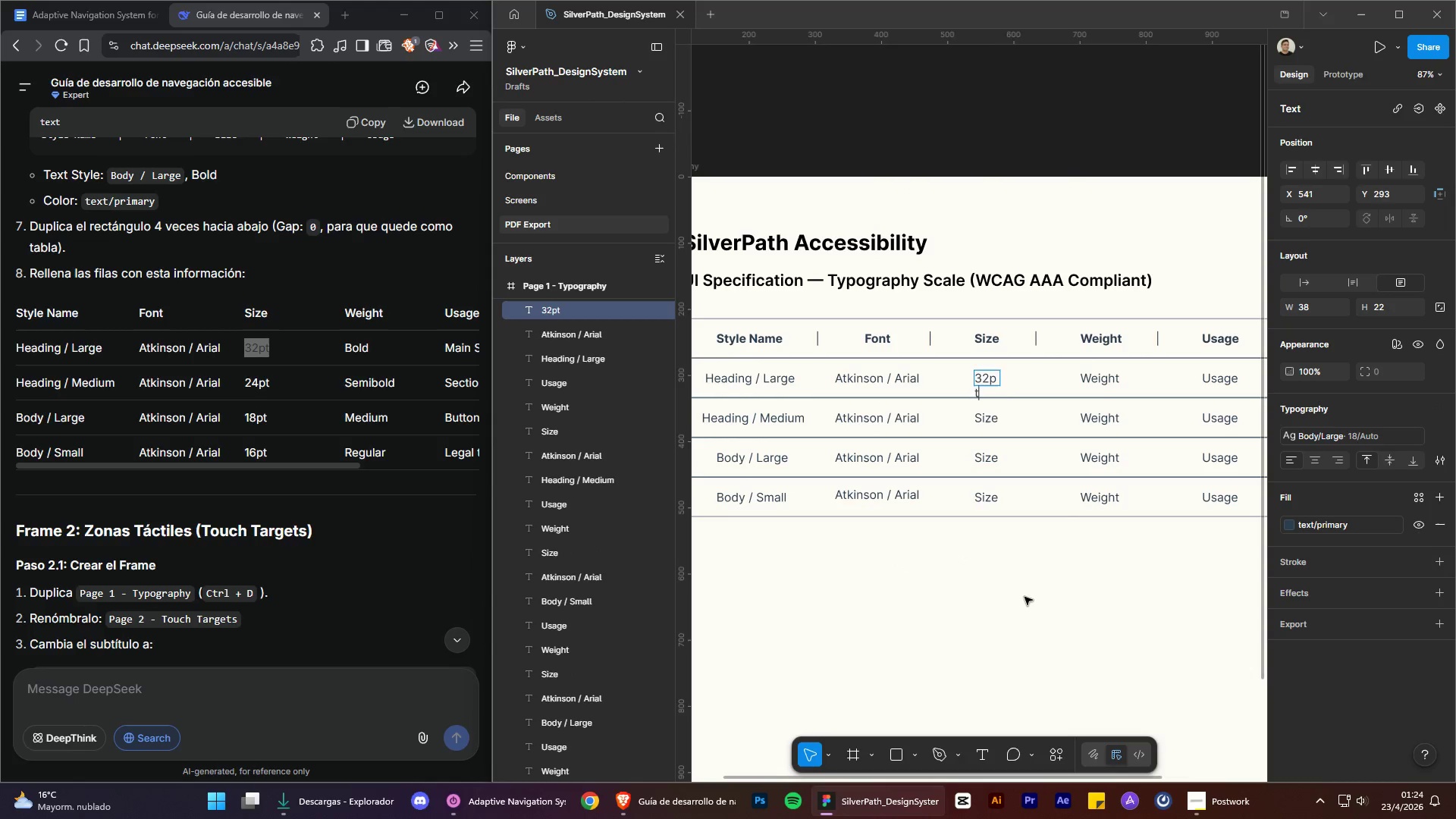 
left_click([1025, 597])
 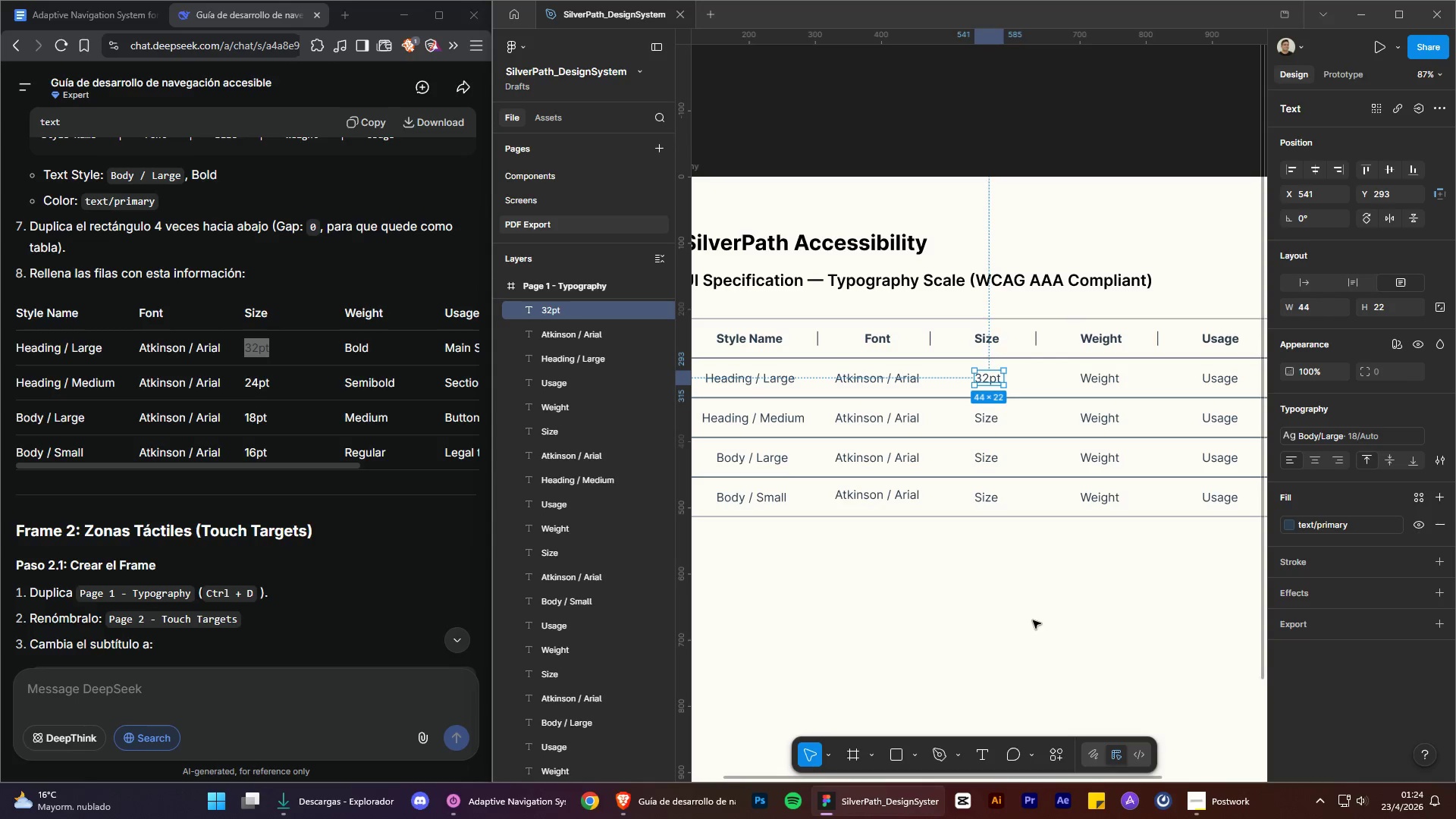 
wait(6.61)
 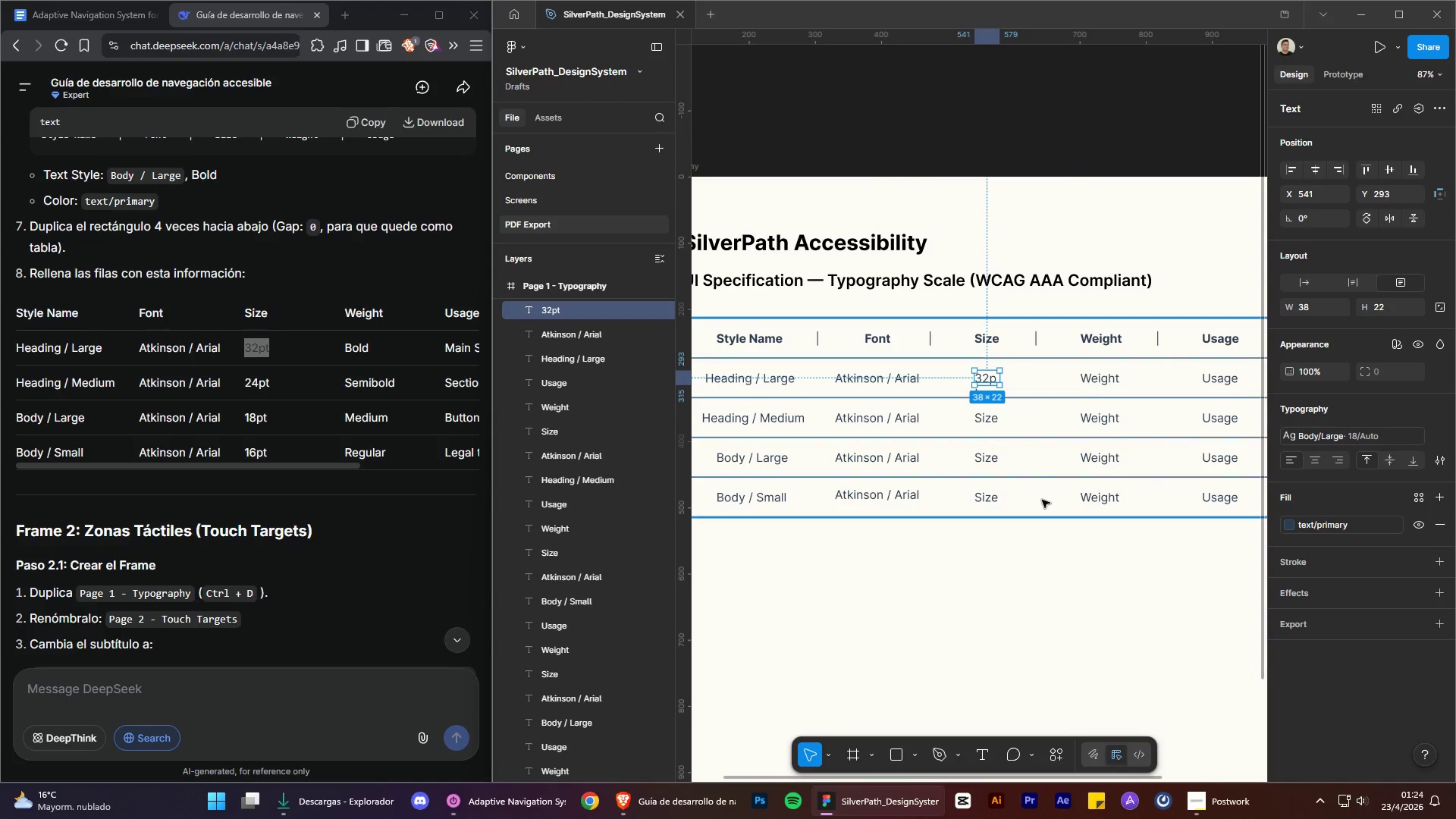 
key(Control+C)
 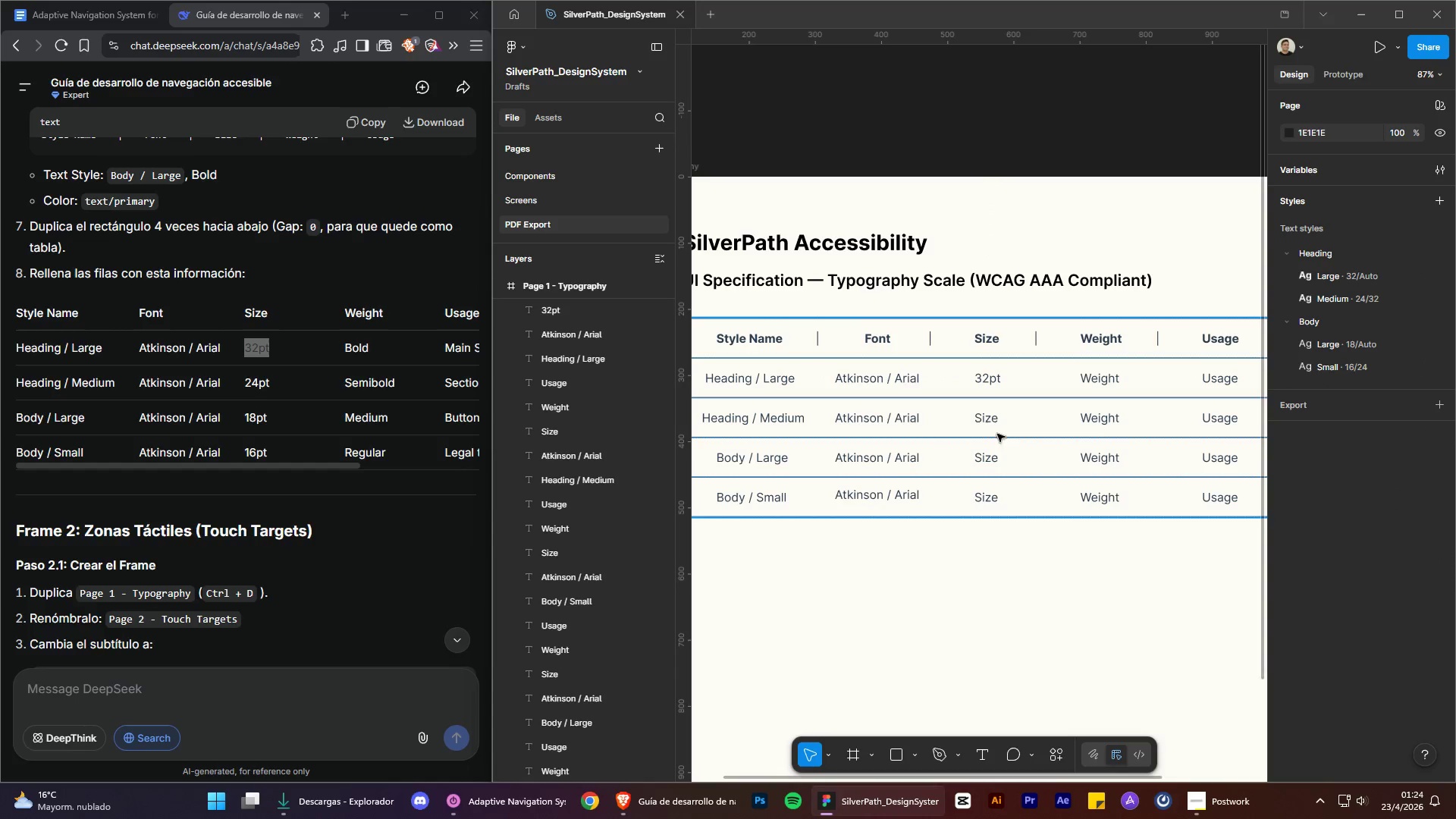 
left_click([988, 422])
 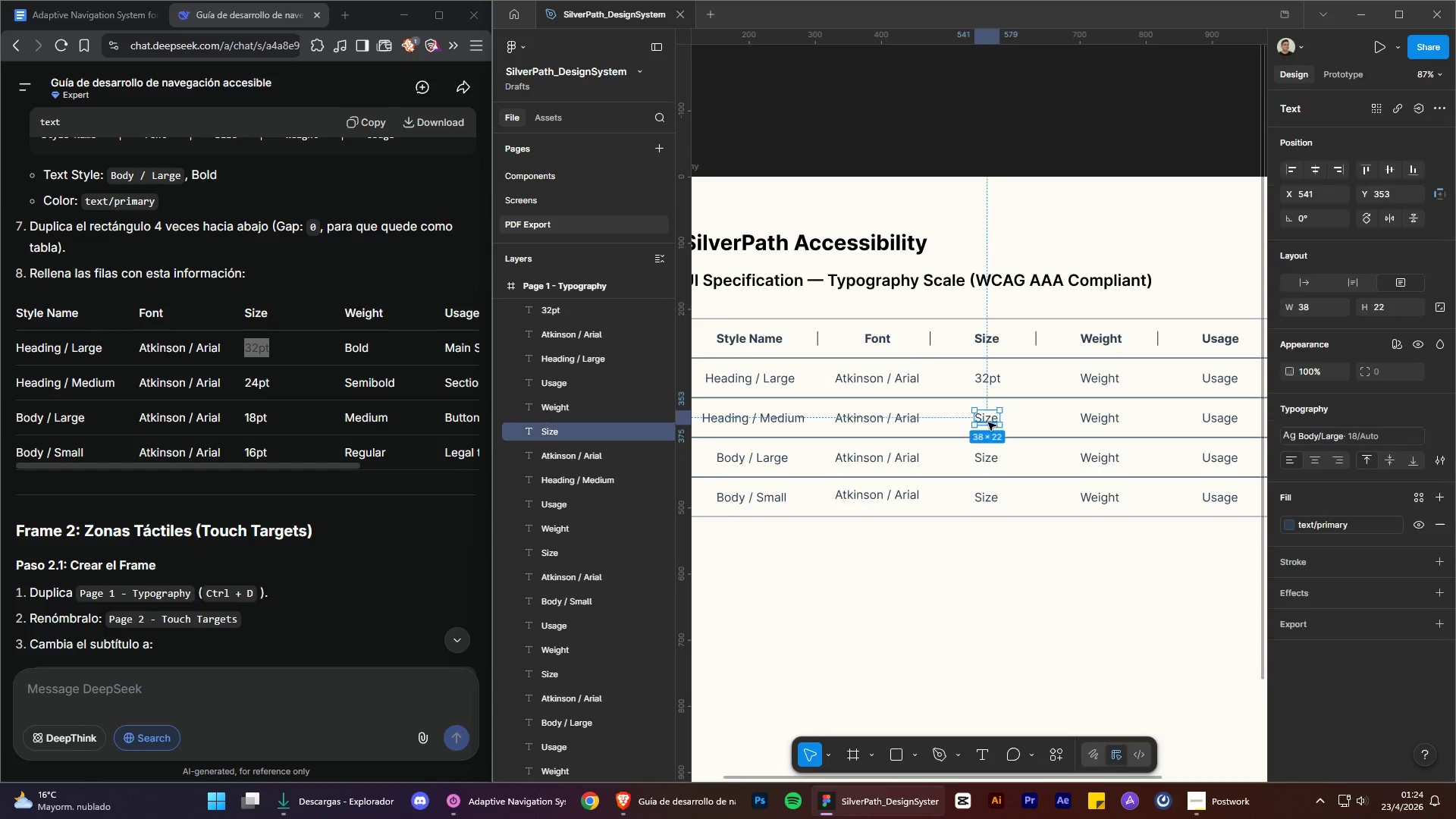 
right_click([988, 422])
 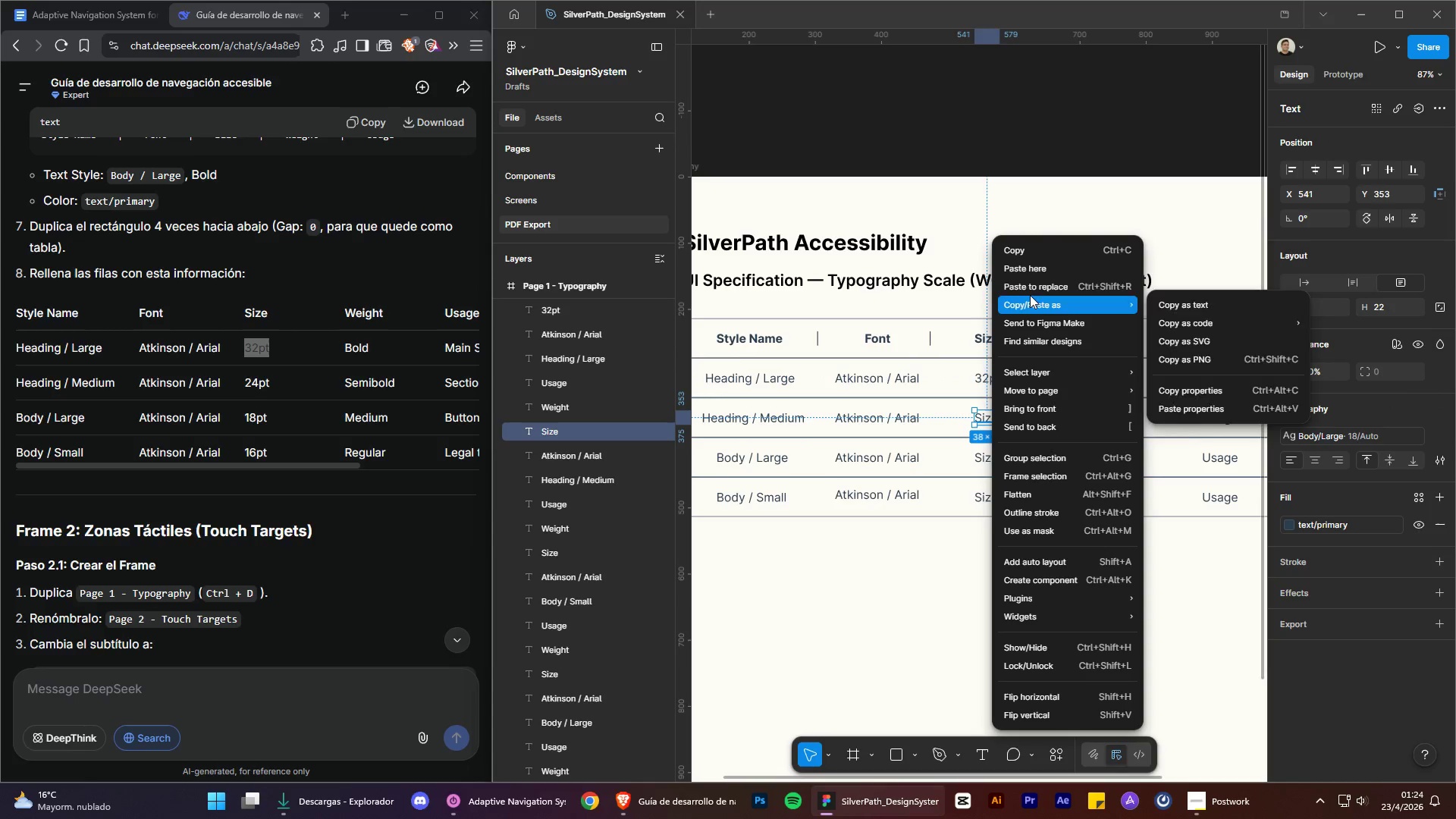 
left_click([1030, 293])
 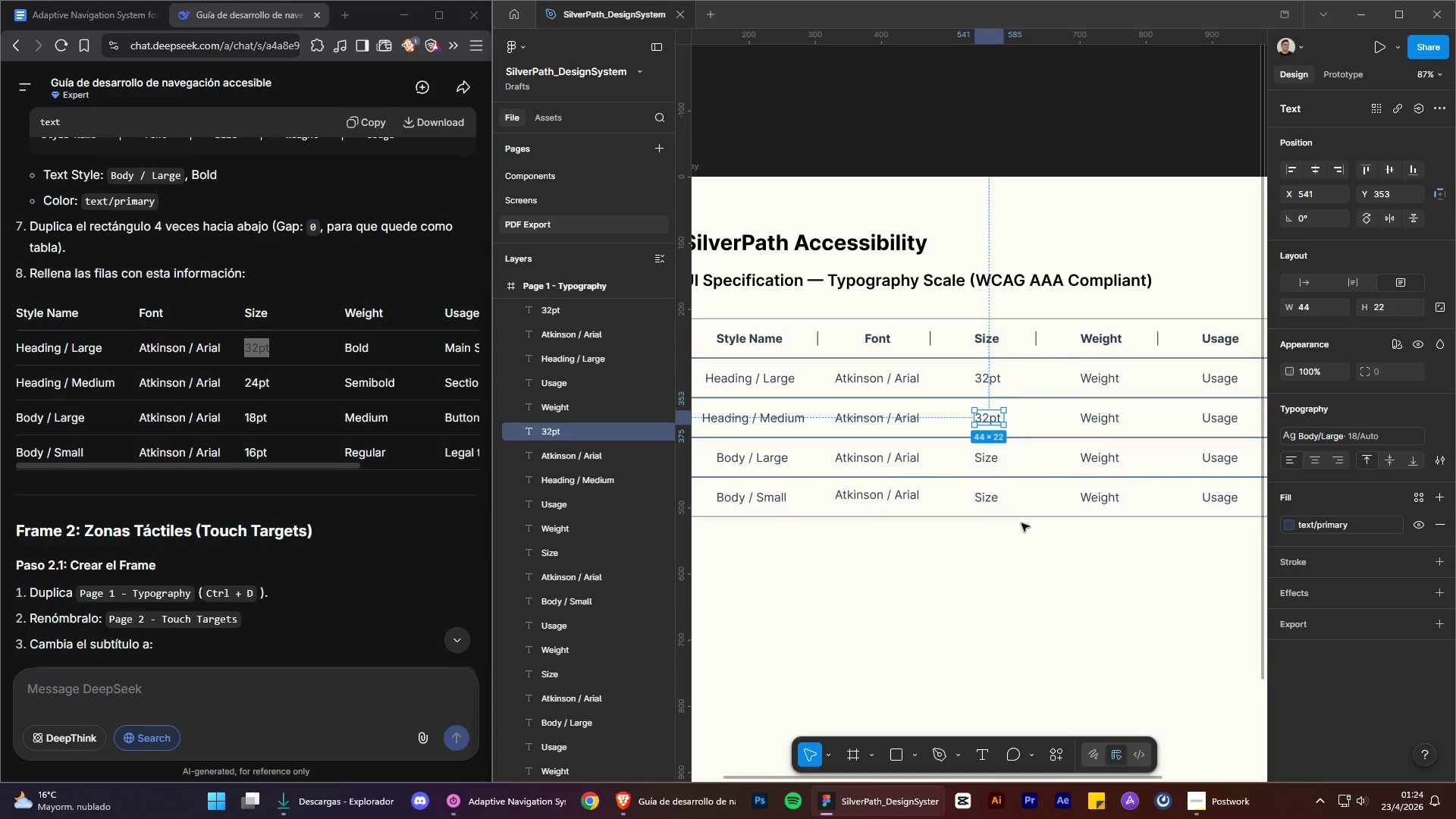 
left_click([1021, 530])
 